 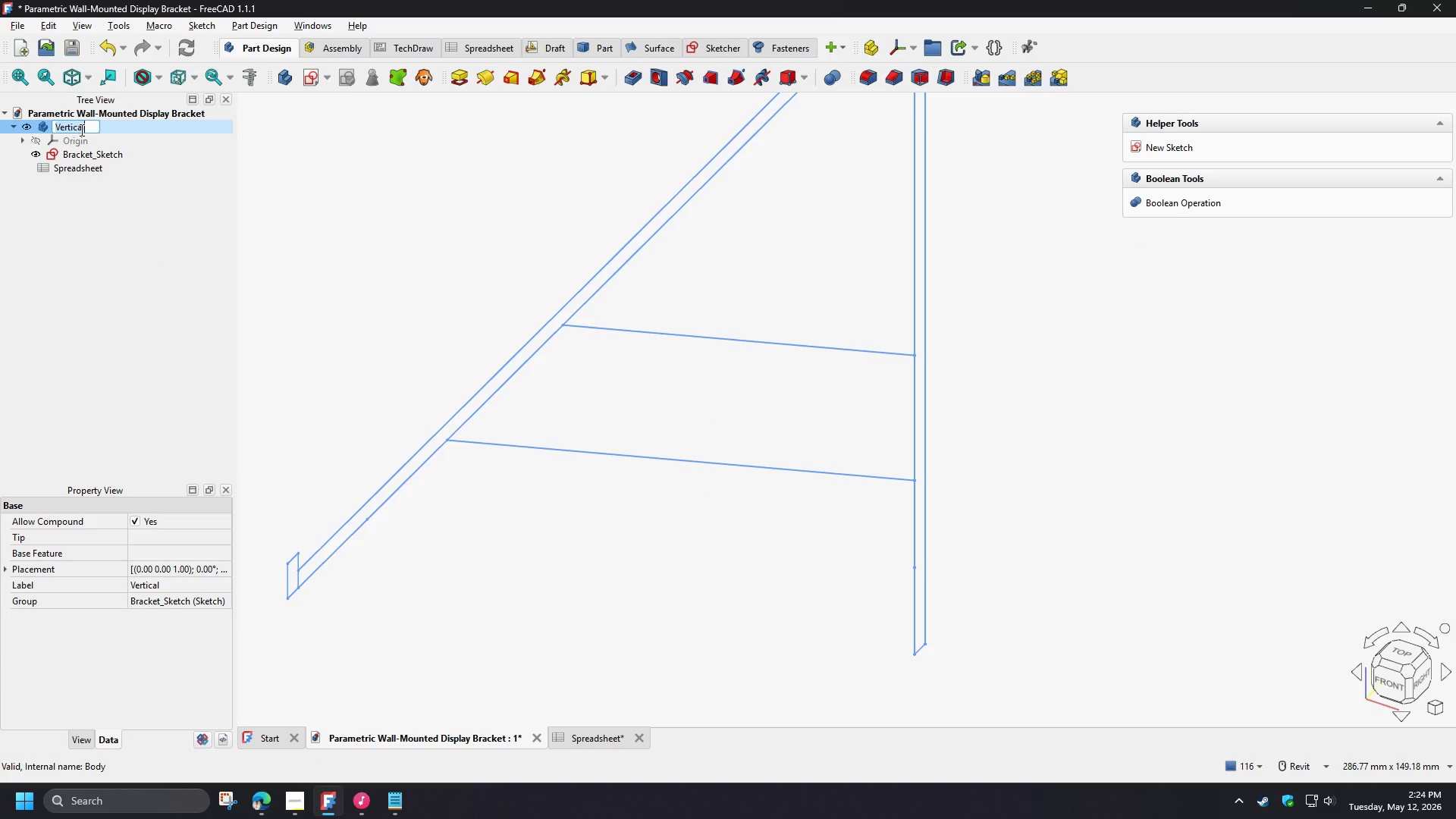 
key(F2)
 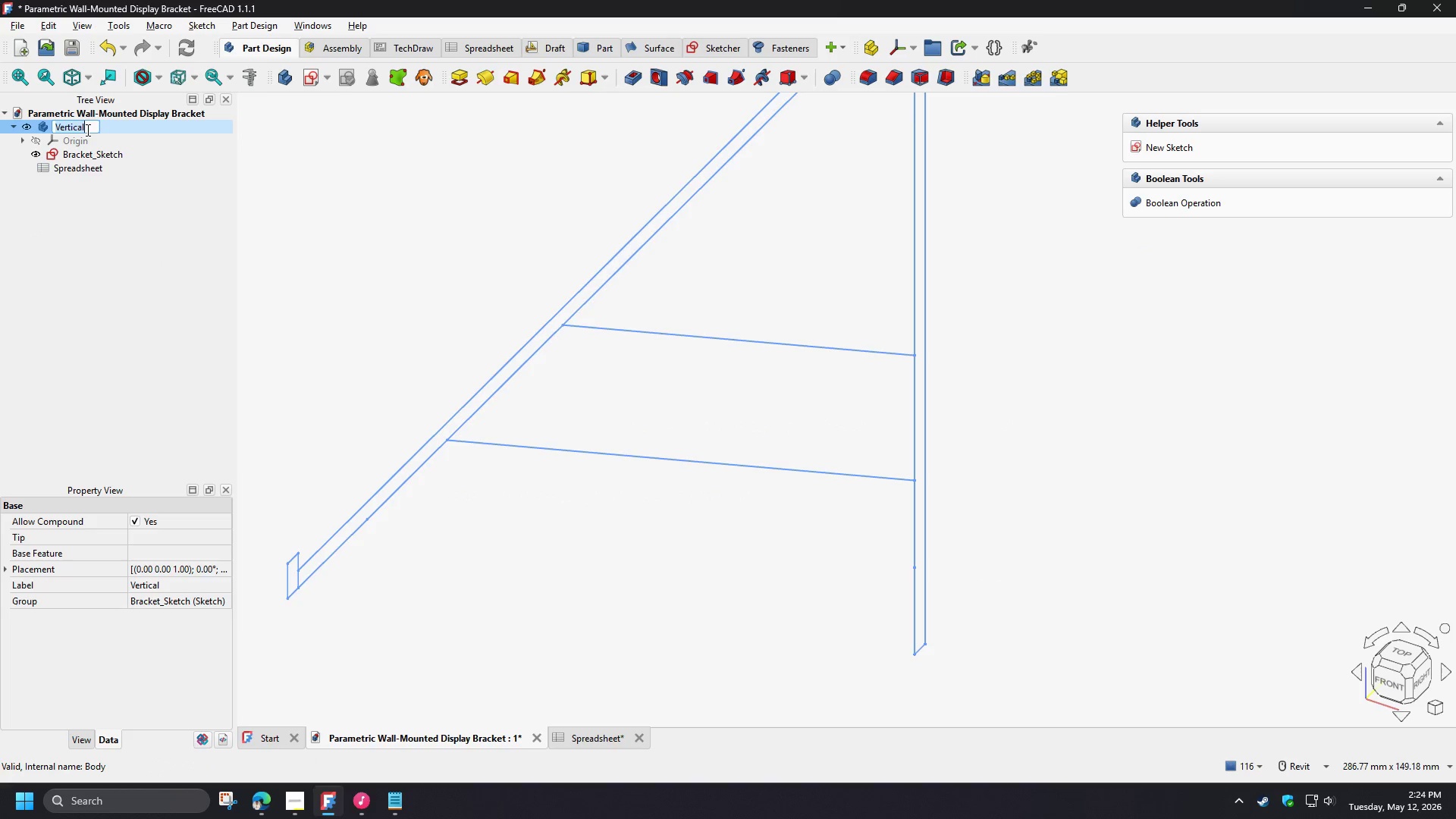 
left_click([89, 130])
 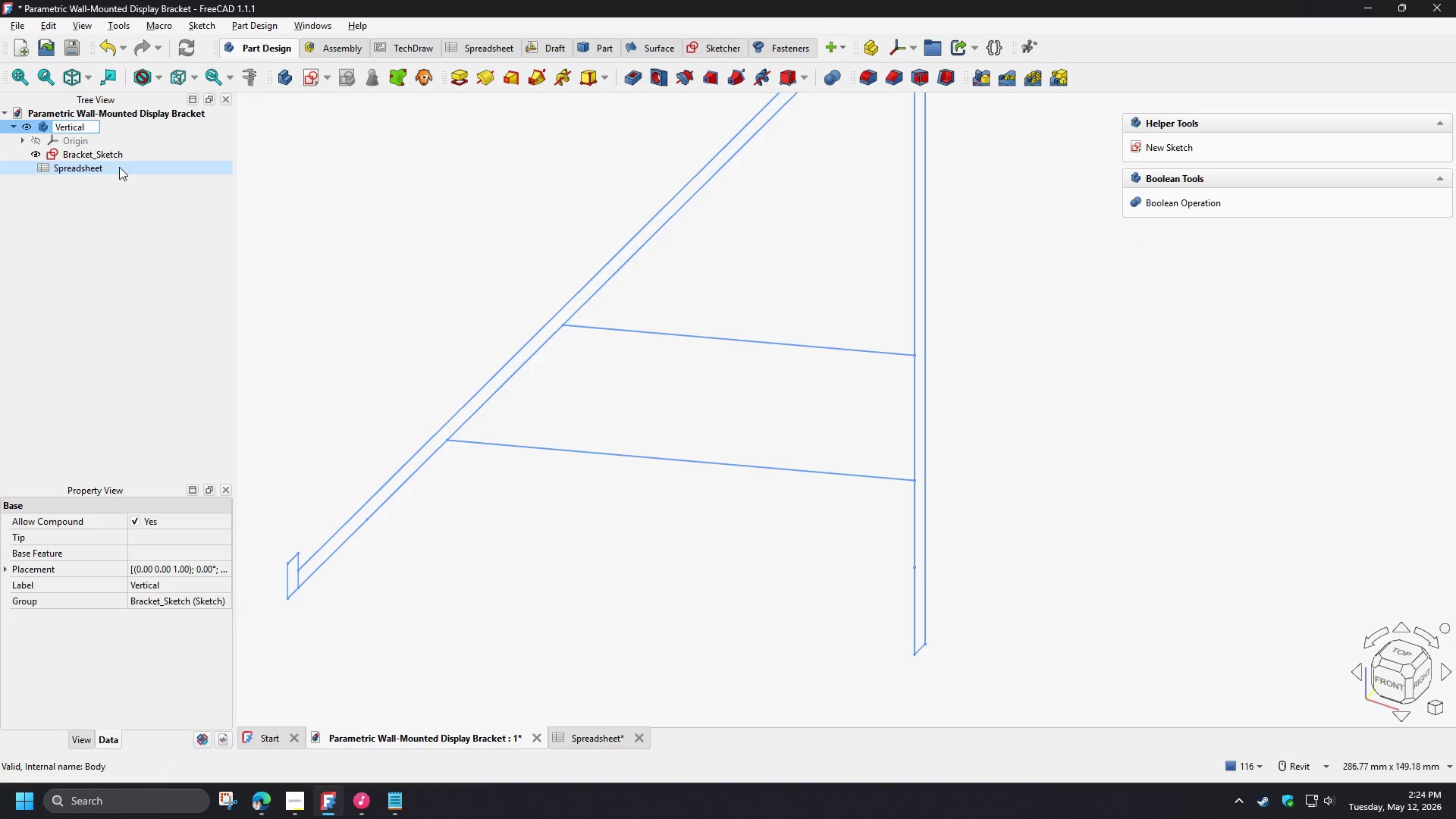 
type( Member)
 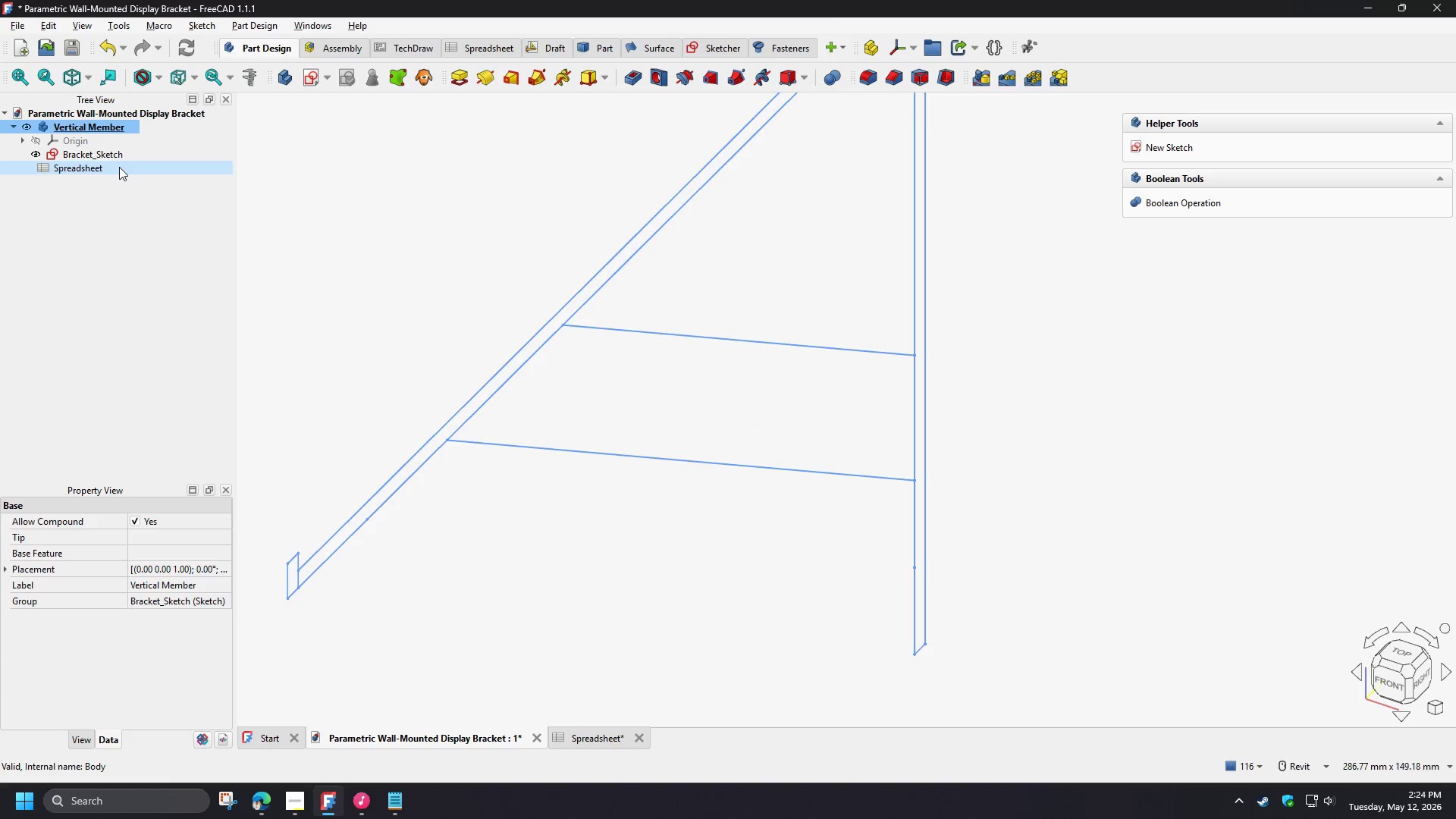 
 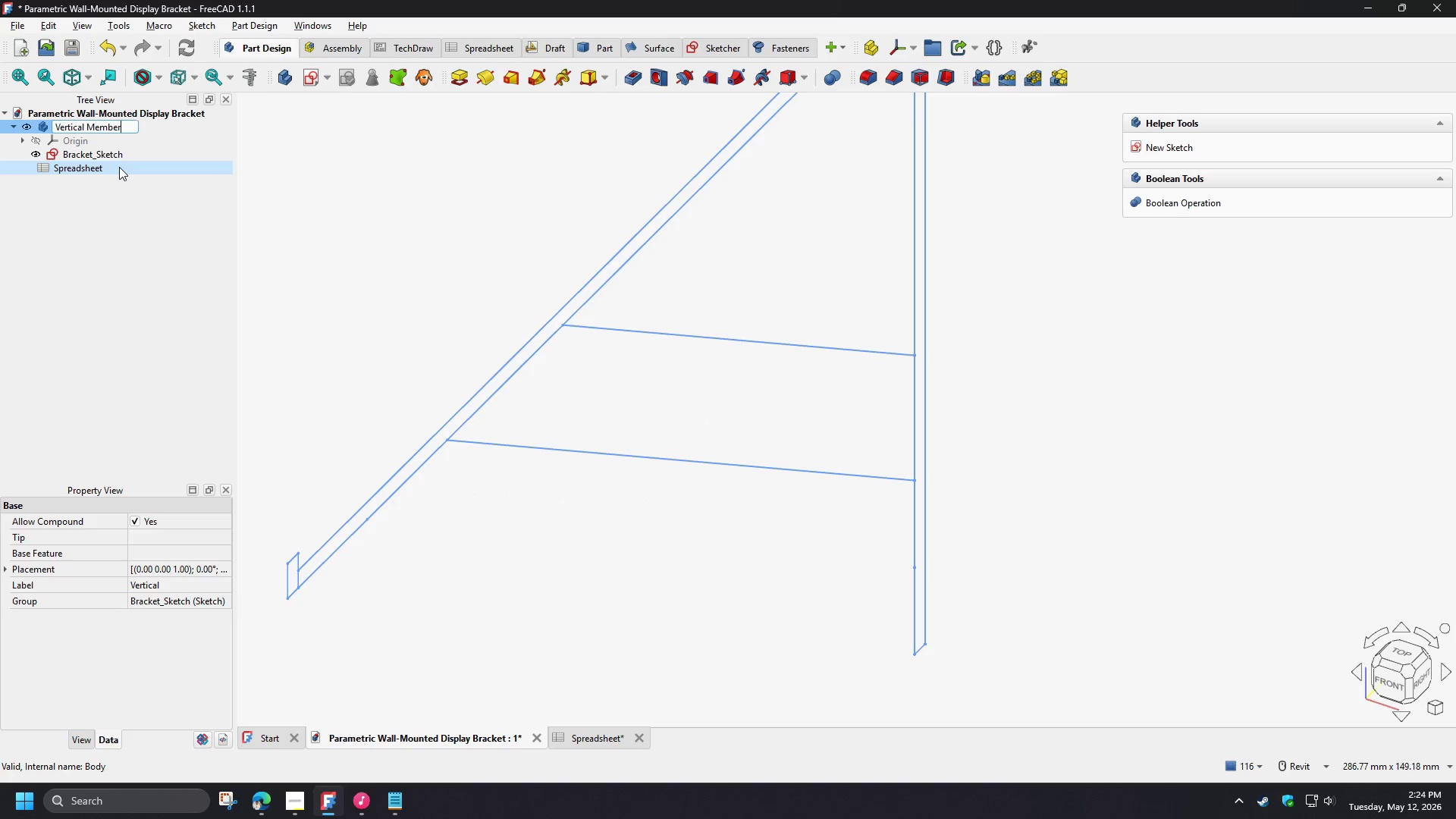 
key(Enter)
 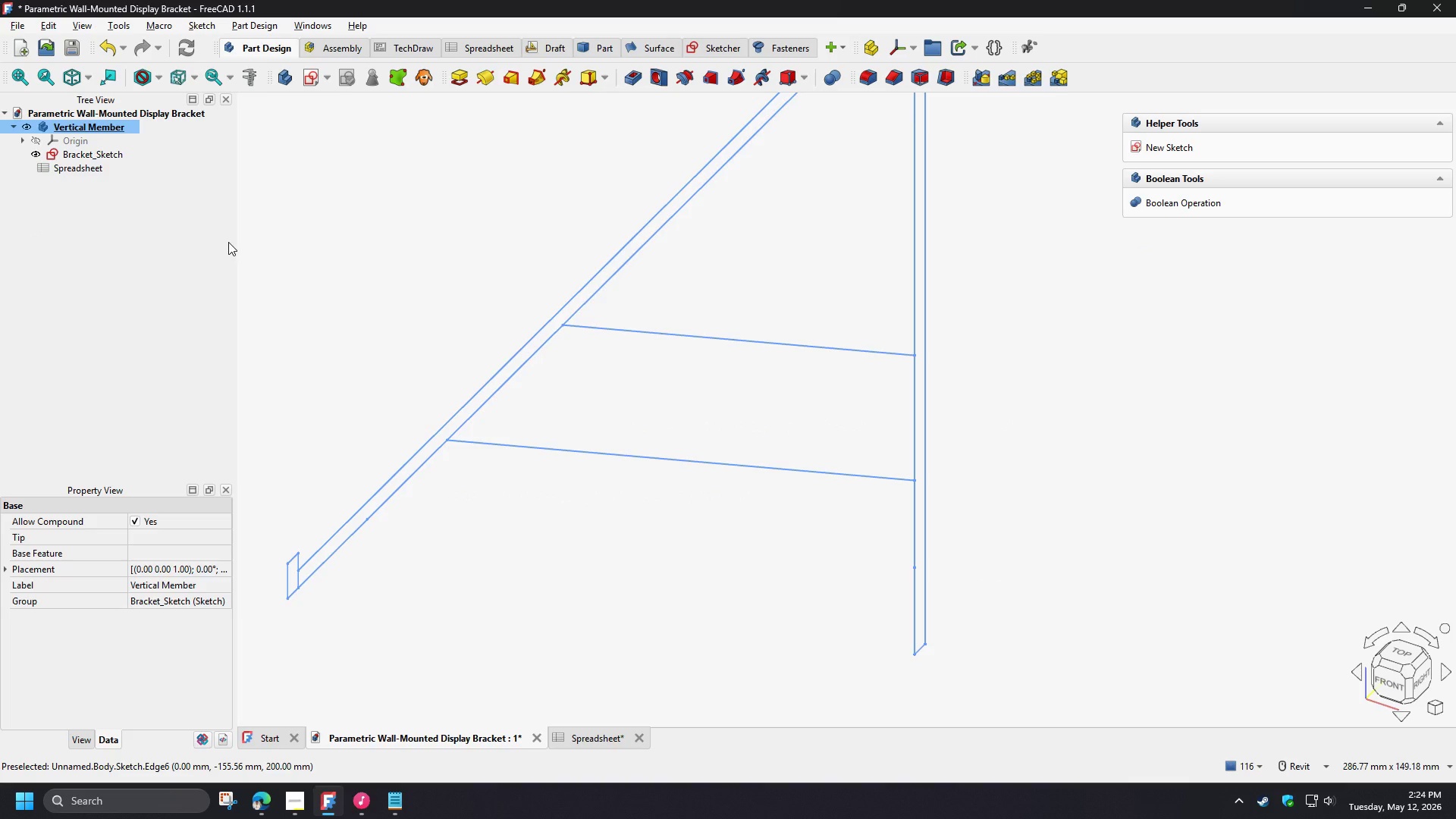 
left_click([384, 273])
 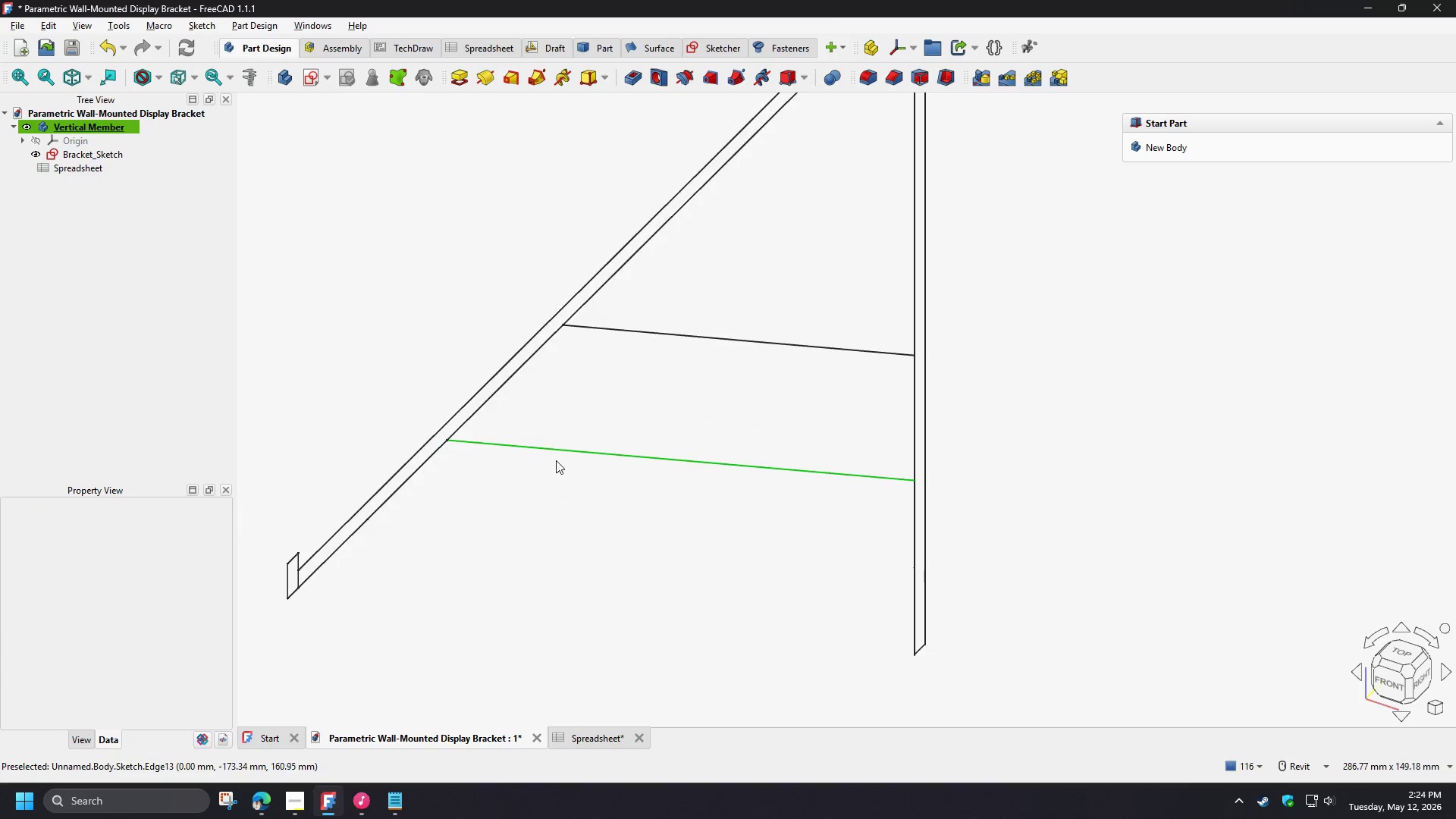 
scroll: coordinate [443, 426], scroll_direction: down, amount: 2.0
 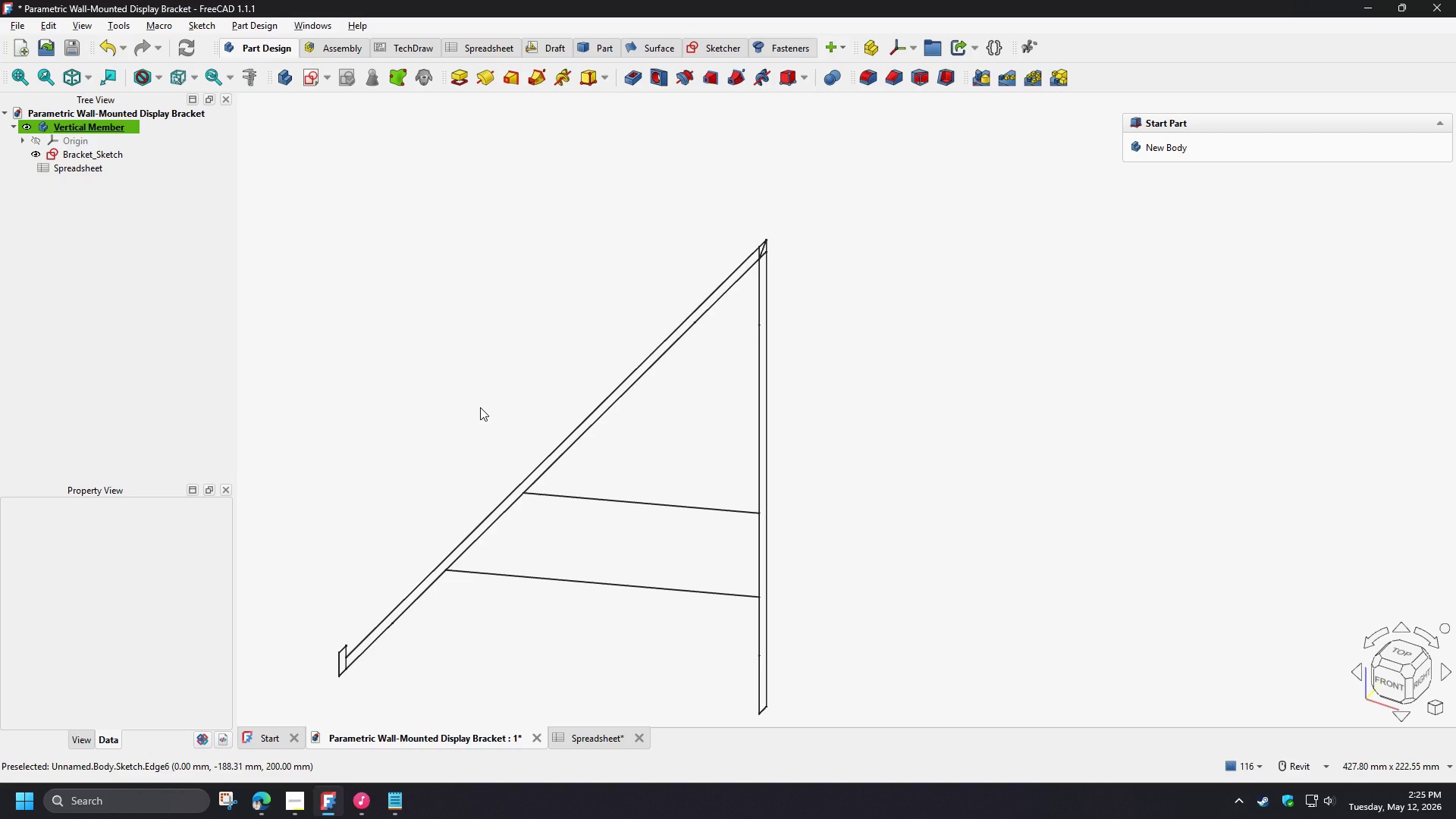 
wait(40.72)
 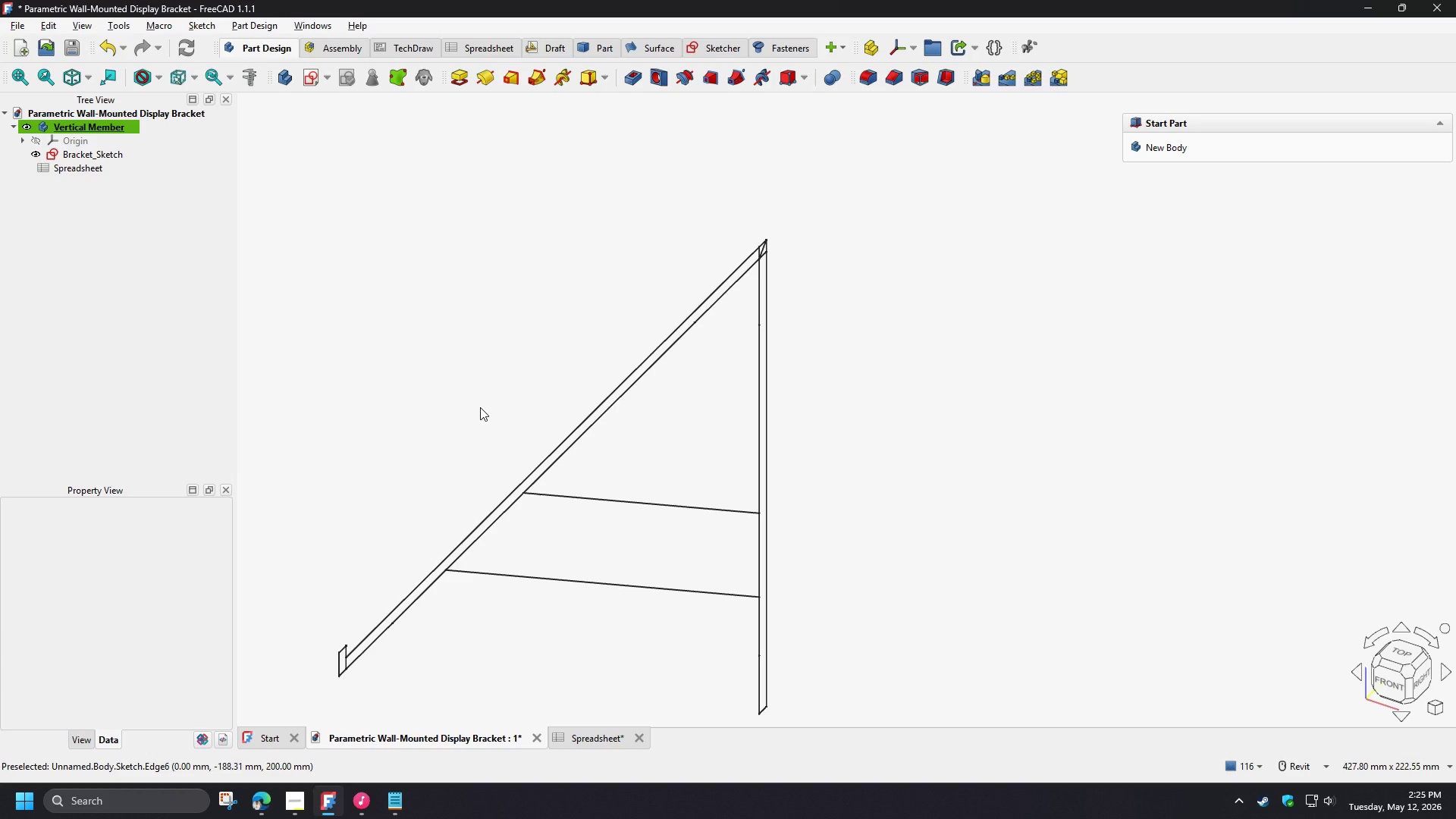 
left_click([839, 378])
 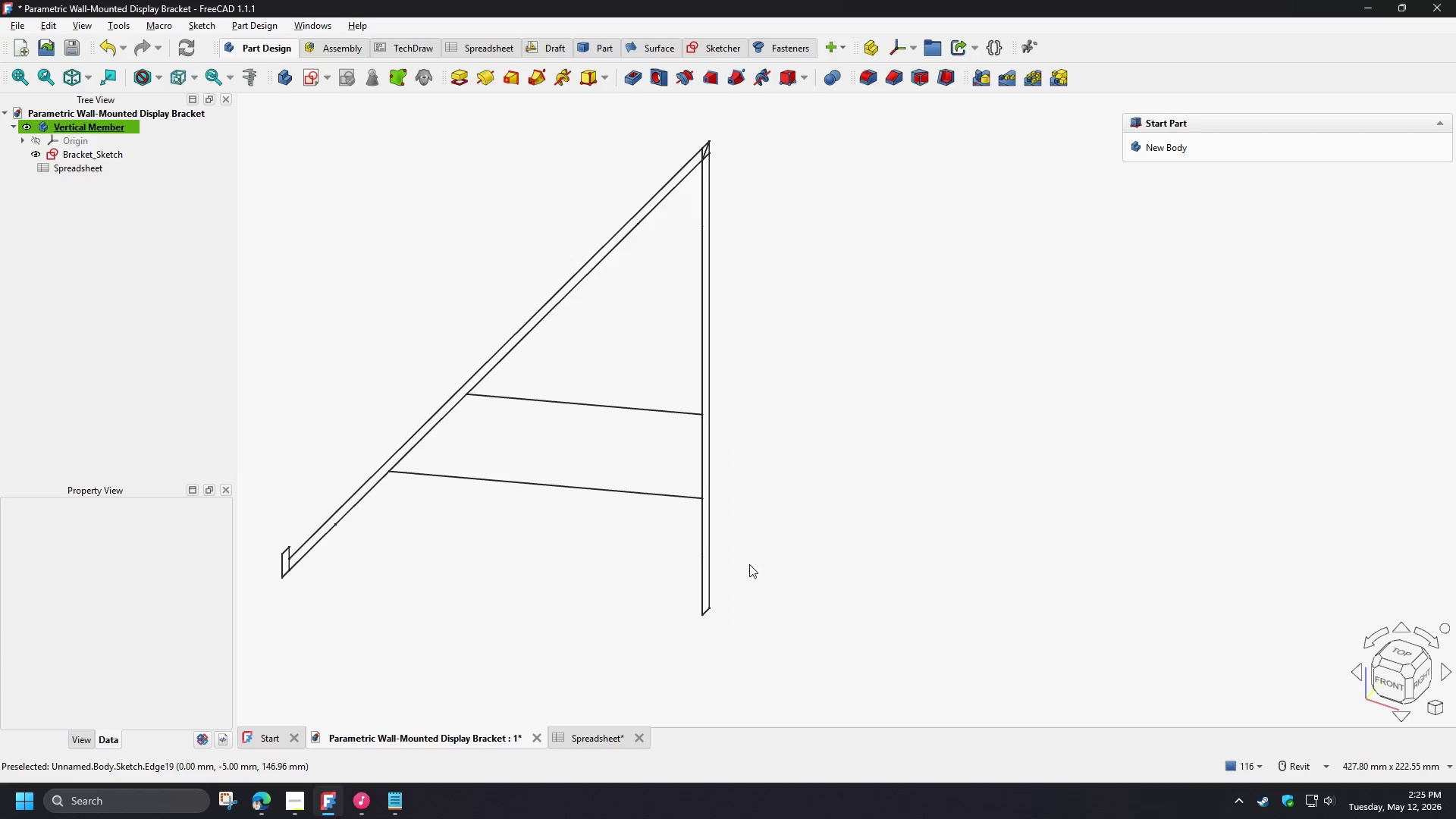 
scroll: coordinate [712, 617], scroll_direction: up, amount: 4.0
 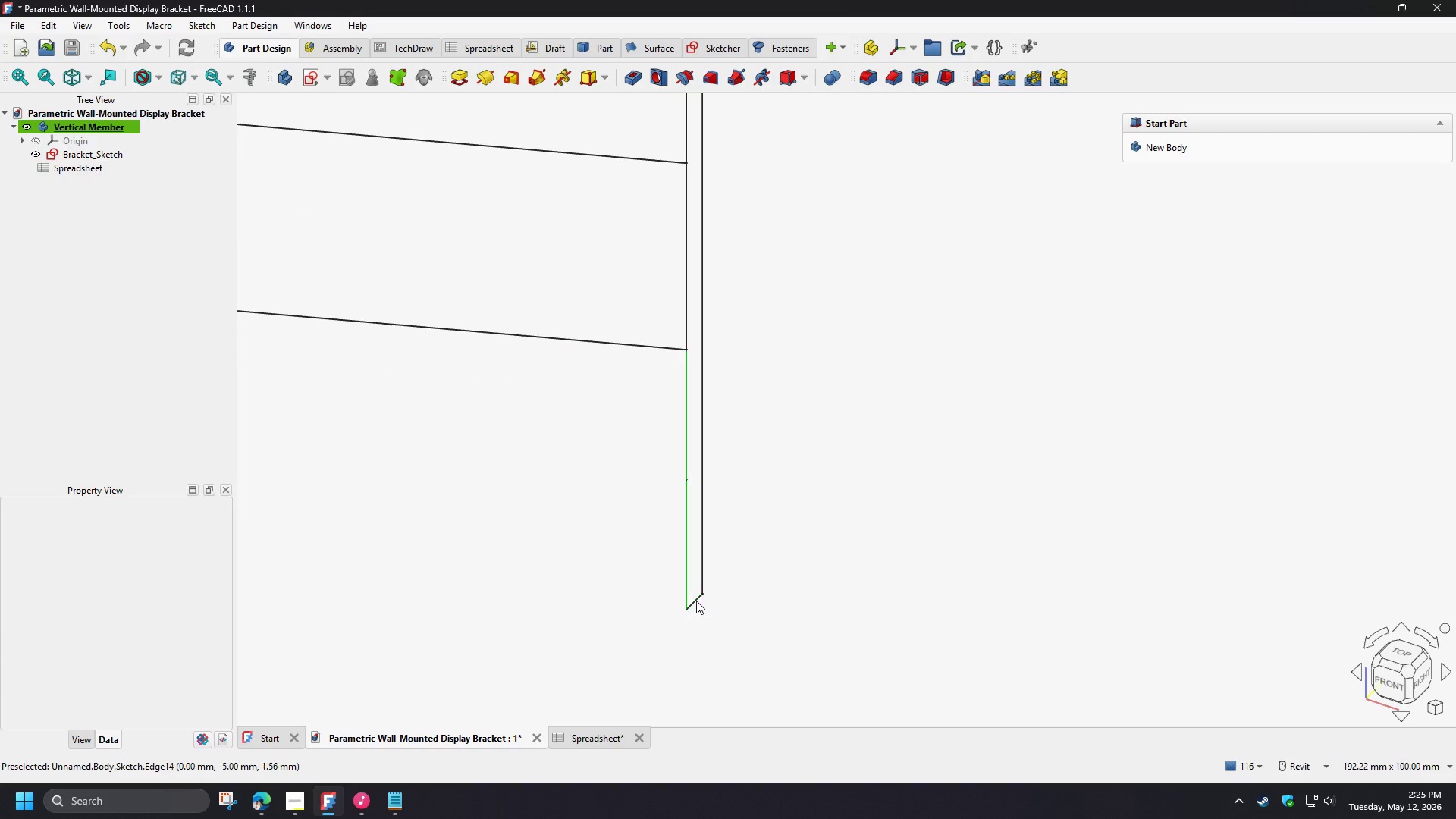 
left_click([696, 601])
 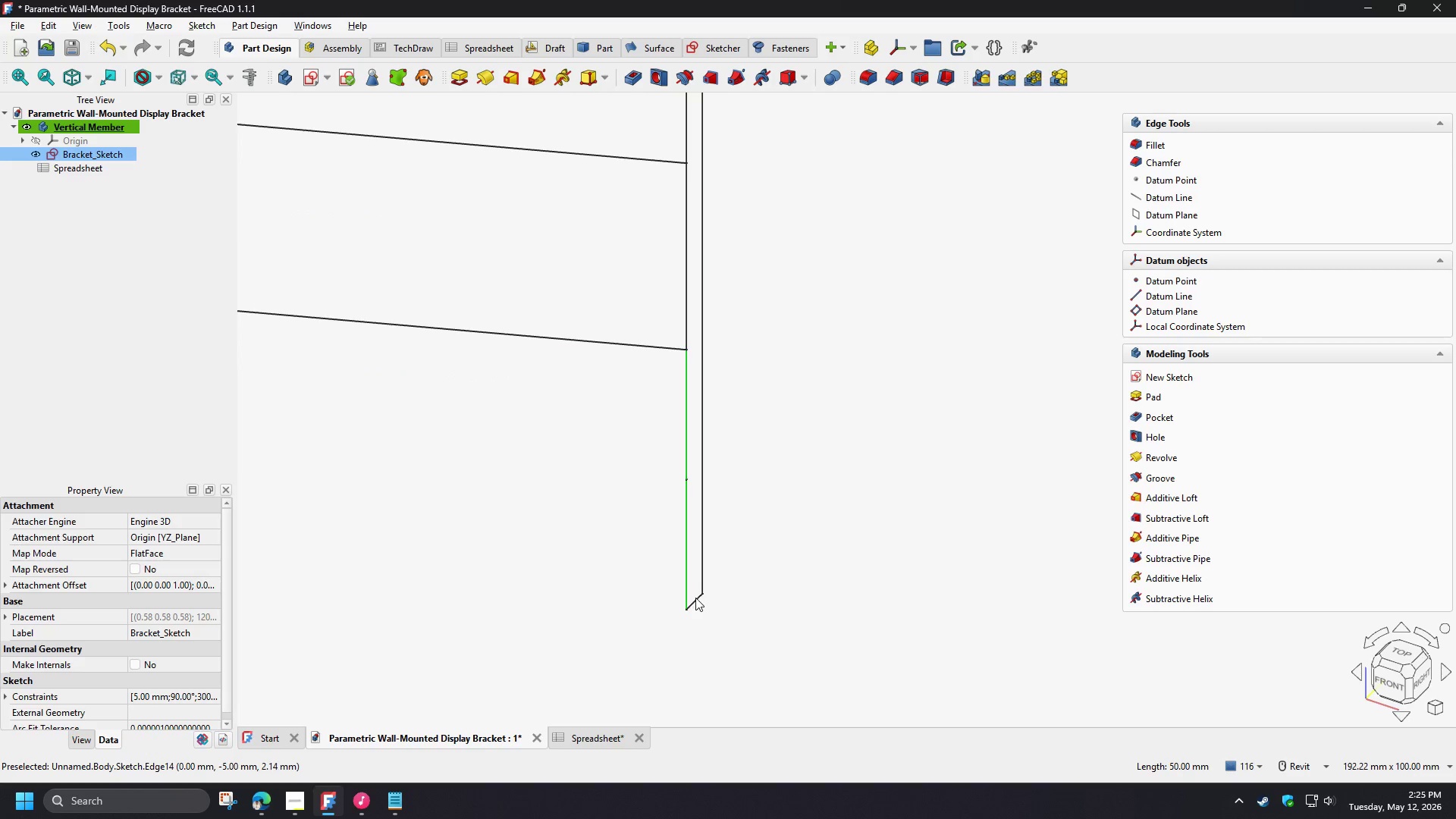 
hold_key(key=ControlLeft, duration=1.3)
left_click([696, 601])
 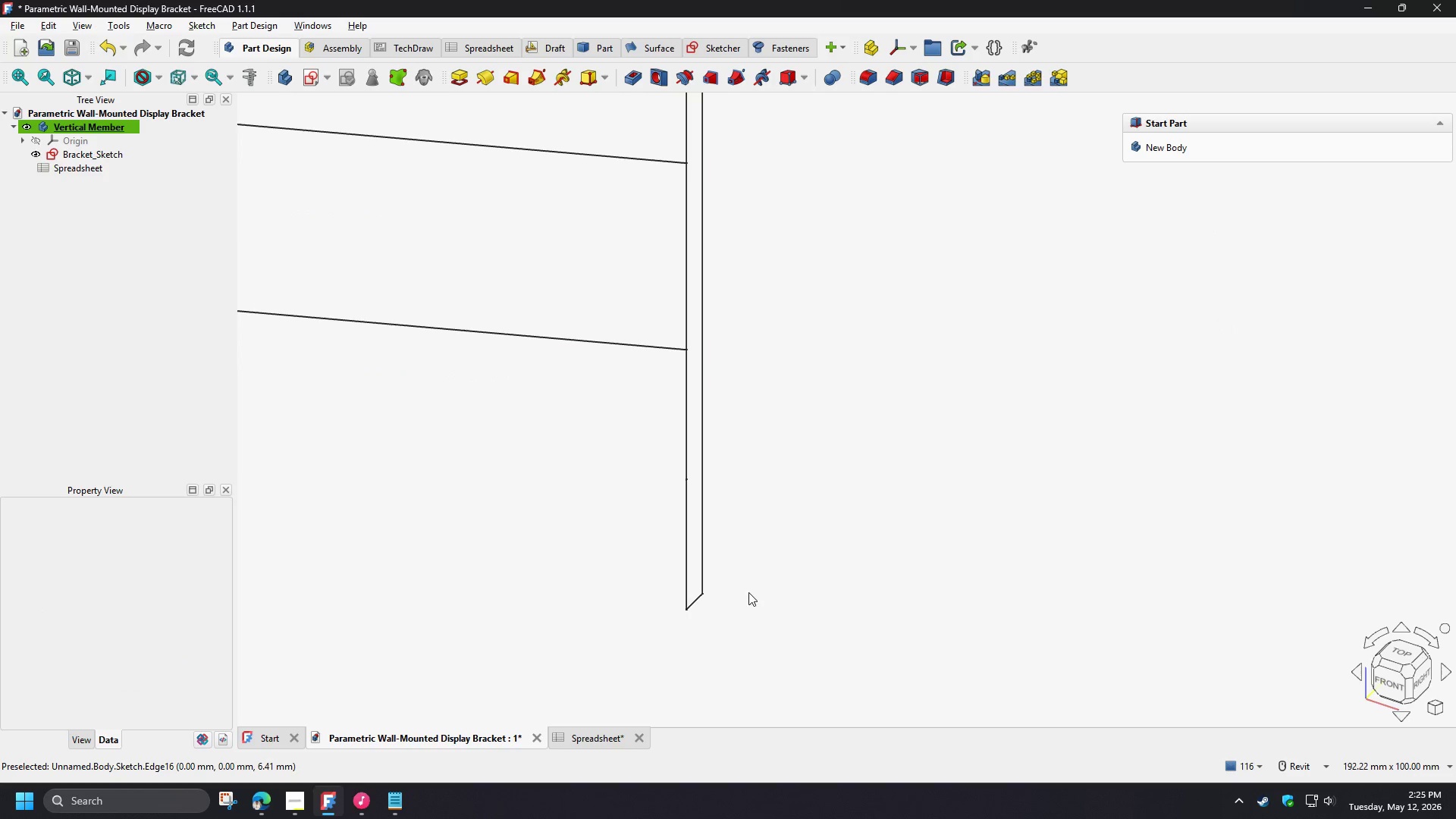 
left_click([730, 601])
 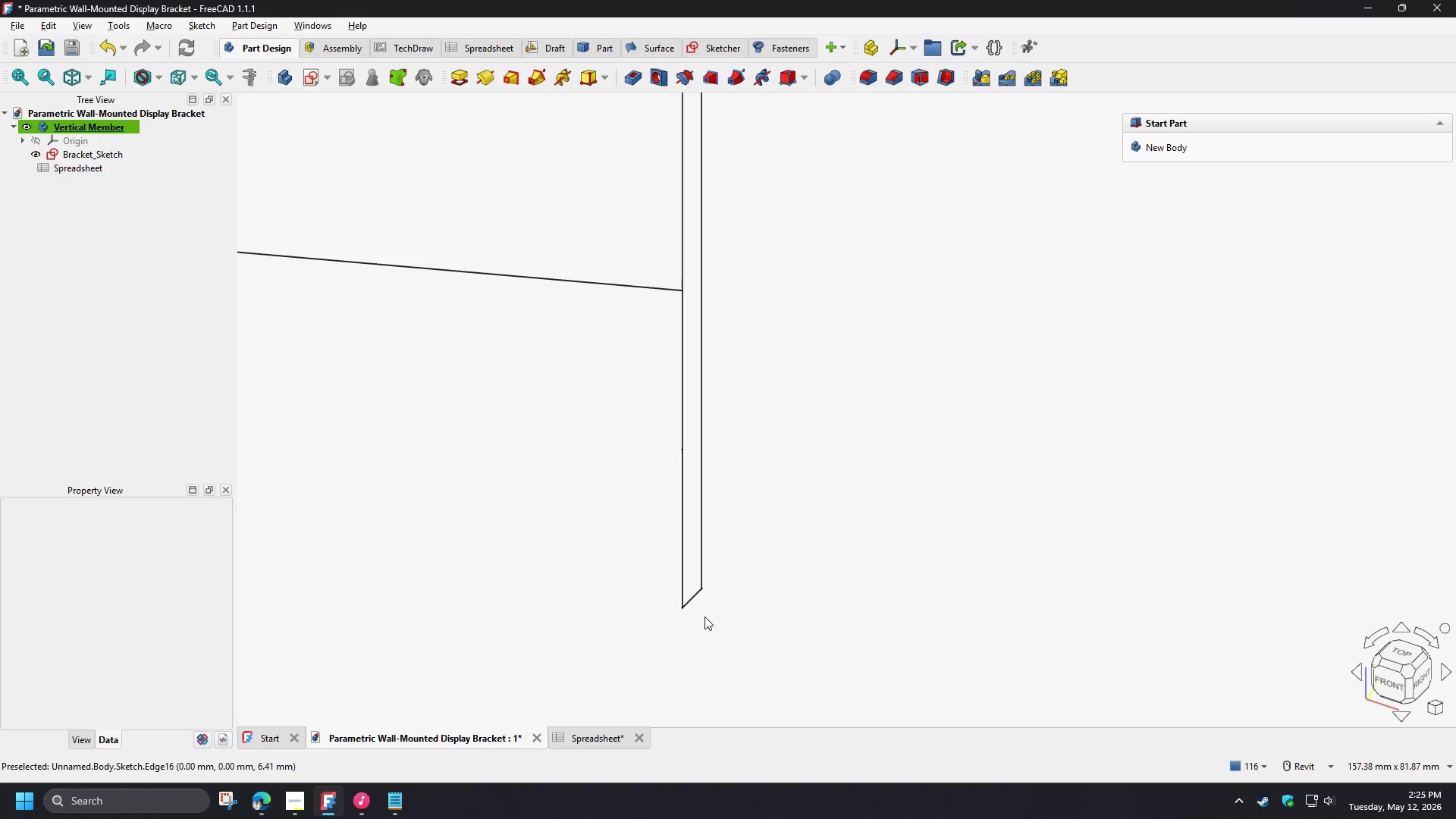 
scroll: coordinate [701, 614], scroll_direction: up, amount: 5.0
 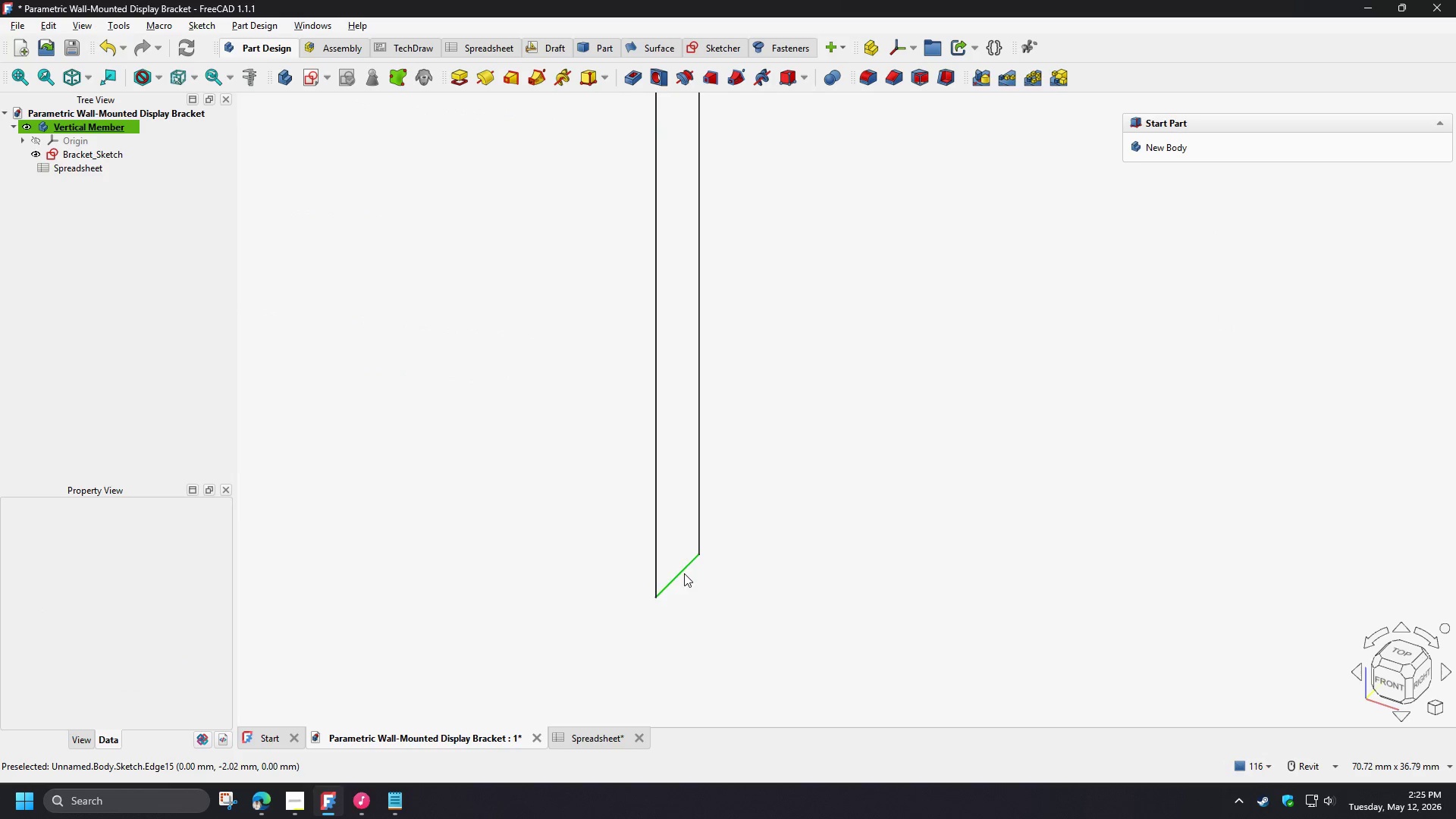 
left_click([684, 573])
 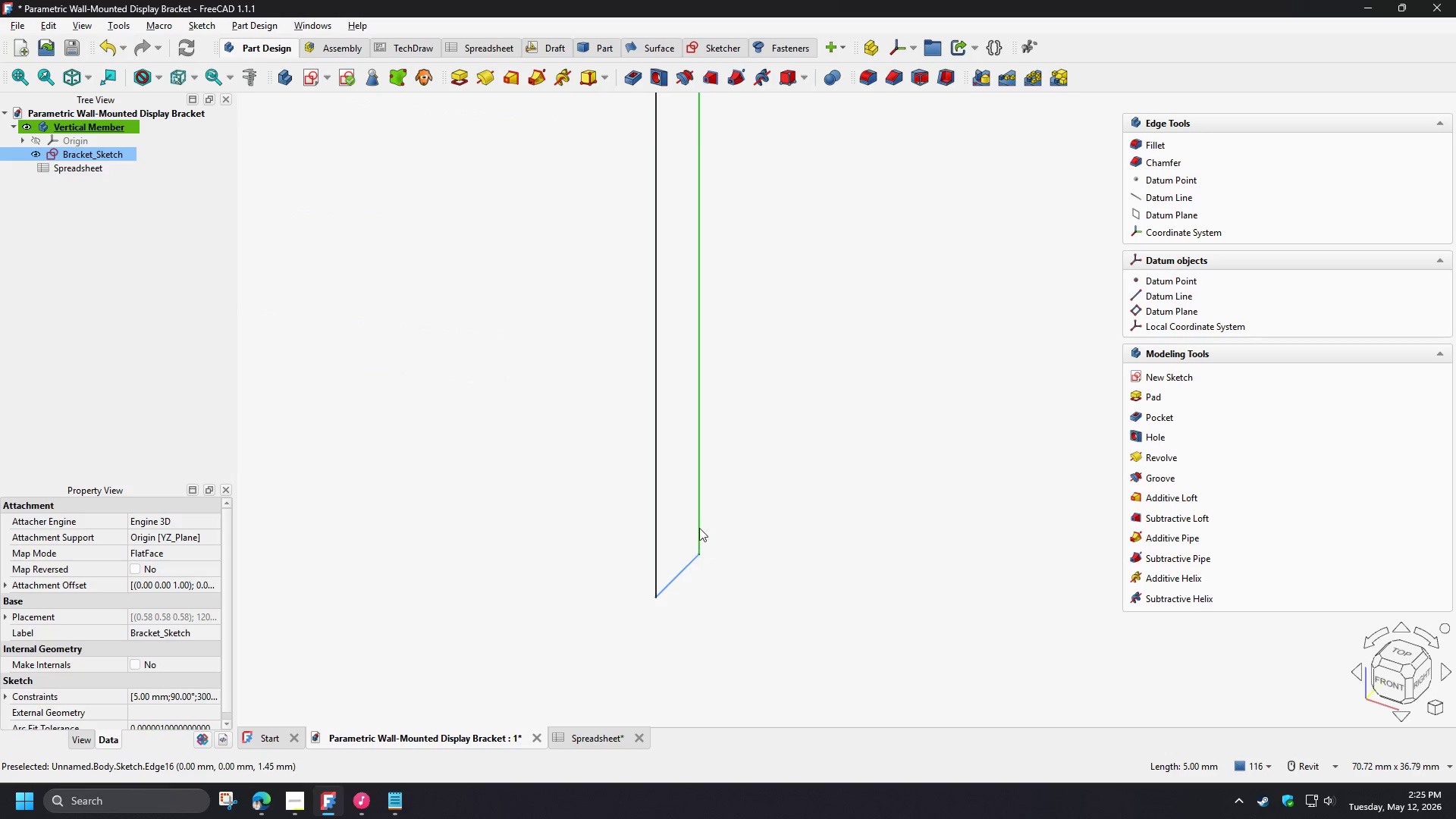 
hold_key(key=ControlLeft, duration=1.05)
left_click([700, 525])
 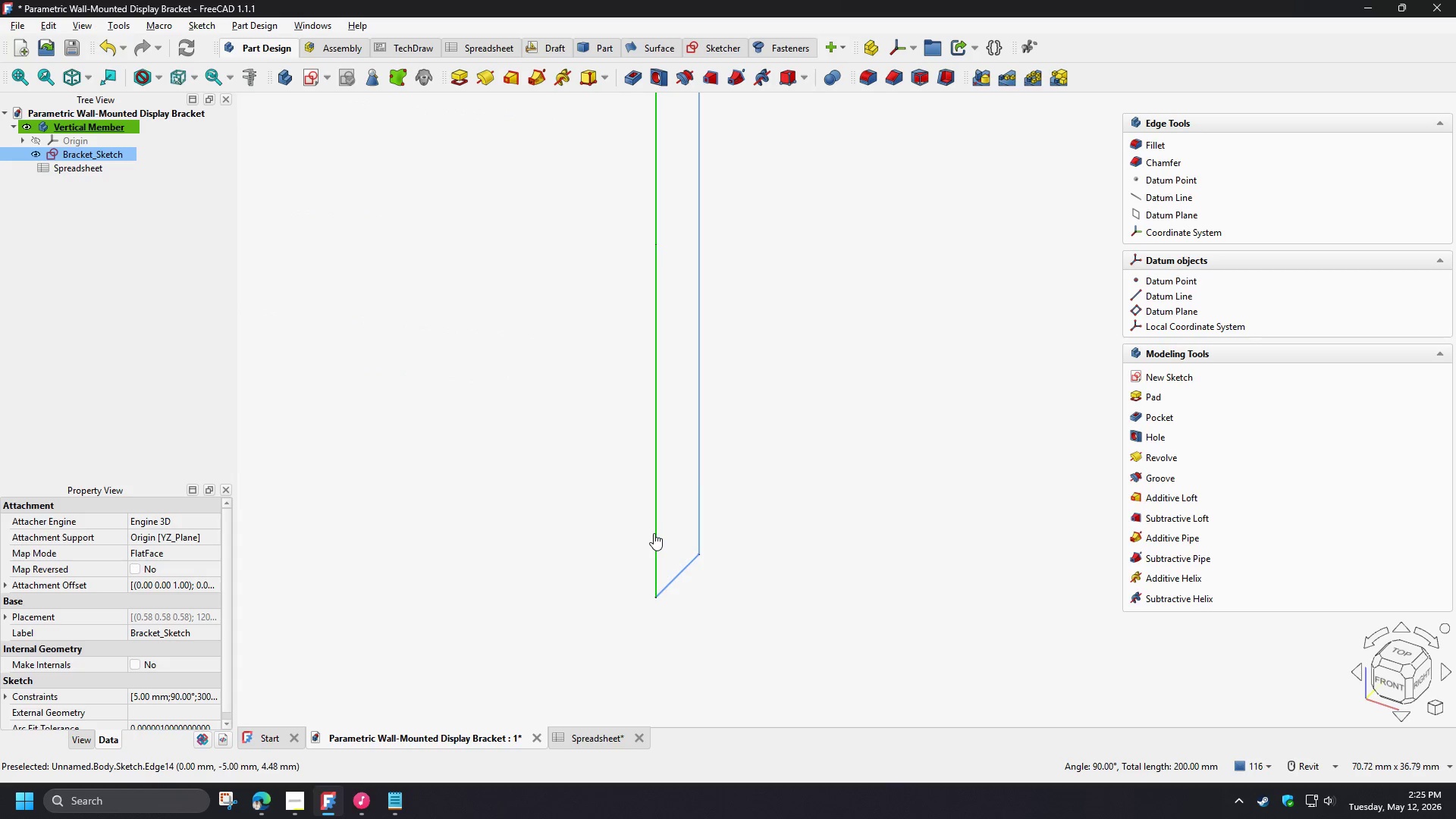 
left_click([654, 533])
 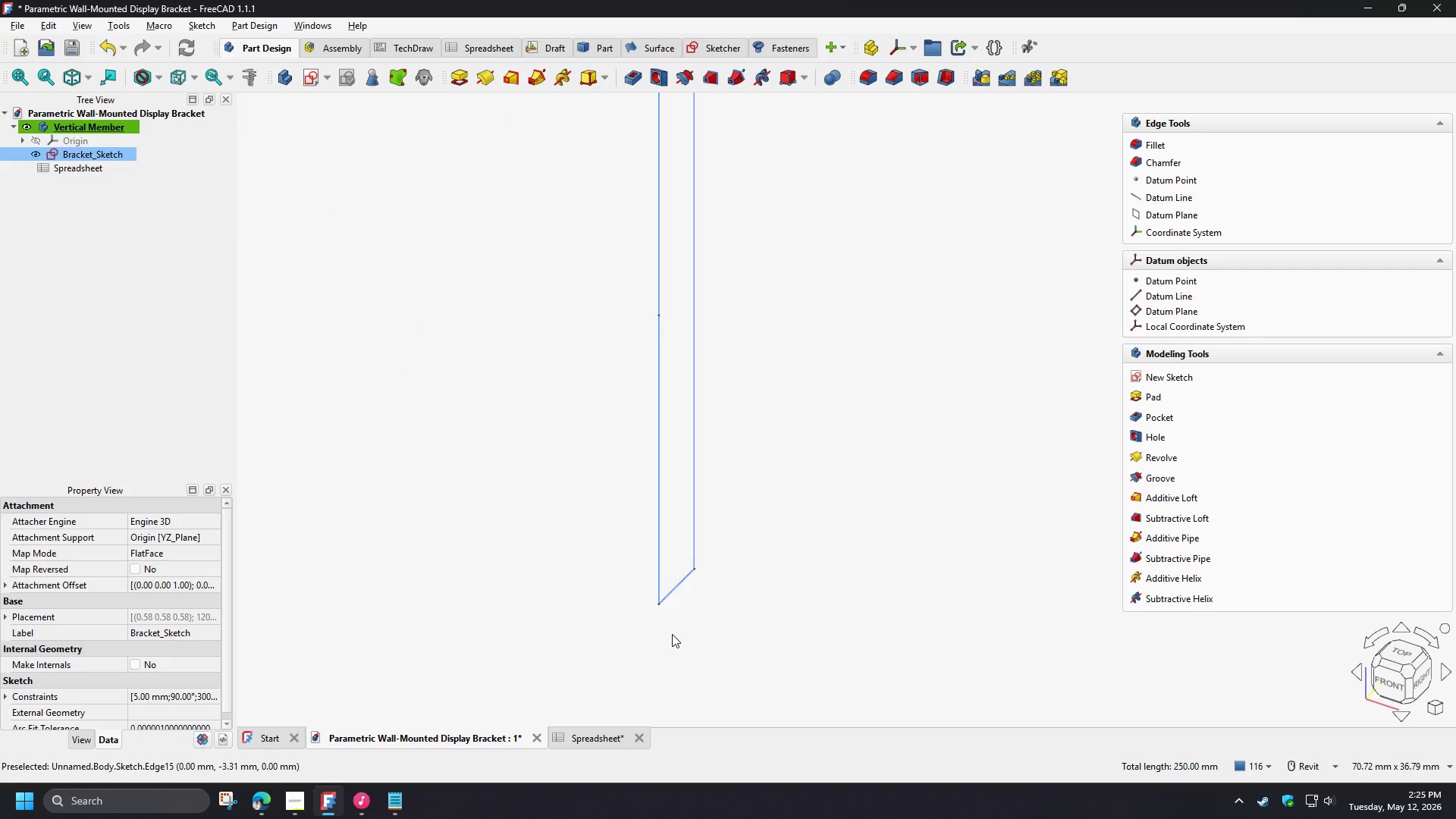 
scroll: coordinate [667, 650], scroll_direction: down, amount: 10.0
 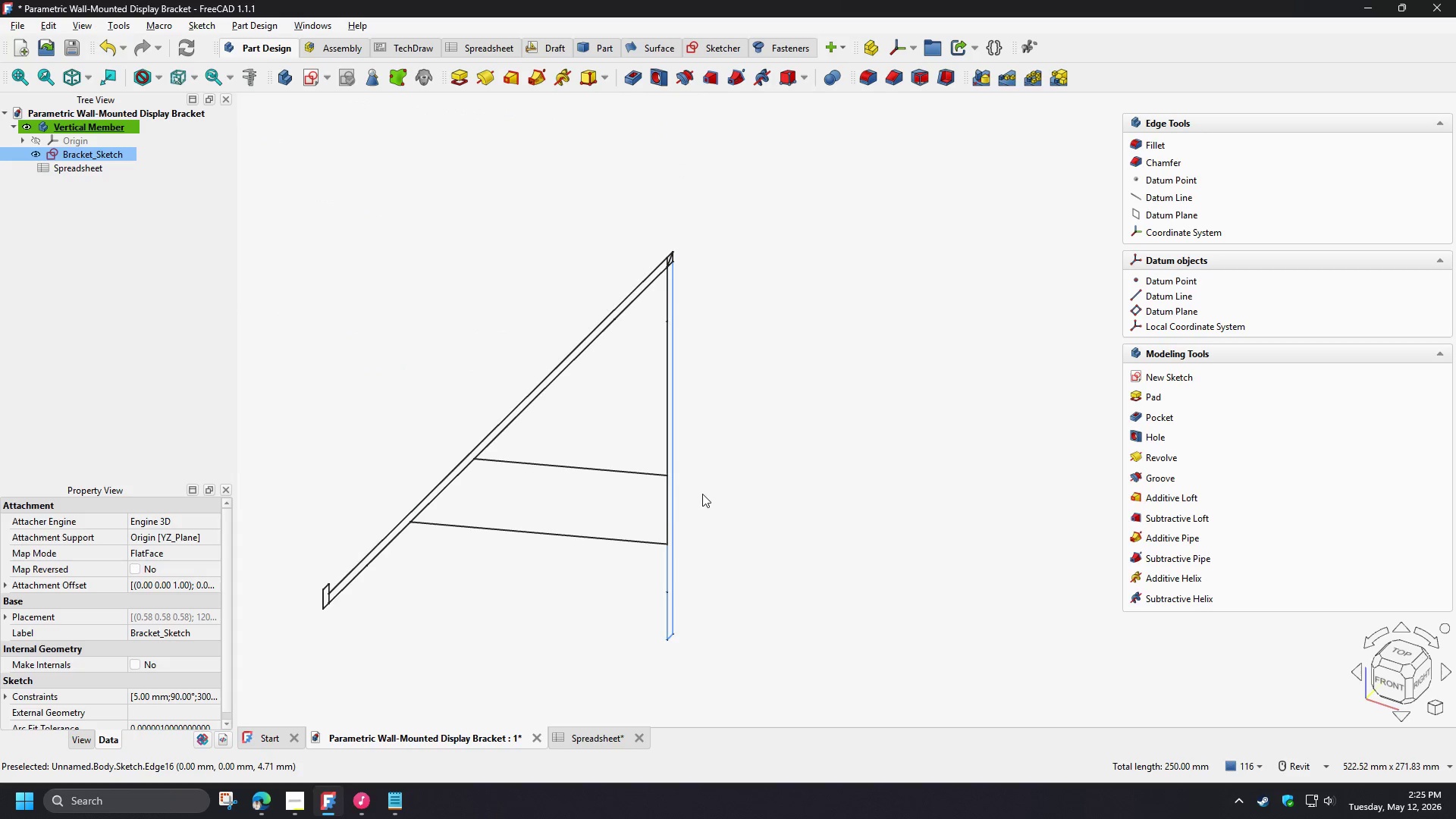 
hold_key(key=ControlLeft, duration=1.0)
left_click([666, 505])
 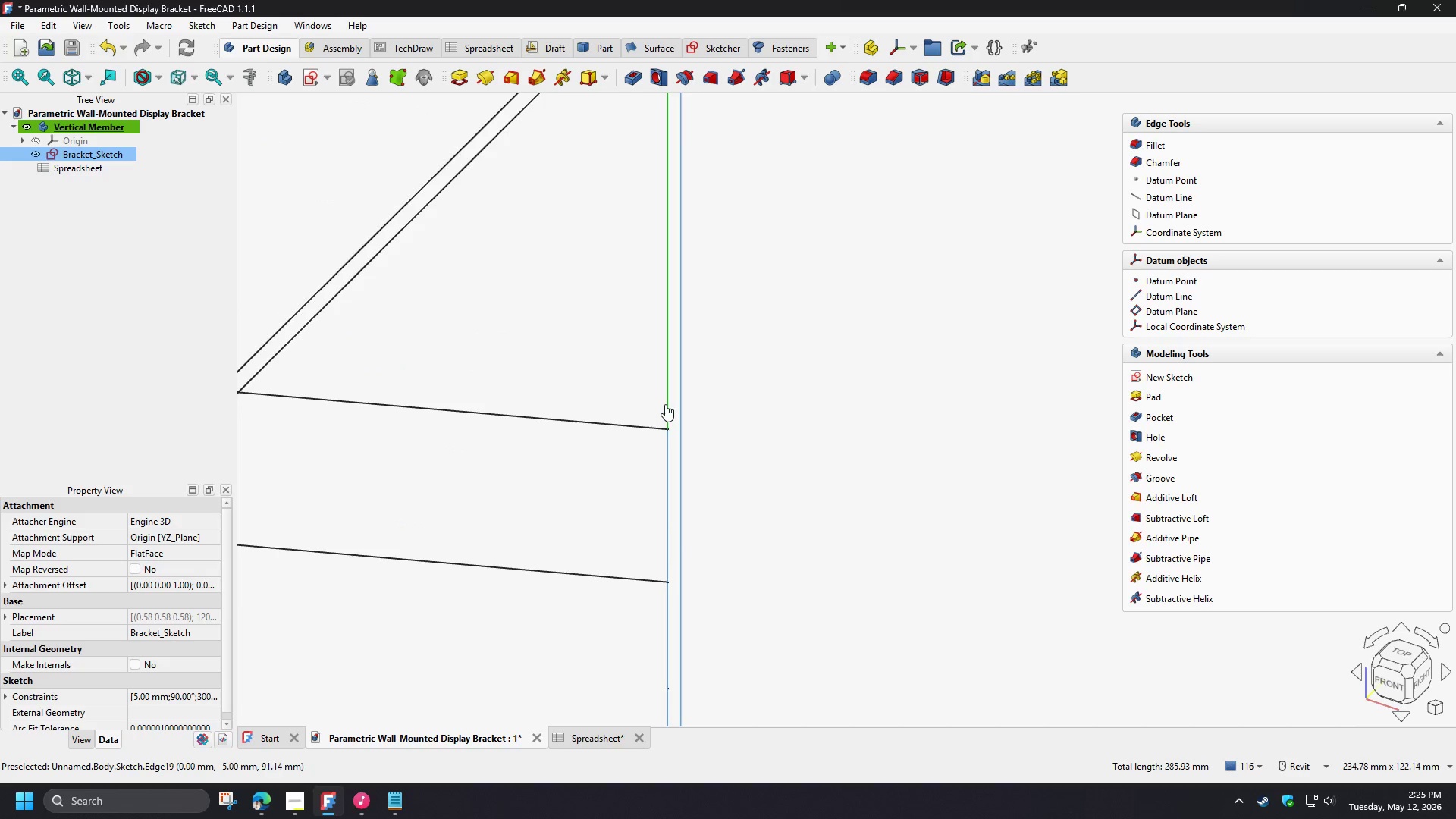 
scroll: coordinate [666, 513], scroll_direction: up, amount: 4.0
 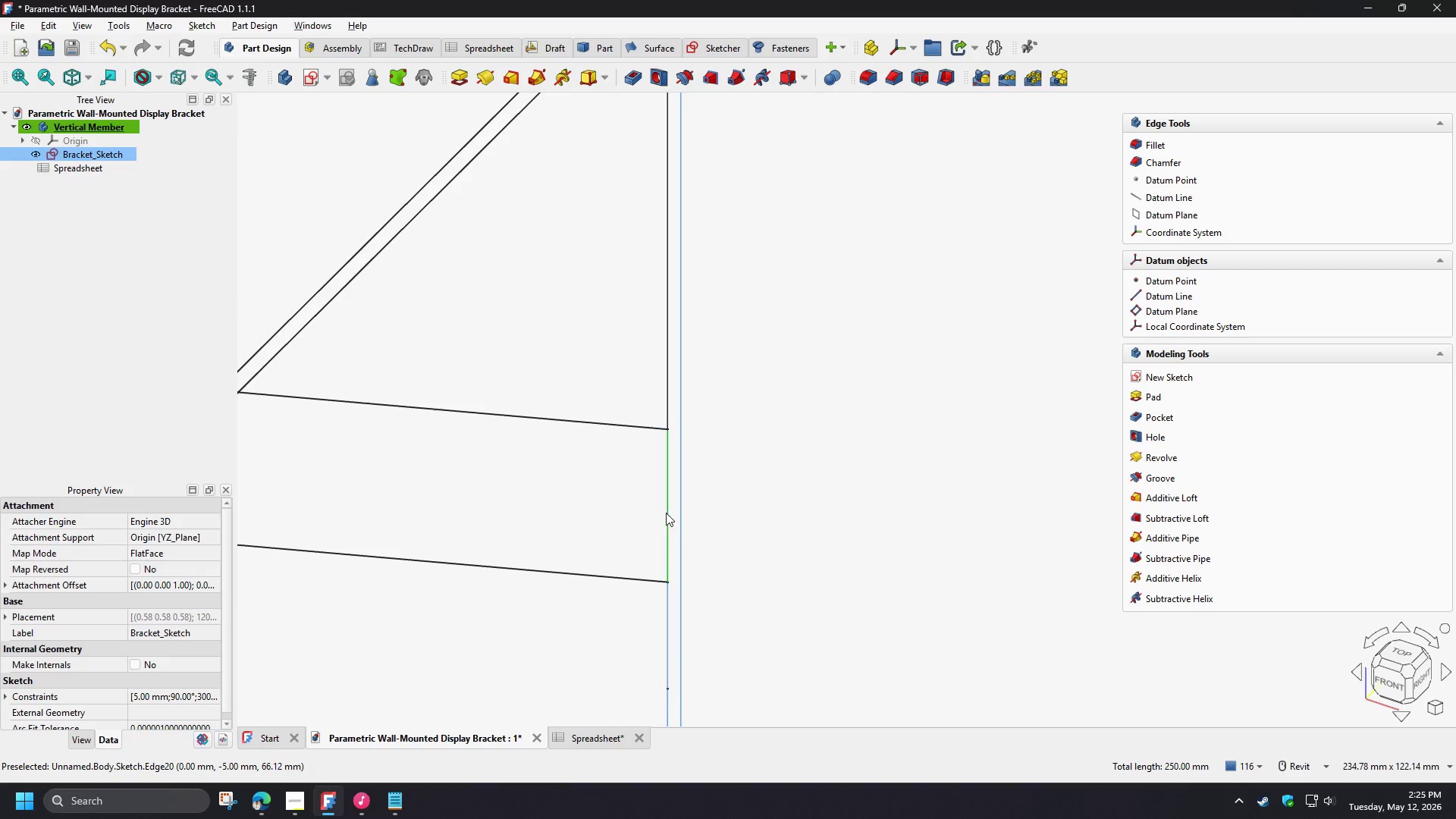 
left_click([665, 393])
 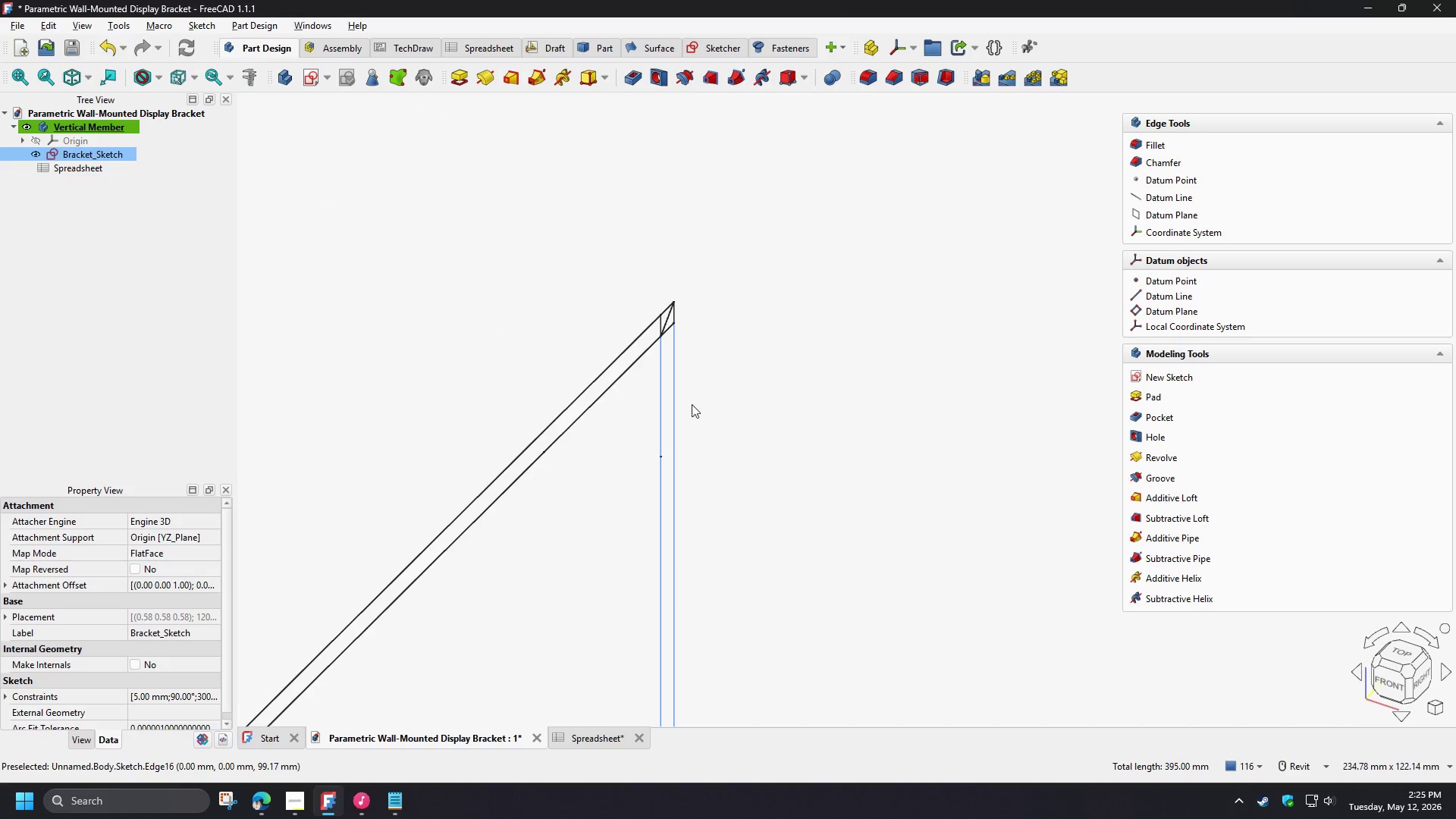 
hold_key(key=ControlLeft, duration=1.5)
 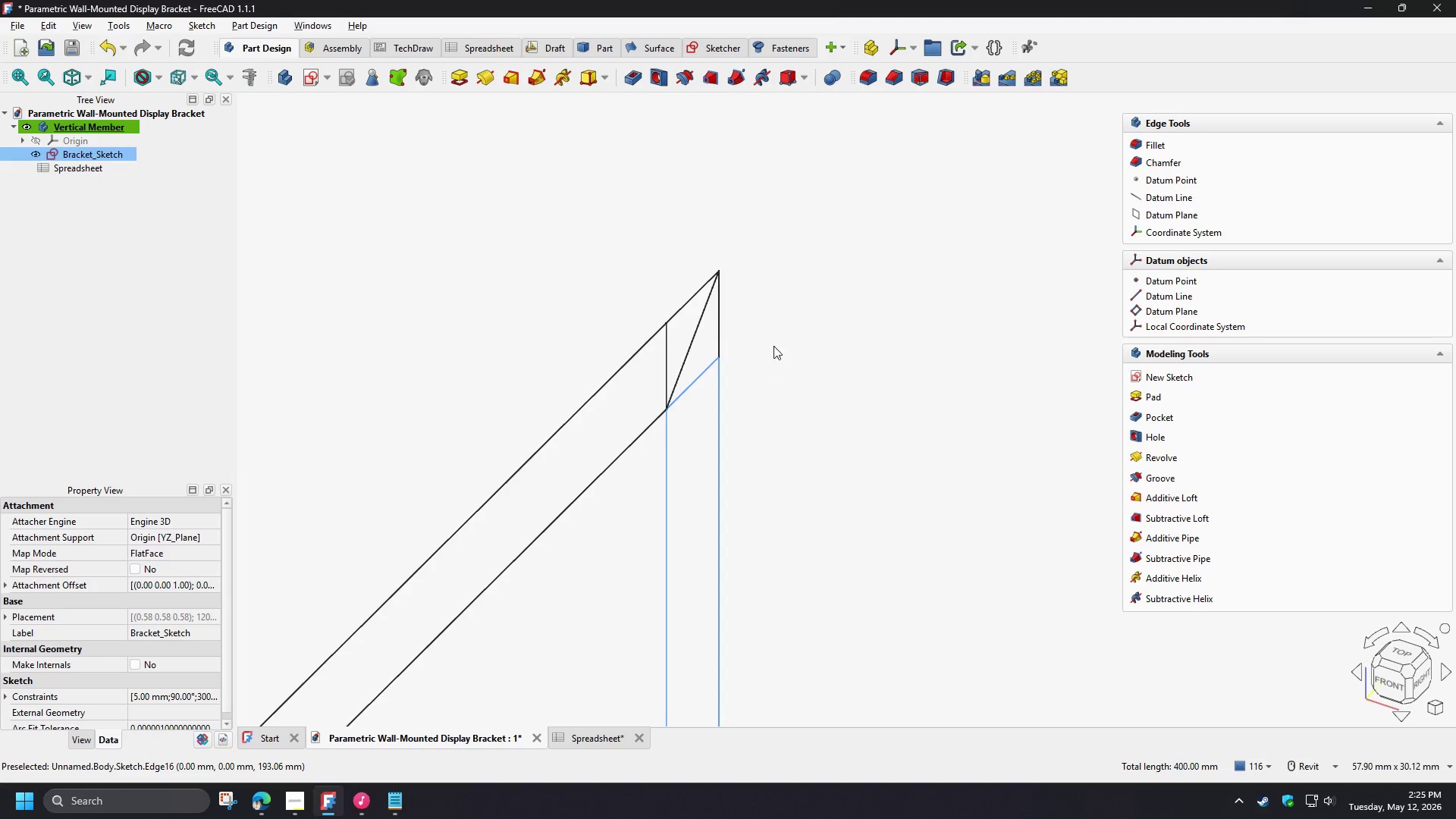 
scroll: coordinate [689, 321], scroll_direction: up, amount: 7.0
 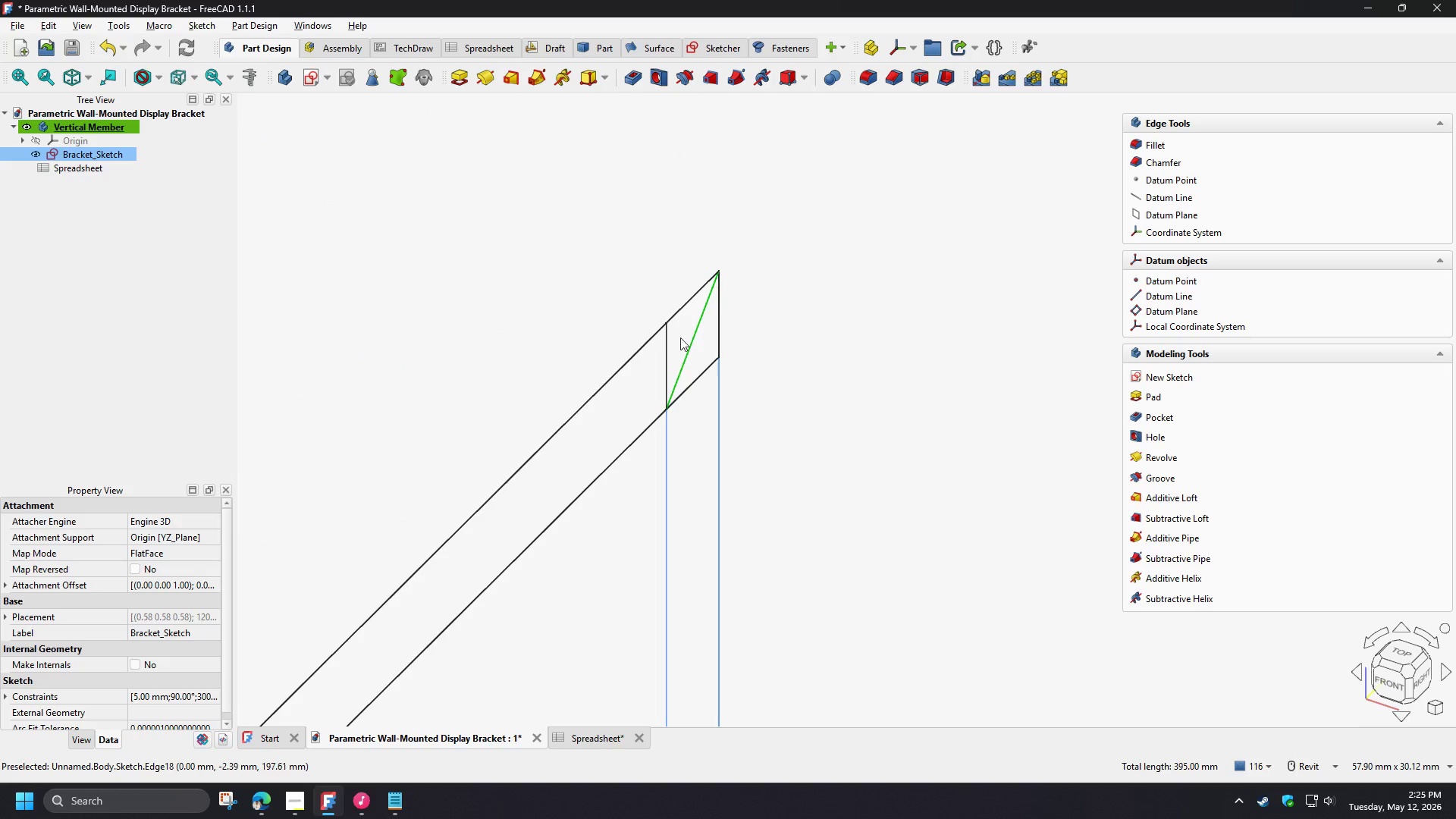 
hold_key(key=ControlLeft, duration=0.41)
 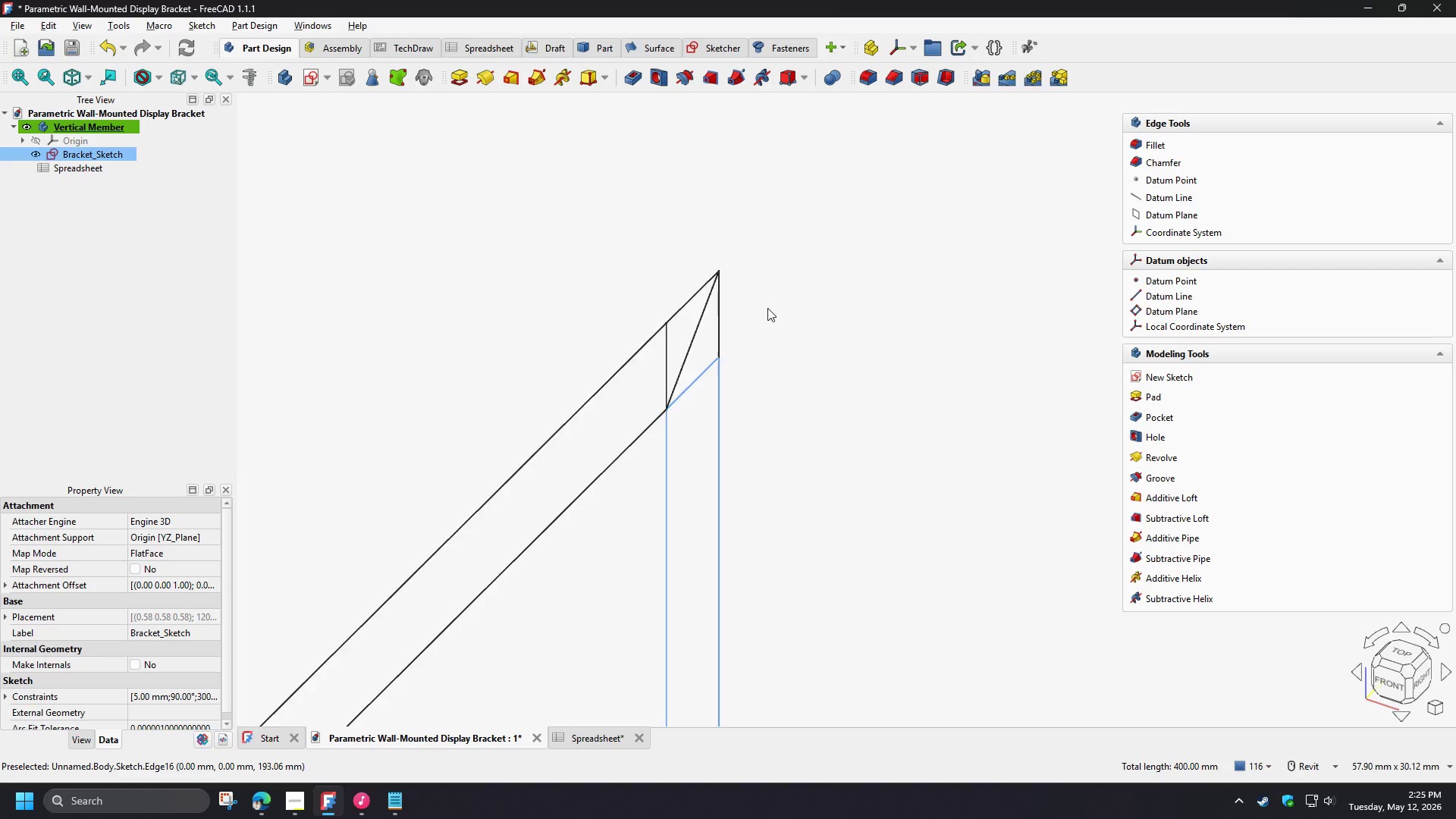 
scroll: coordinate [829, 278], scroll_direction: down, amount: 12.0
 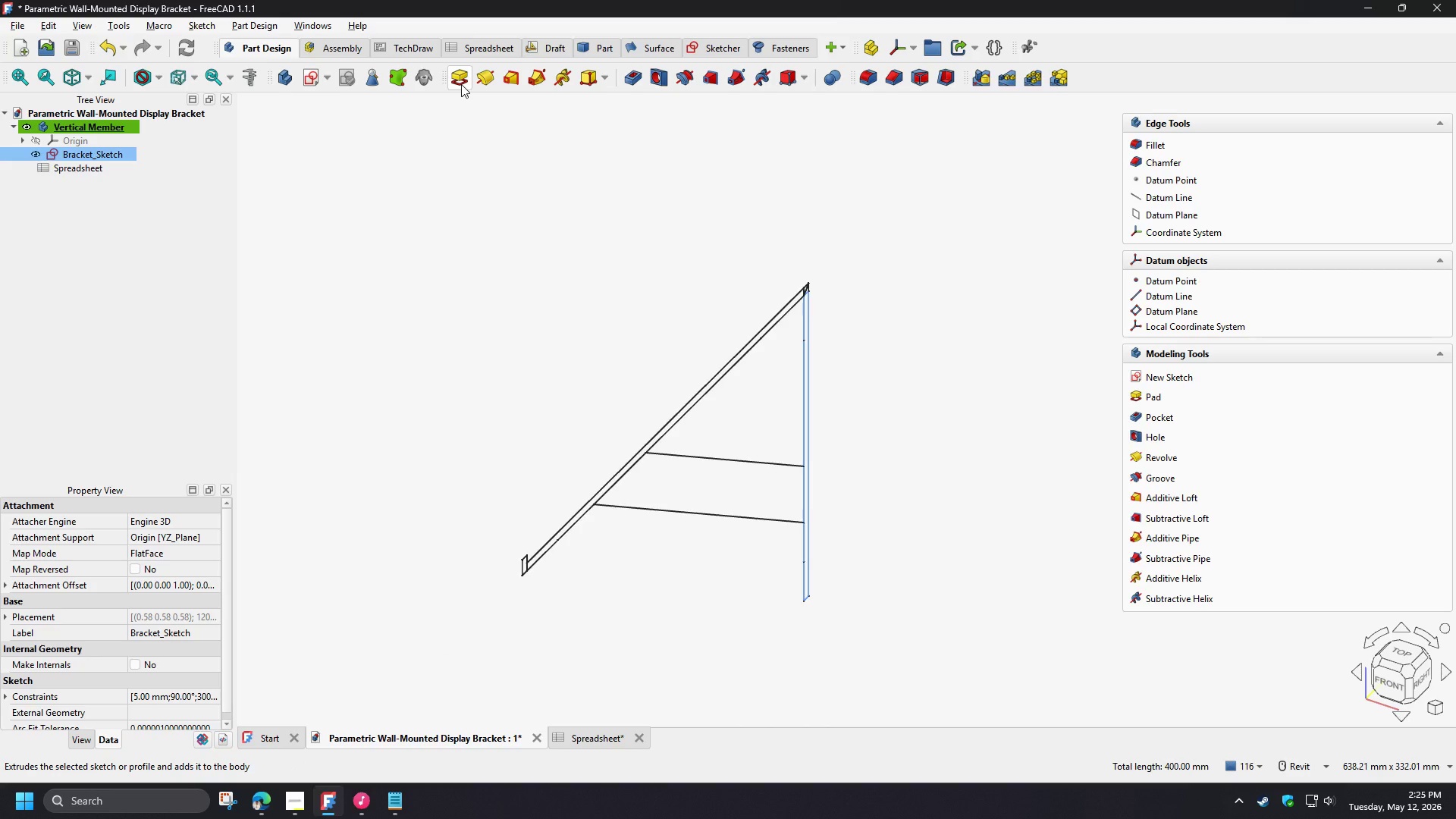 
left_click([461, 84])
 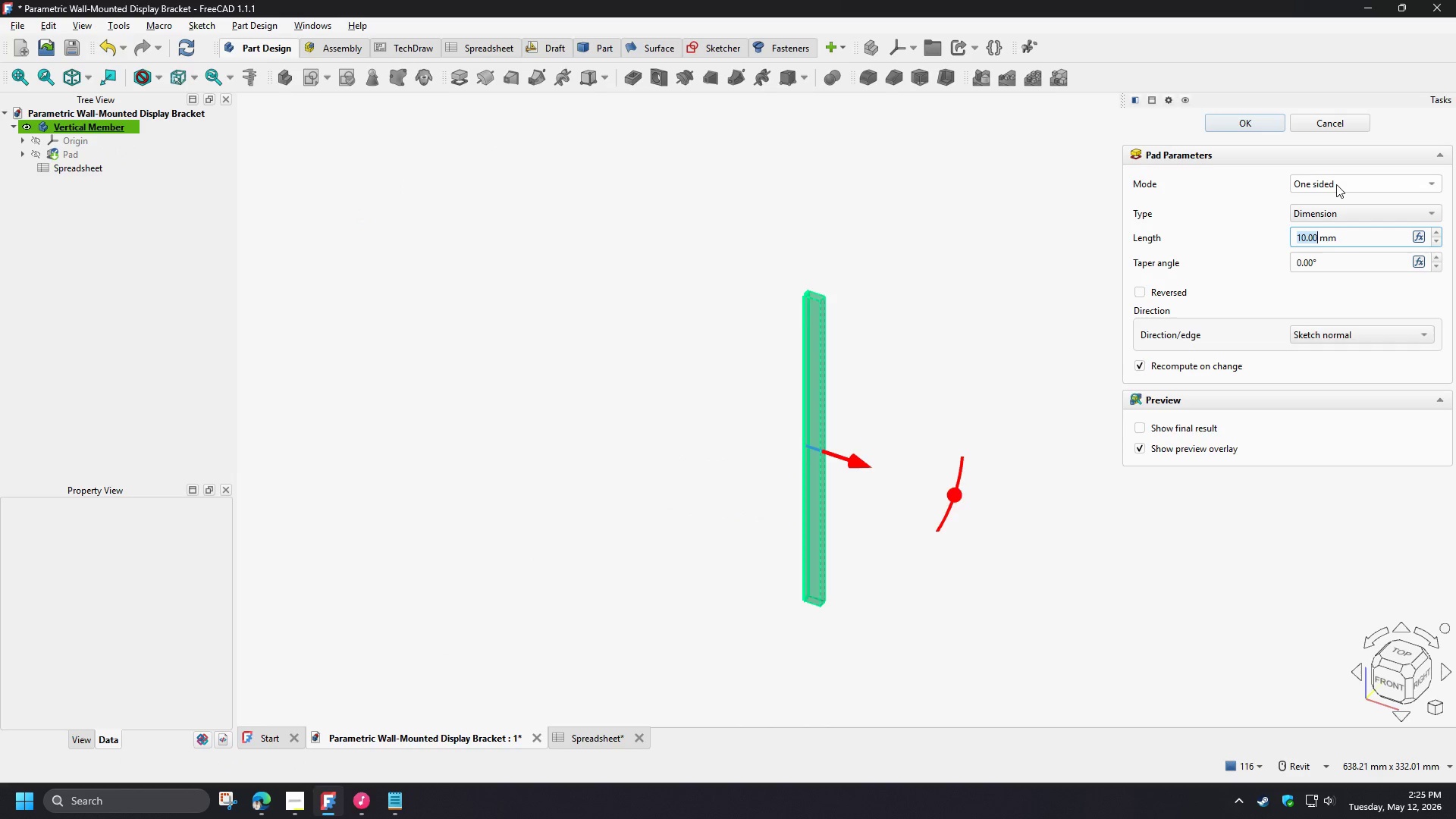 
left_click([1336, 183])
 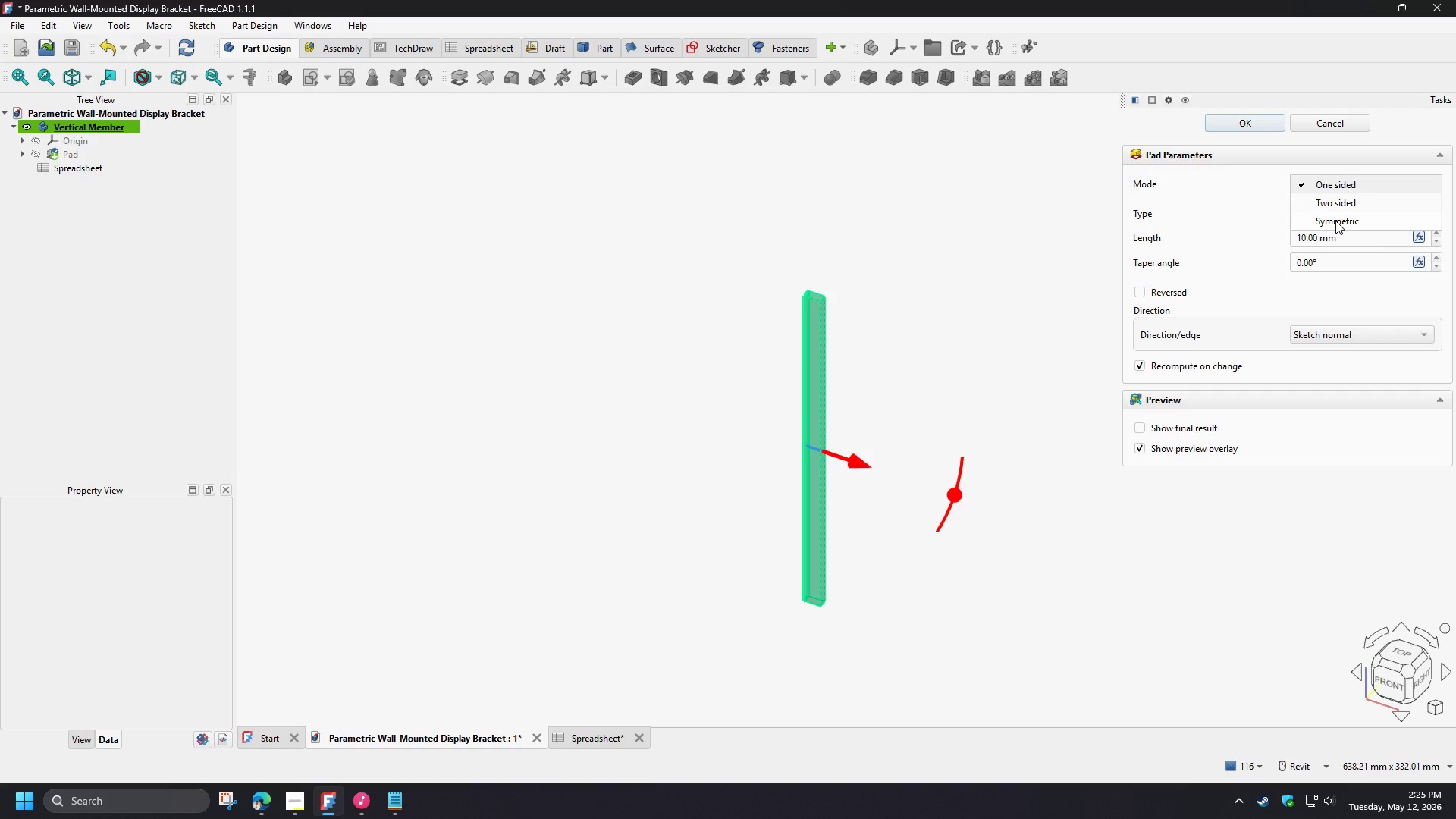 
left_click([1335, 221])
 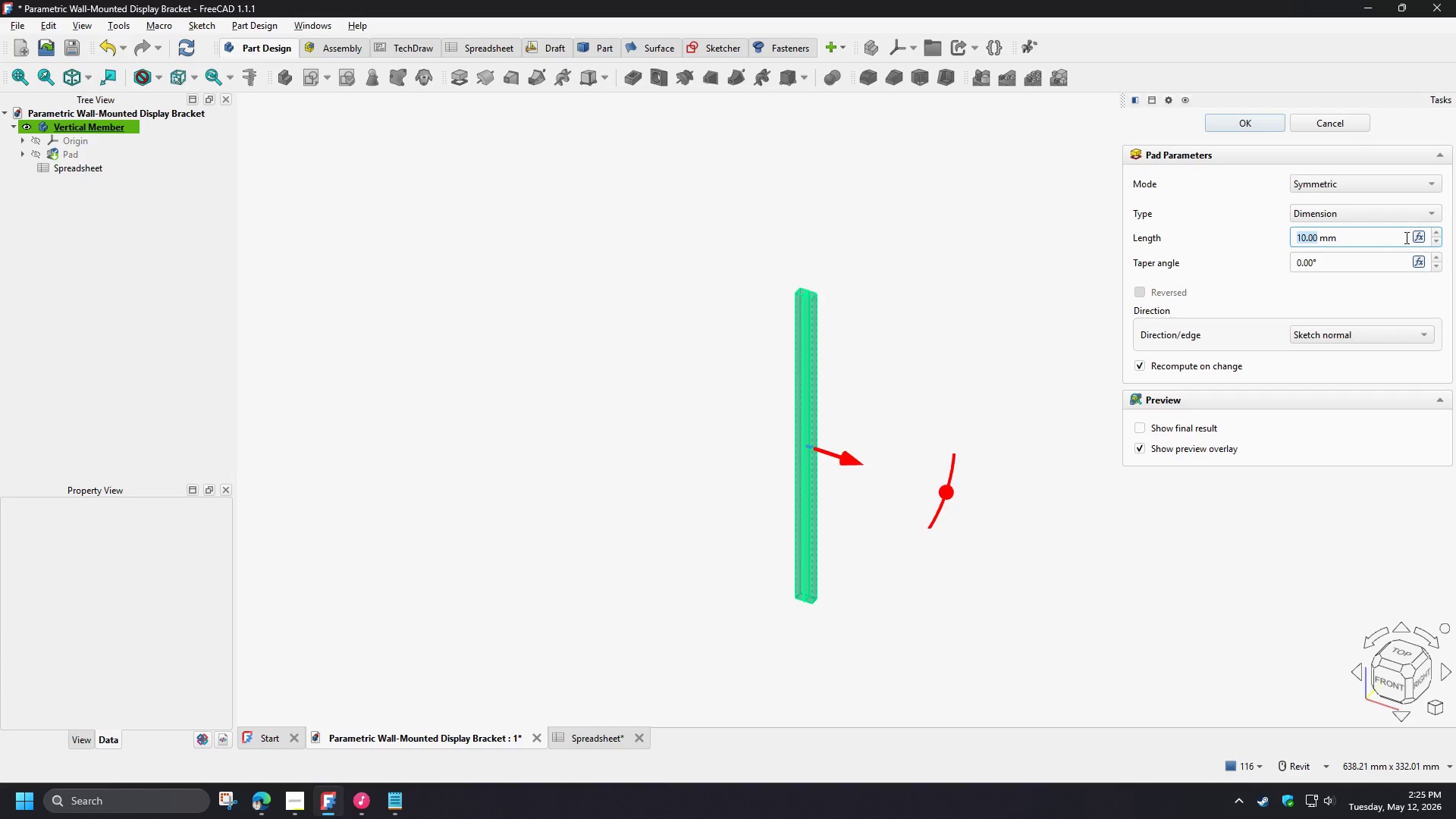 
left_click([1415, 238])
 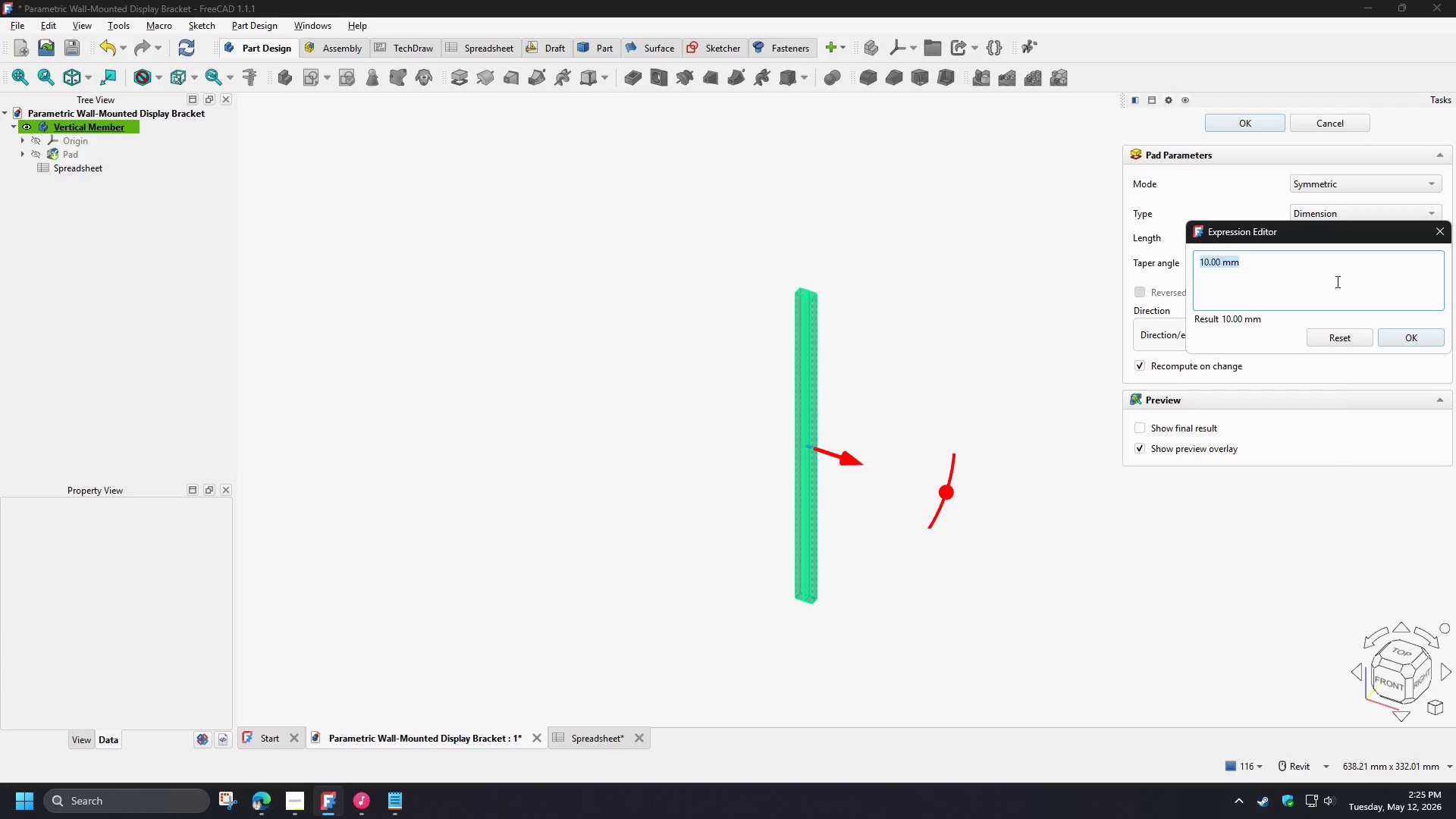 
type(soppsp)
 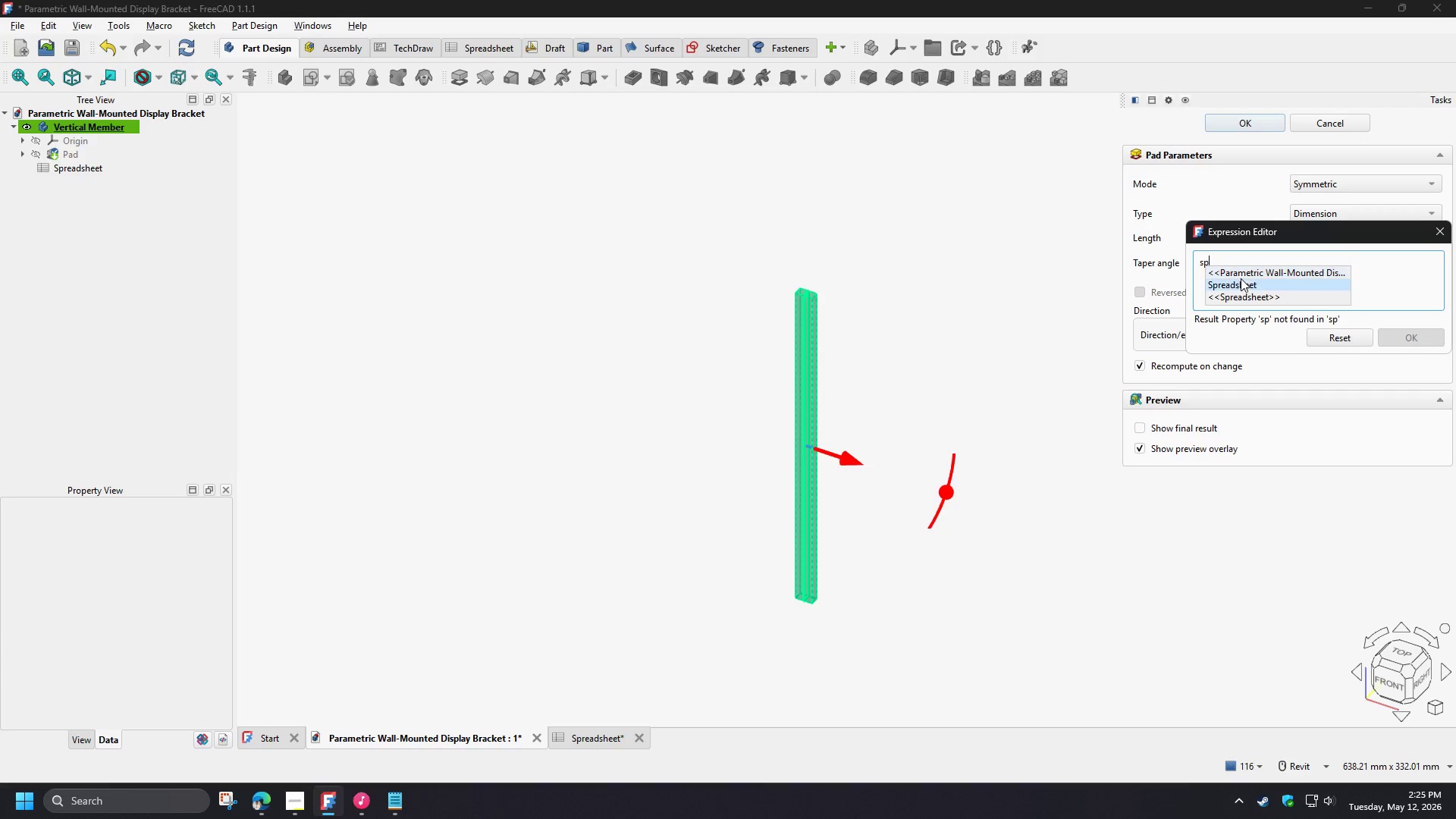 
left_click_drag(start_coordinate=[1238, 265], to_coordinate=[1165, 256])
 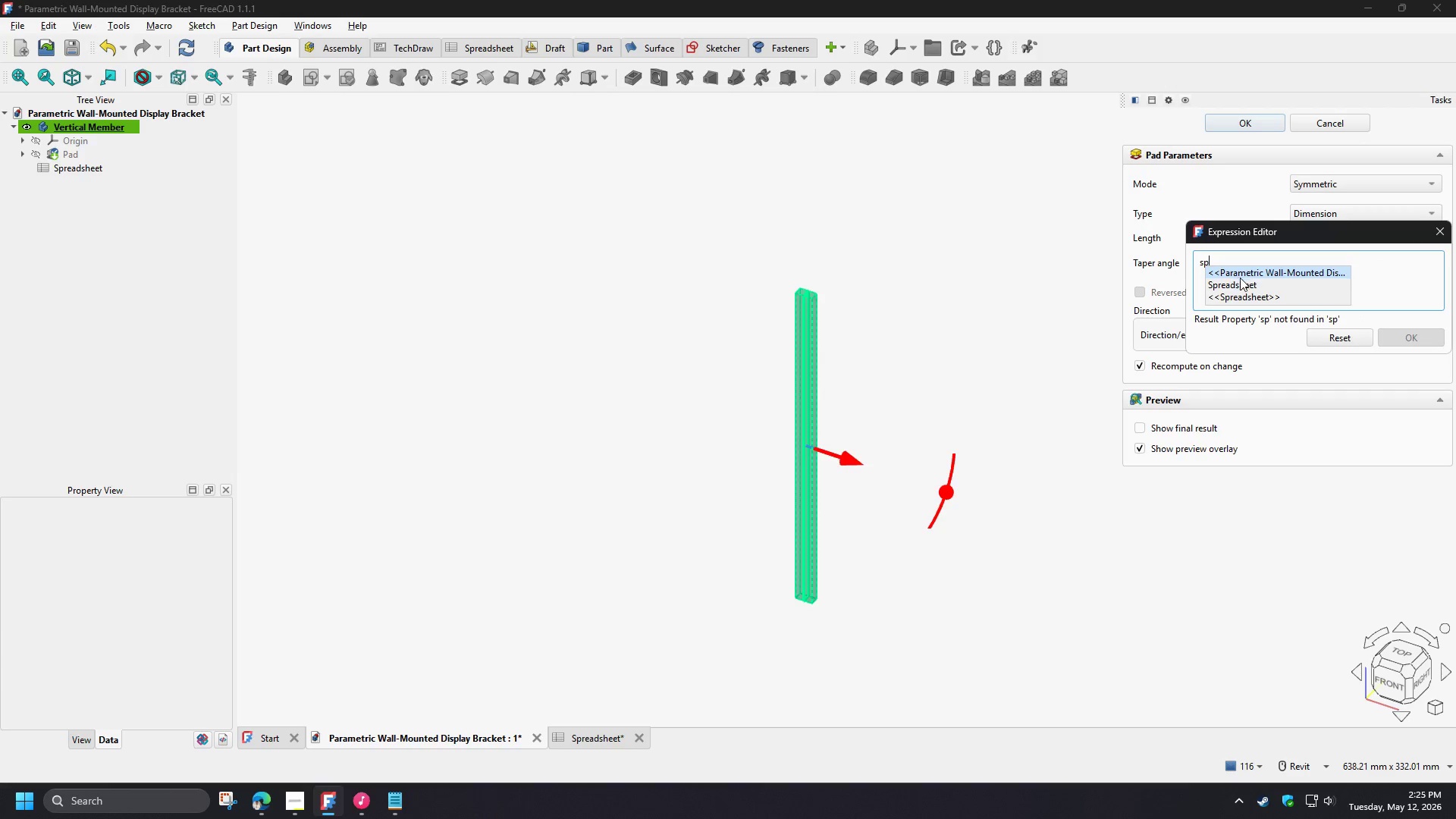 
left_click([1246, 284])
 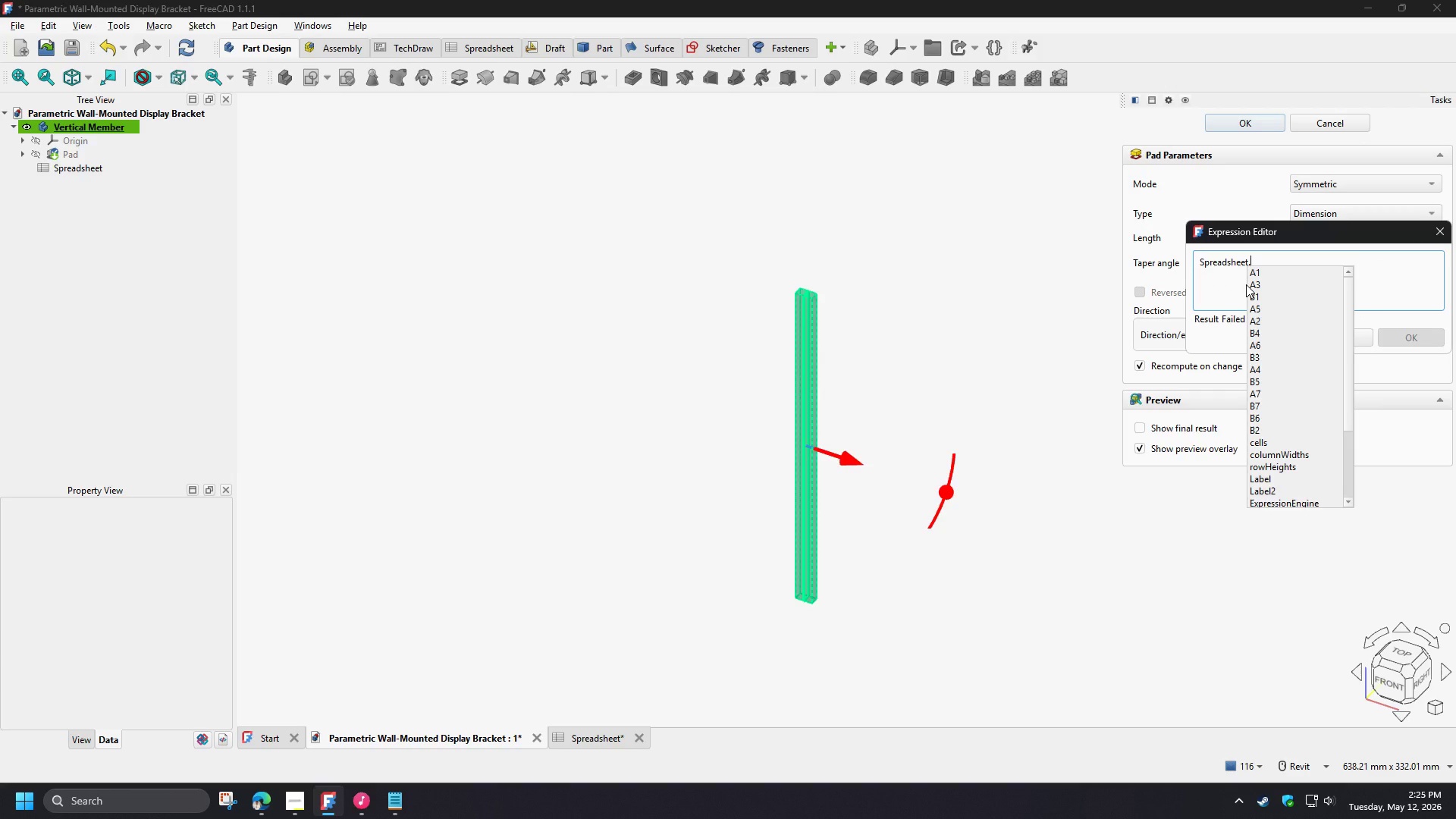 
key(W)
 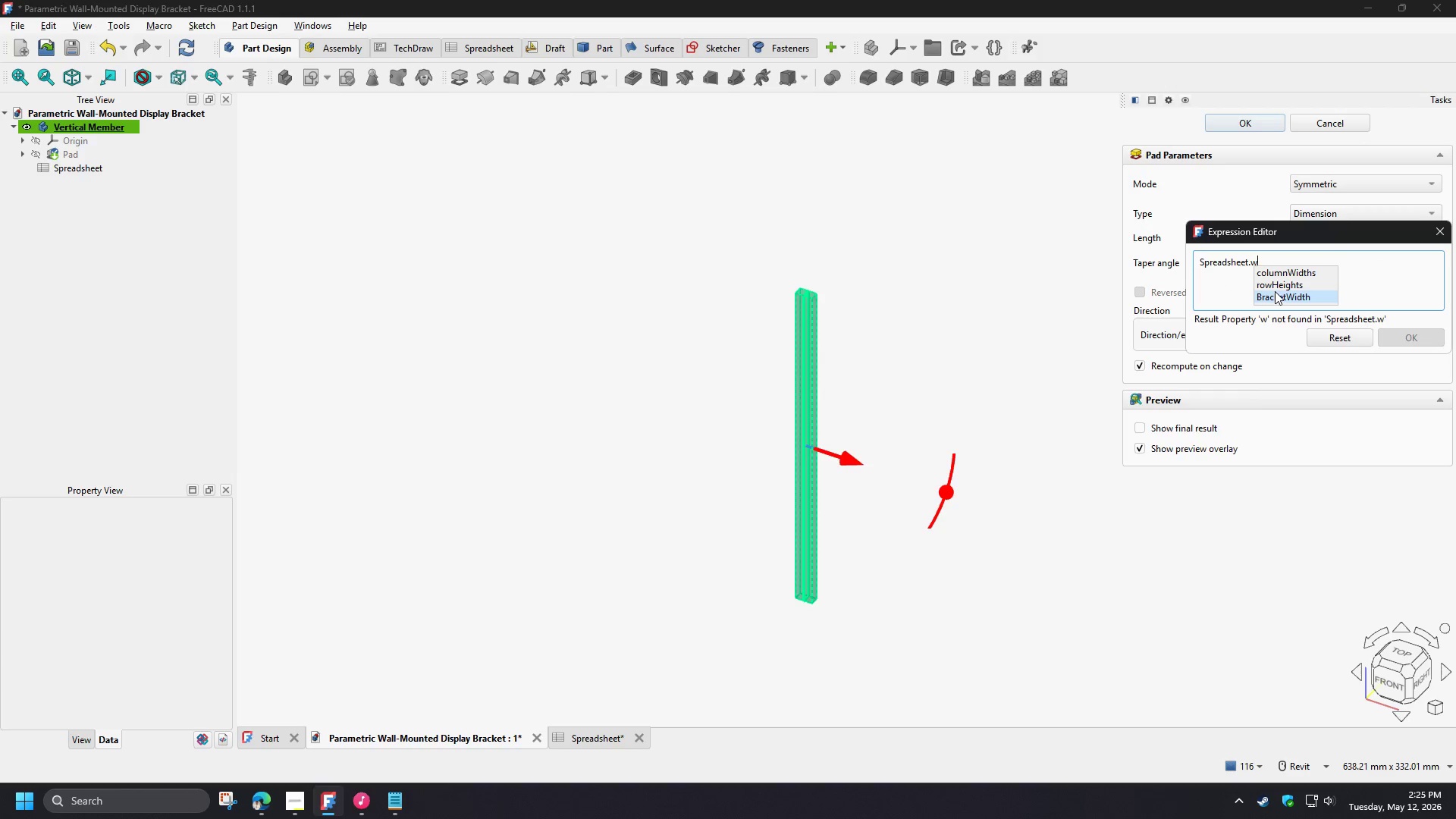 
left_click([1276, 293])
 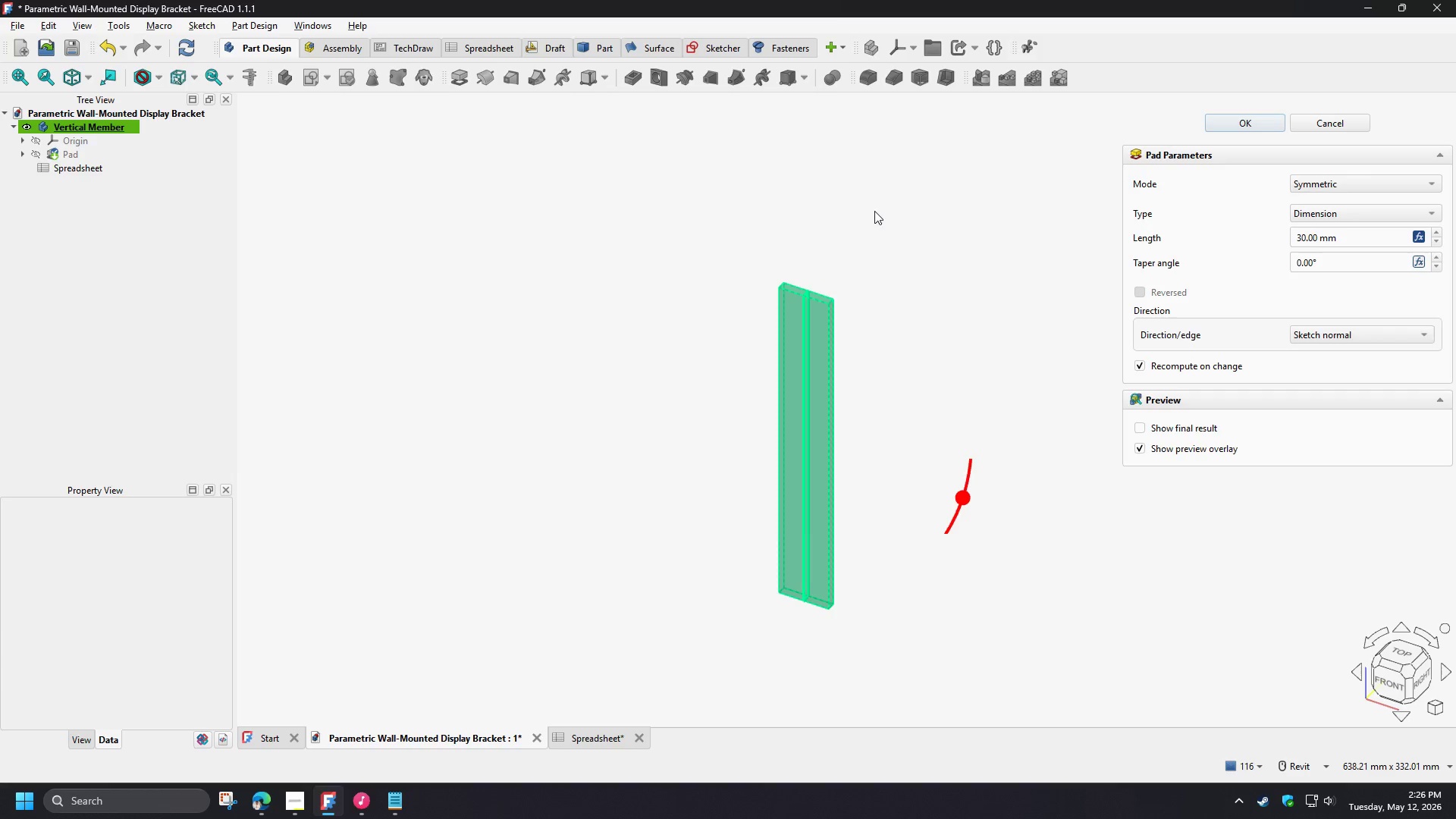 
left_click([1253, 125])
 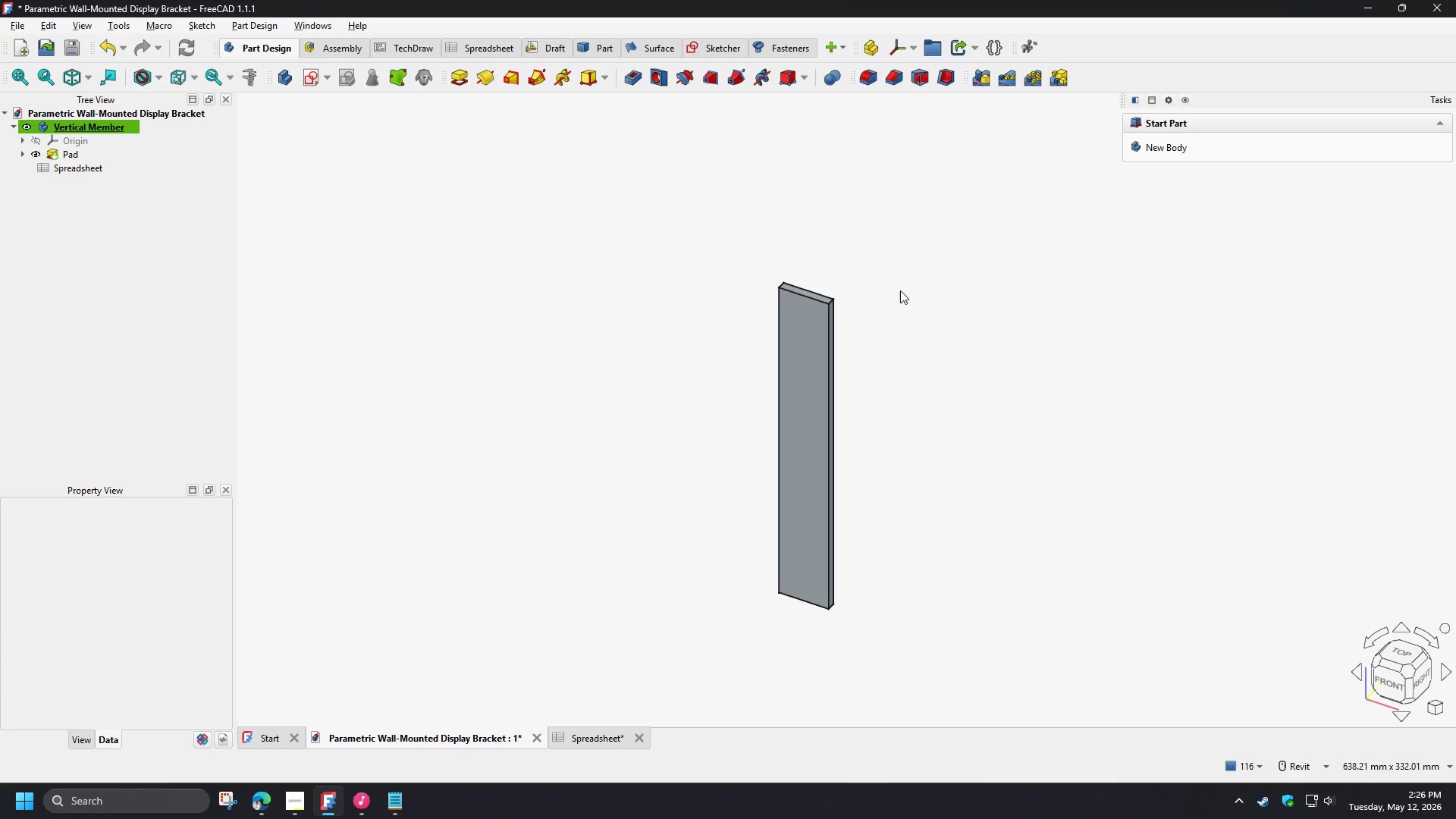 
scroll: coordinate [902, 296], scroll_direction: down, amount: 2.0
 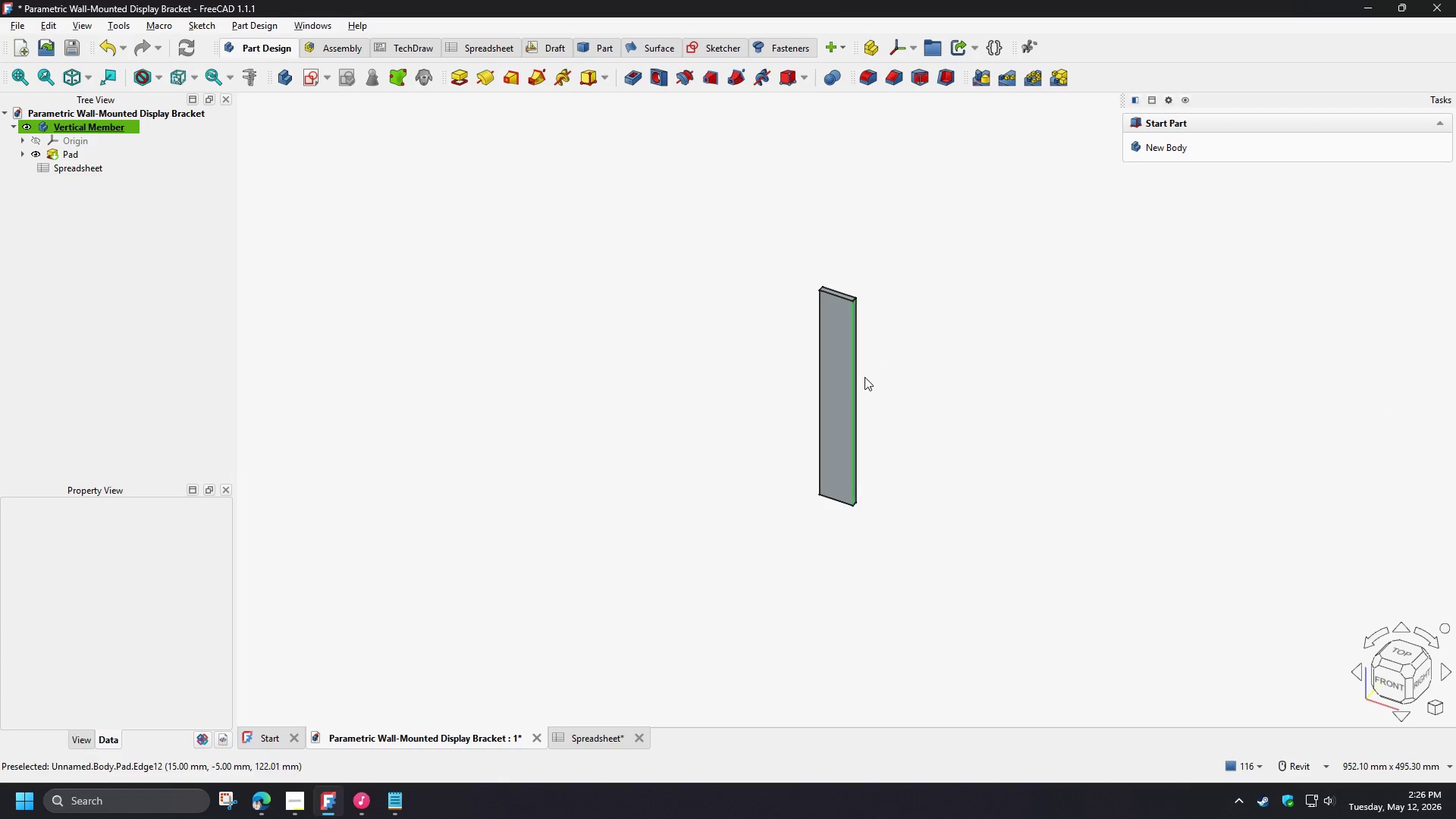 
hold_key(key=ShiftLeft, duration=1.51)
 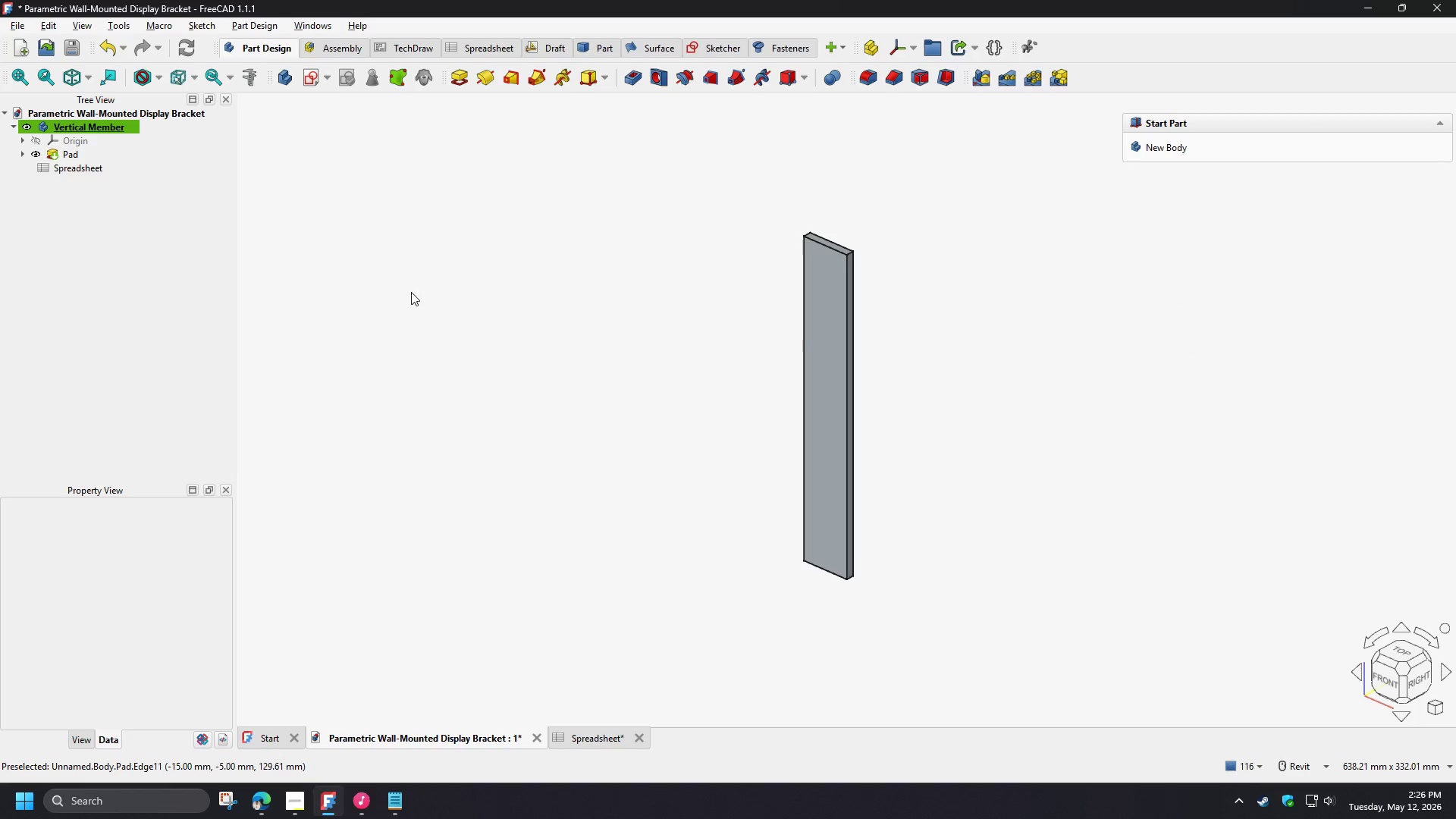 
scroll: coordinate [864, 377], scroll_direction: up, amount: 2.0
 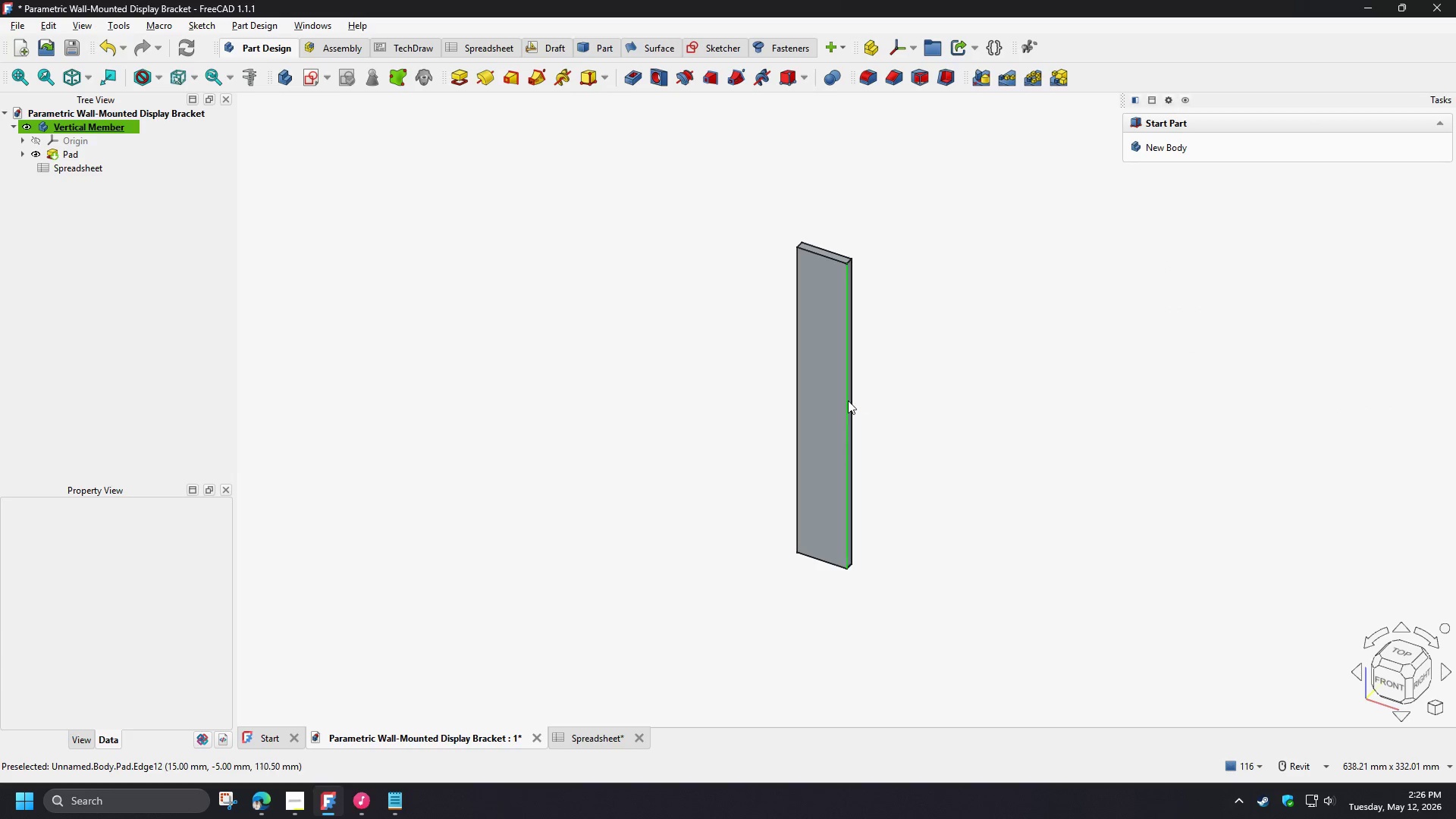 
key(Shift+ShiftLeft)
 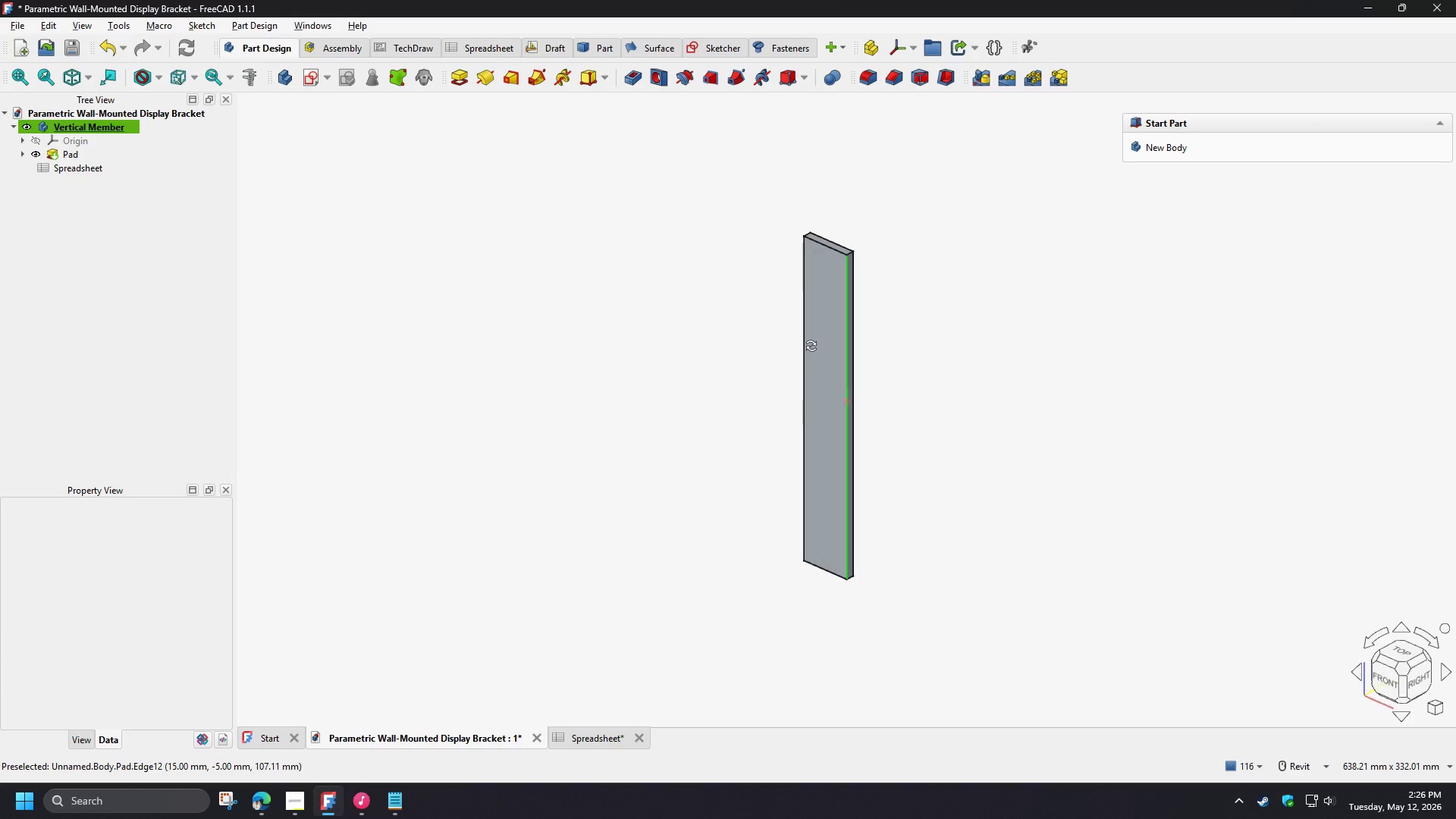 
key(Shift+ShiftLeft)
 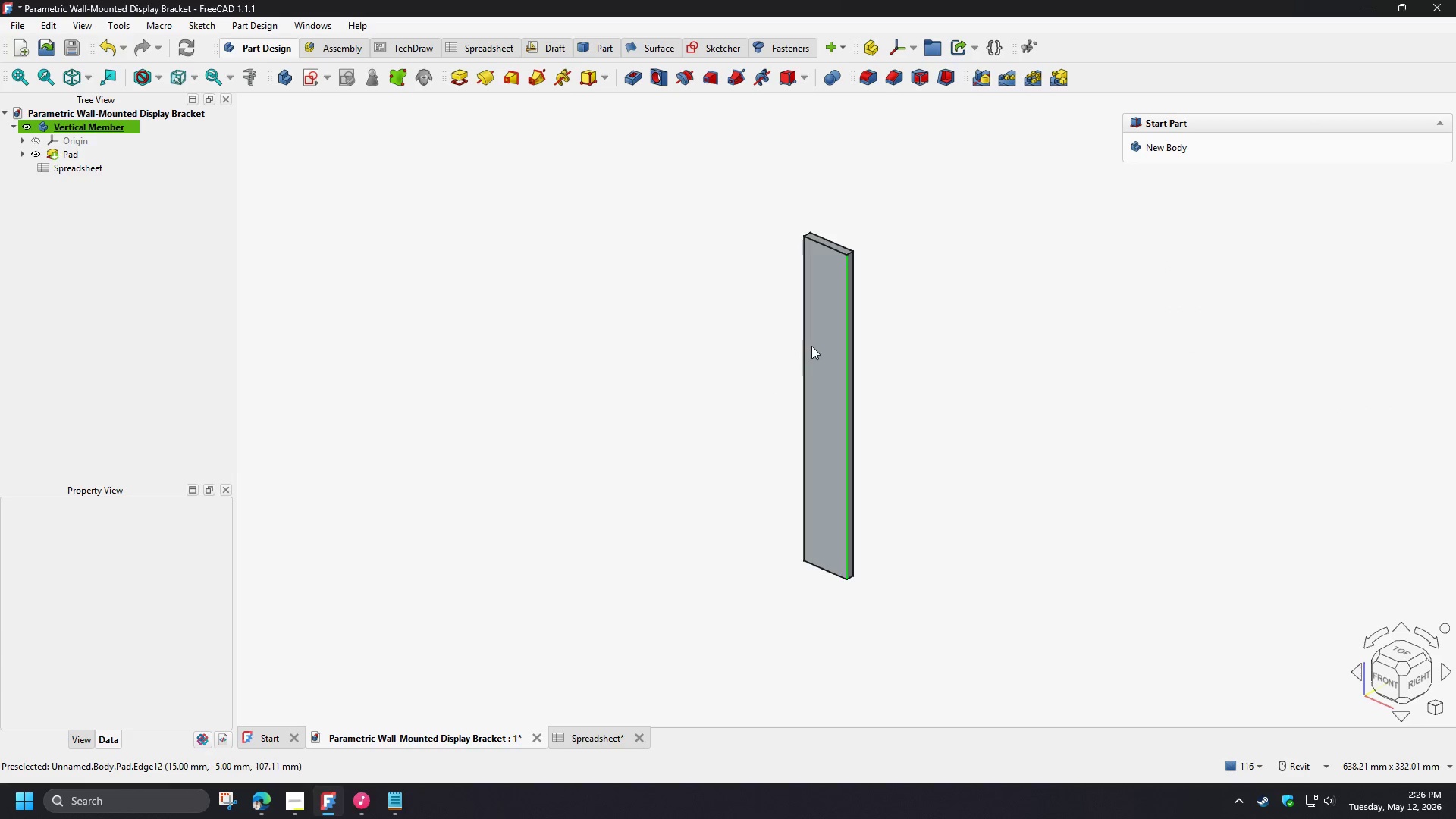 
key(Shift+ShiftLeft)
 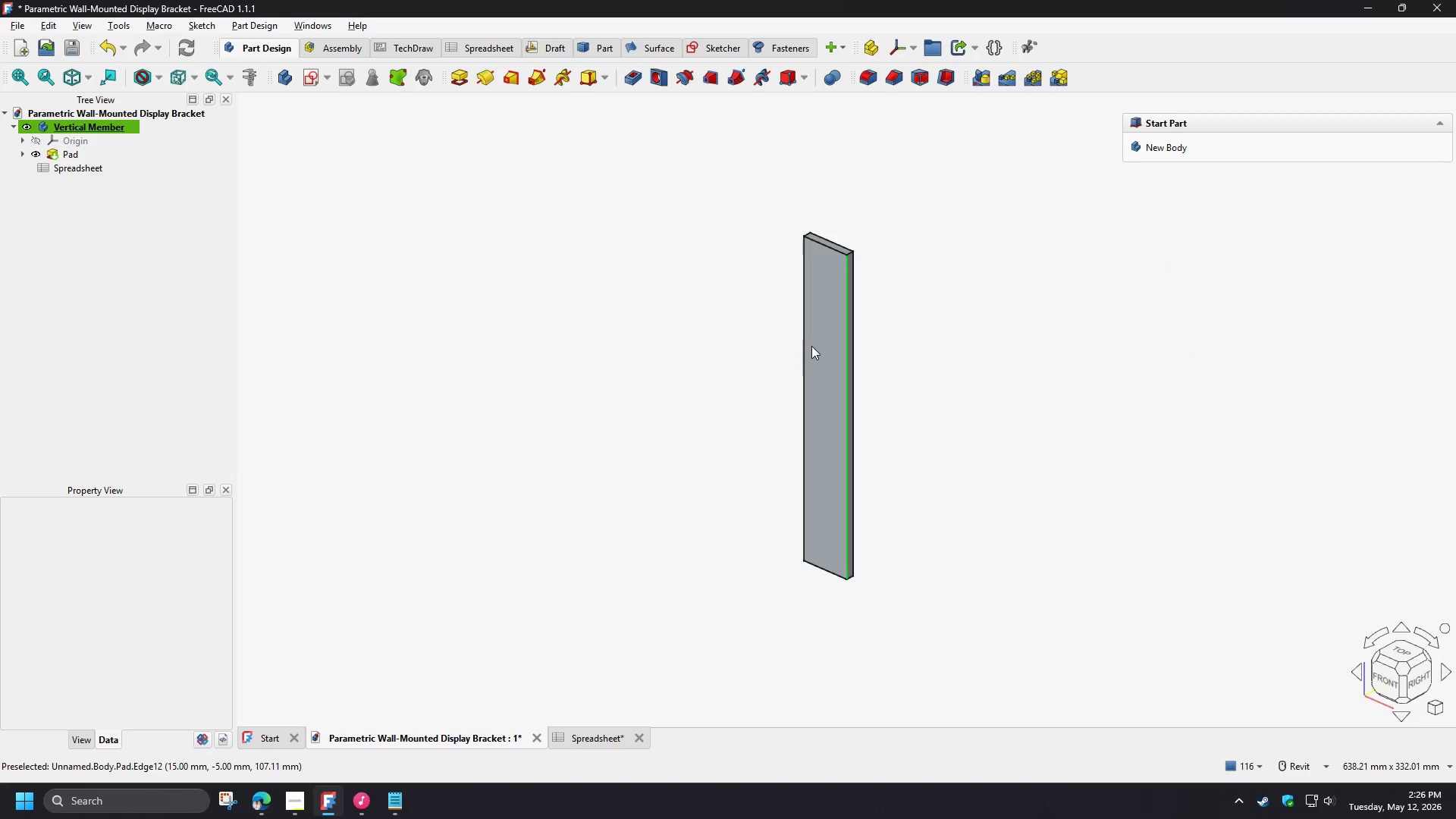 
key(Shift+ShiftLeft)
 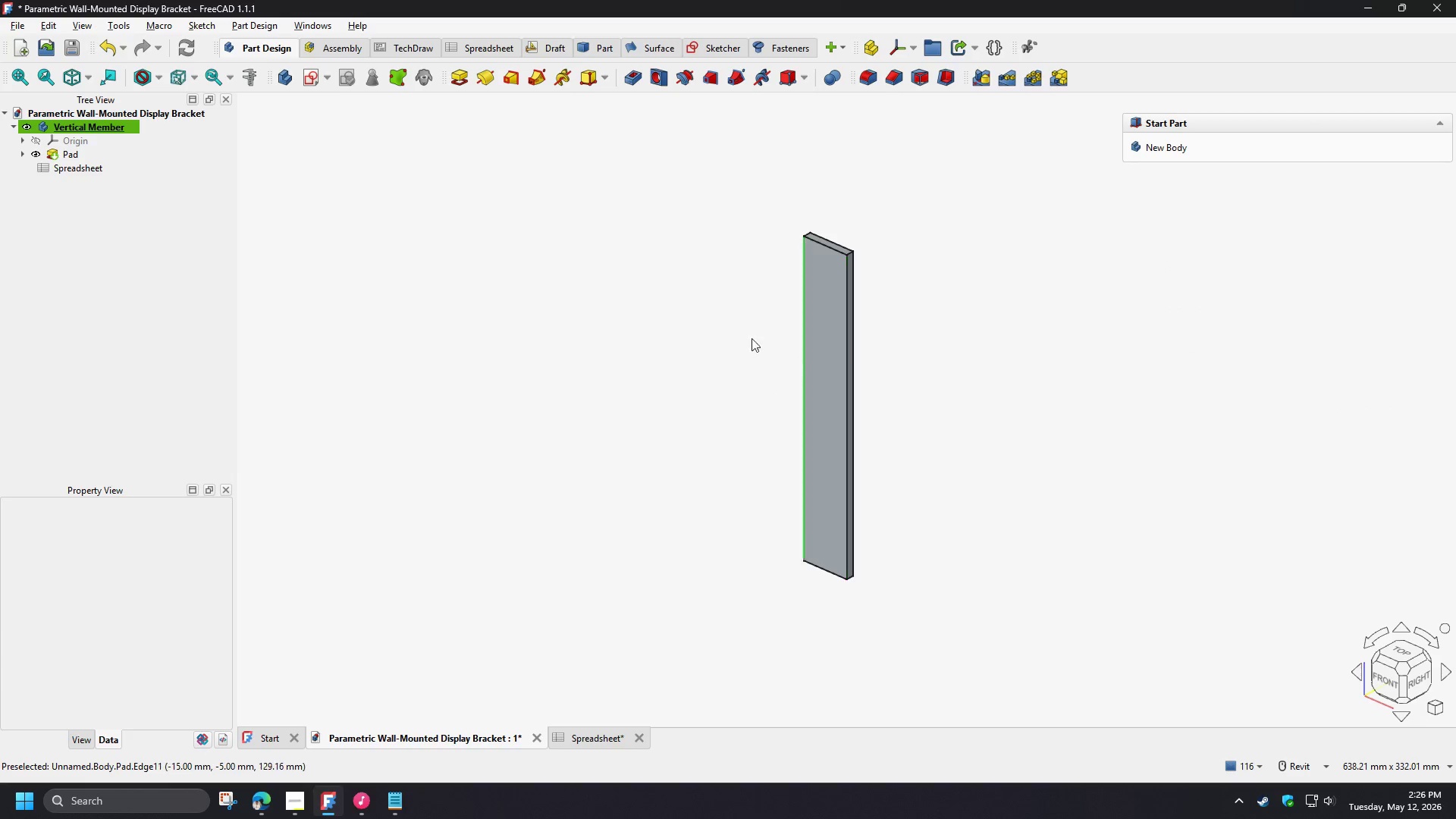 
key(Shift+ShiftLeft)
 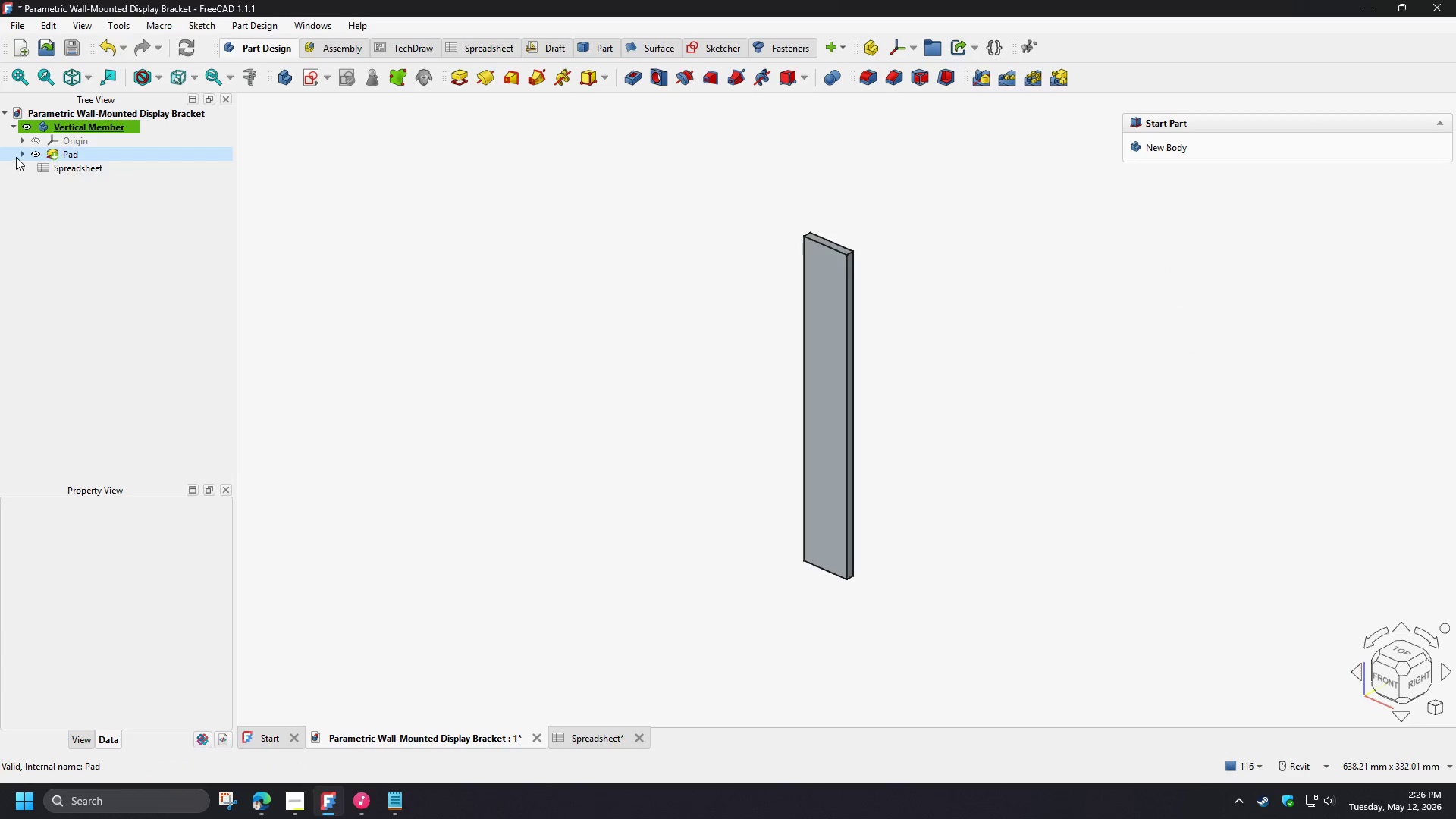 
left_click([67, 153])
 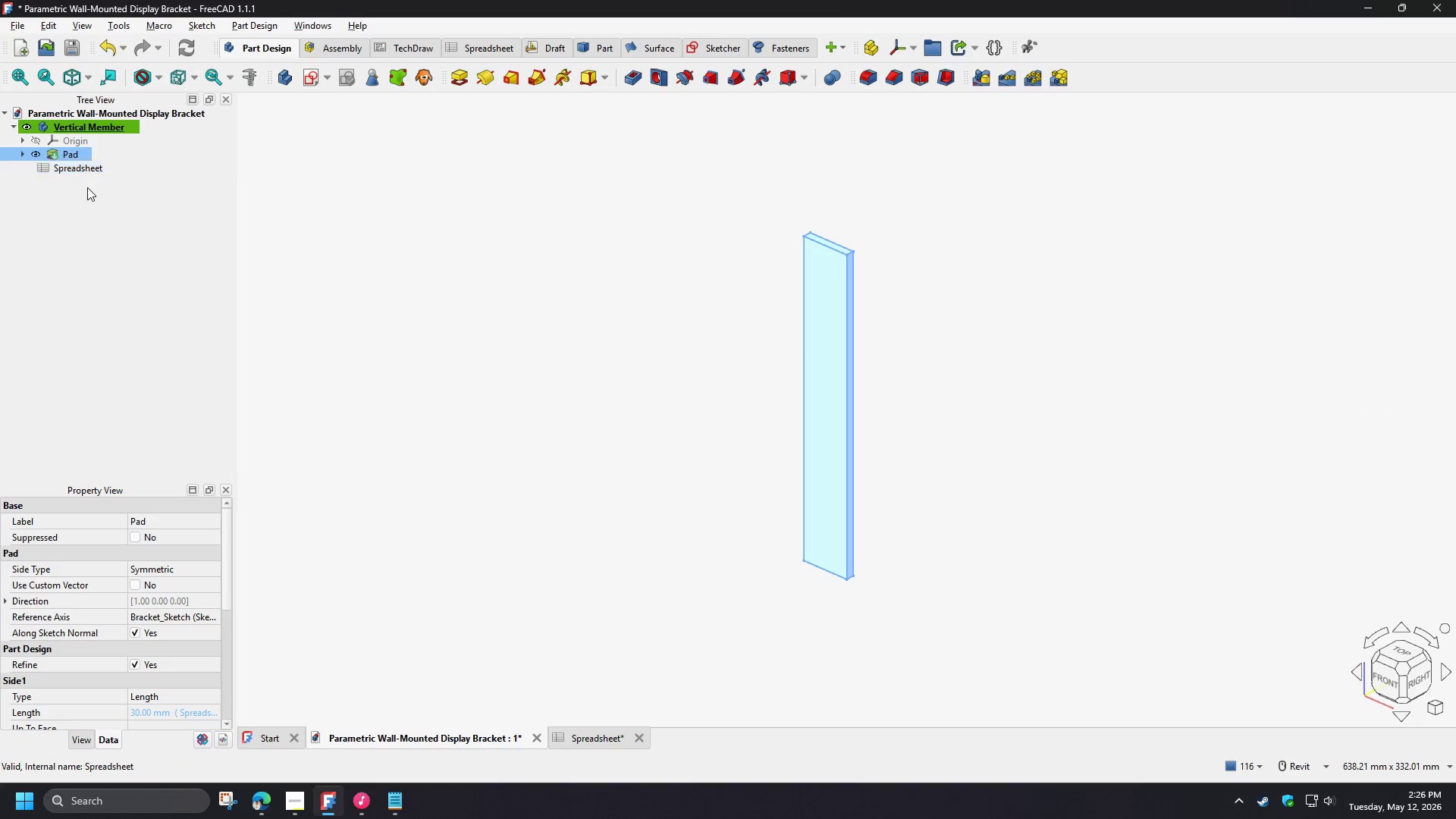 
key(F2)
 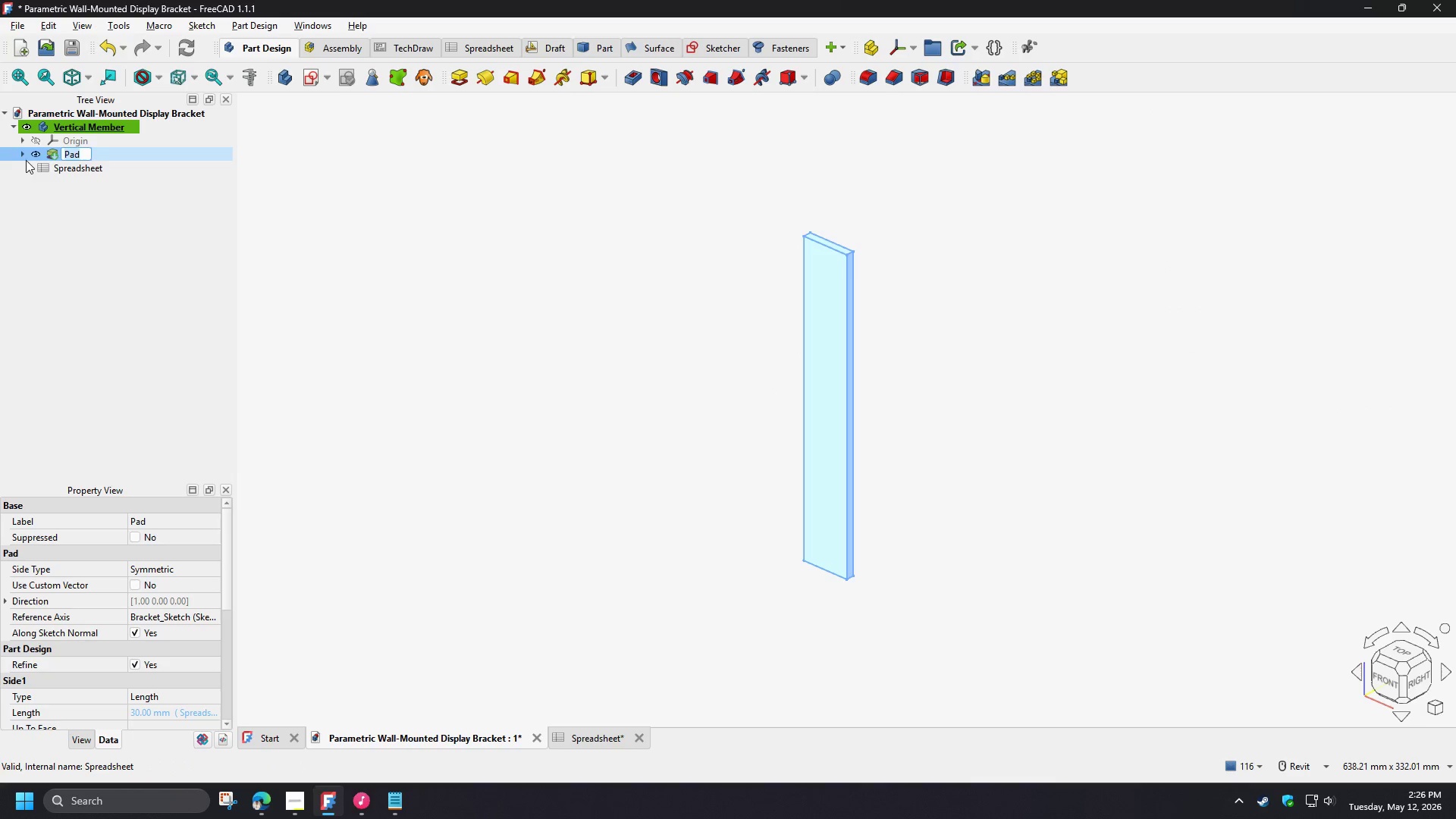 
left_click([22, 154])
 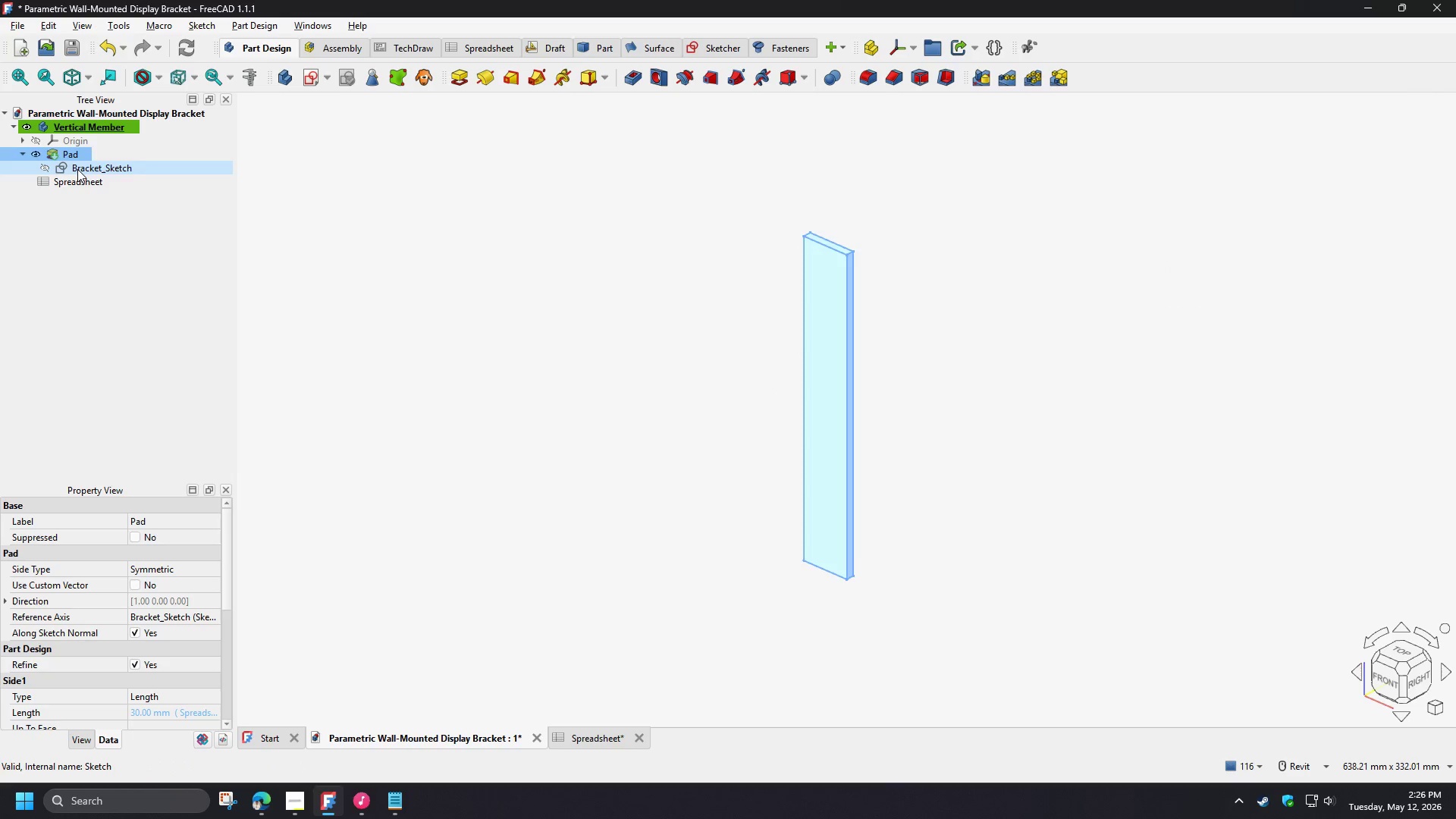 
left_click([77, 169])
 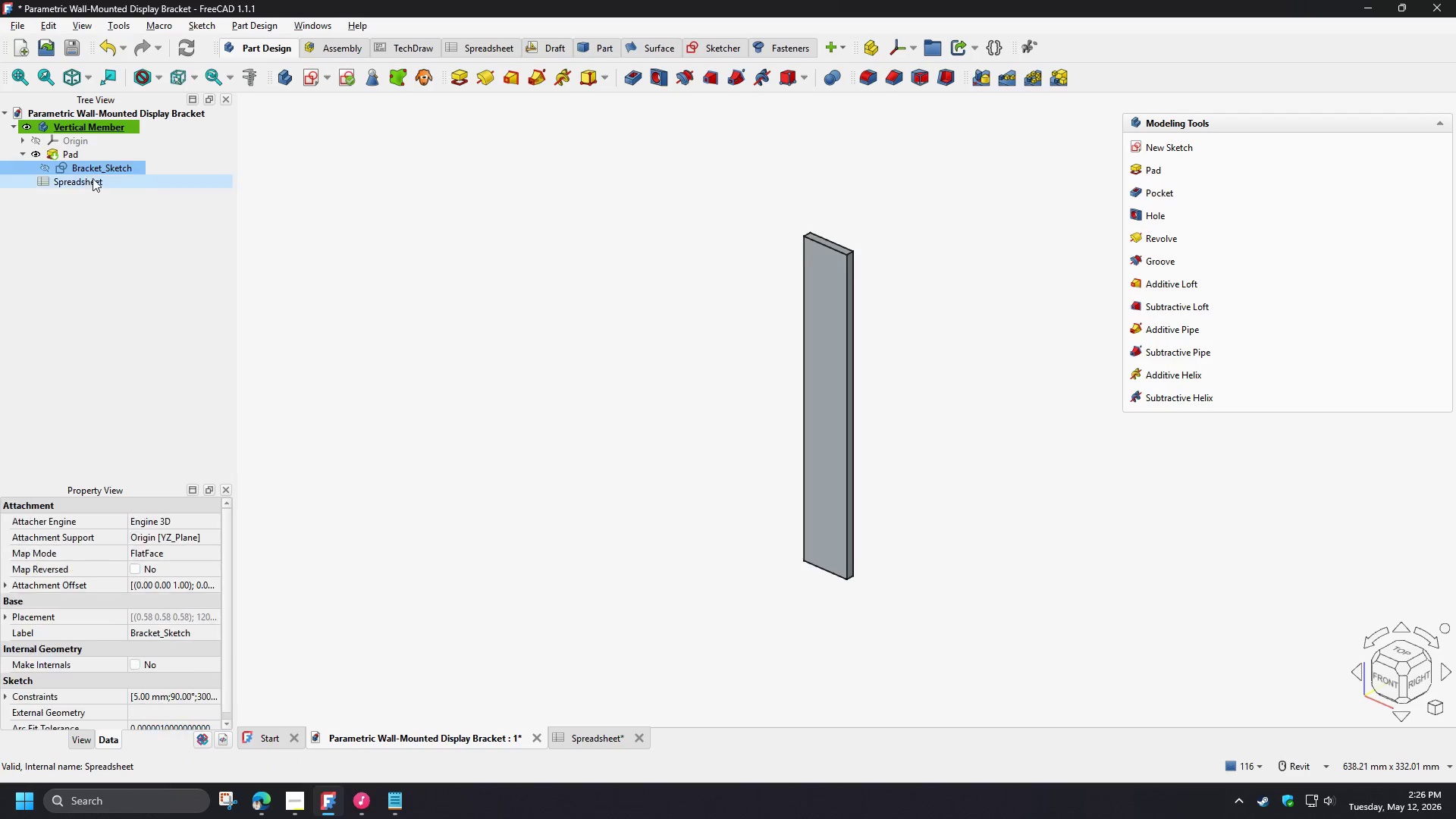 
key(F2)
 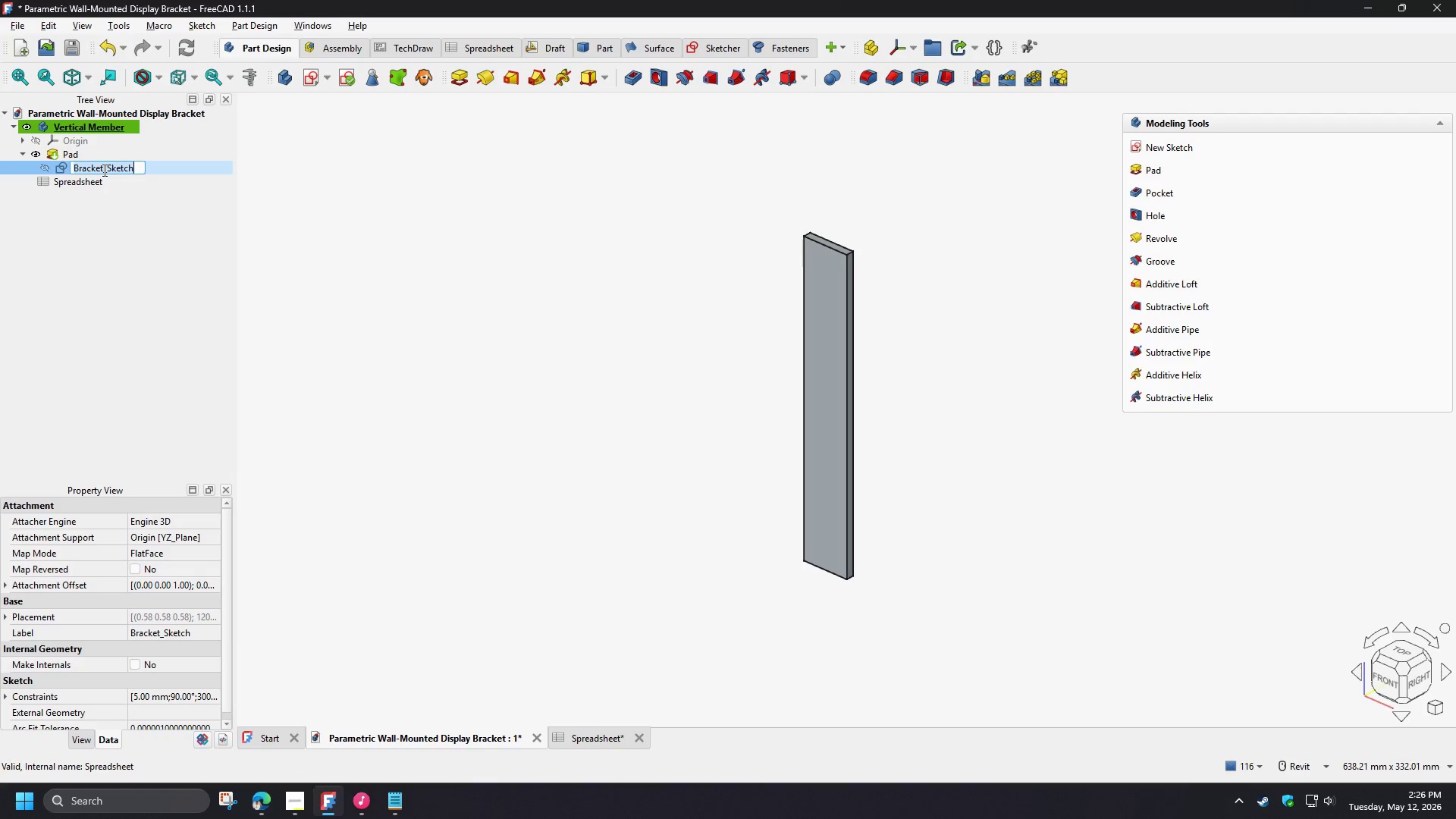 
left_click_drag(start_coordinate=[103, 170], to_coordinate=[55, 166])
 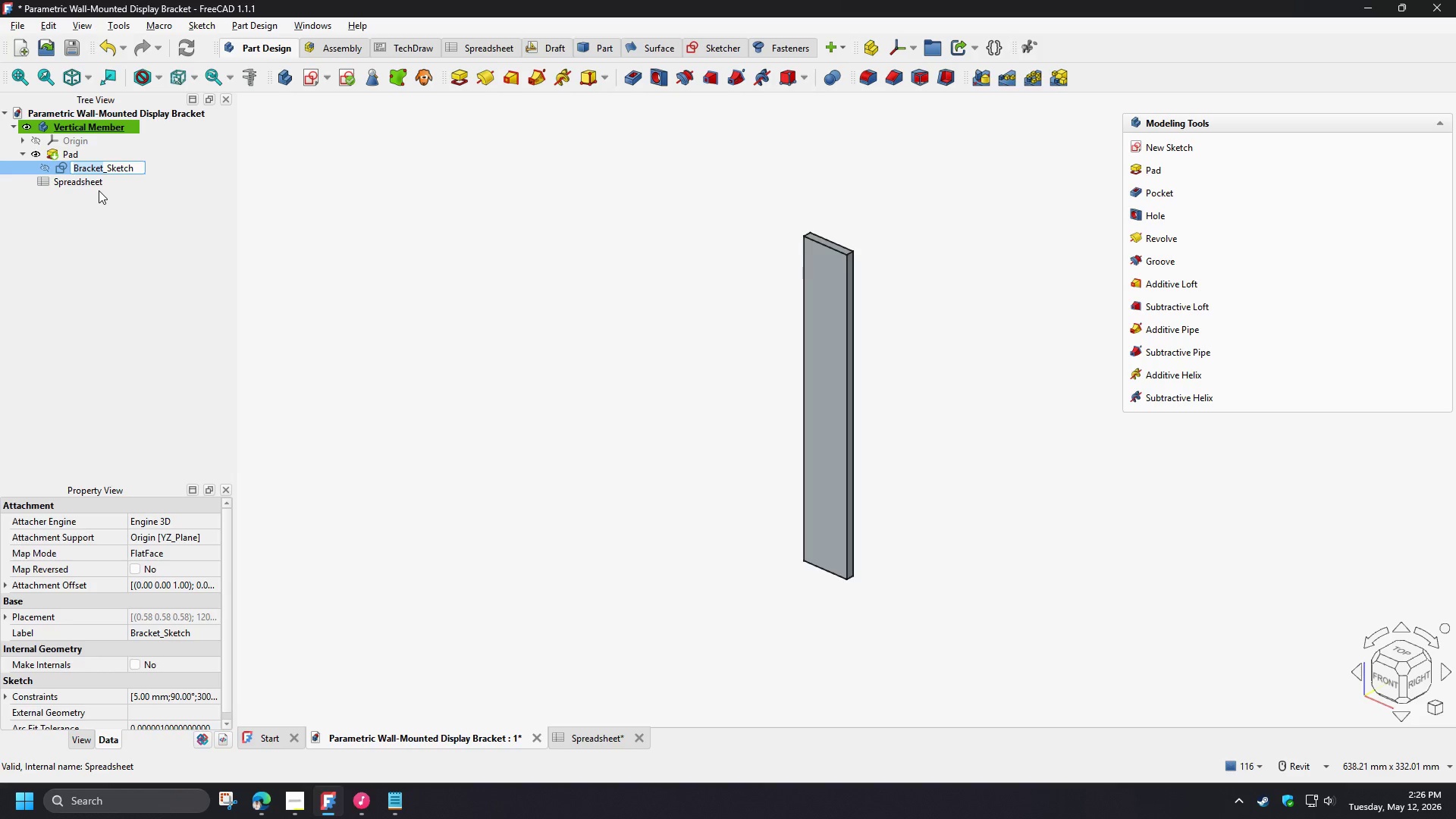 
hold_key(key=ControlLeft, duration=1.5)
 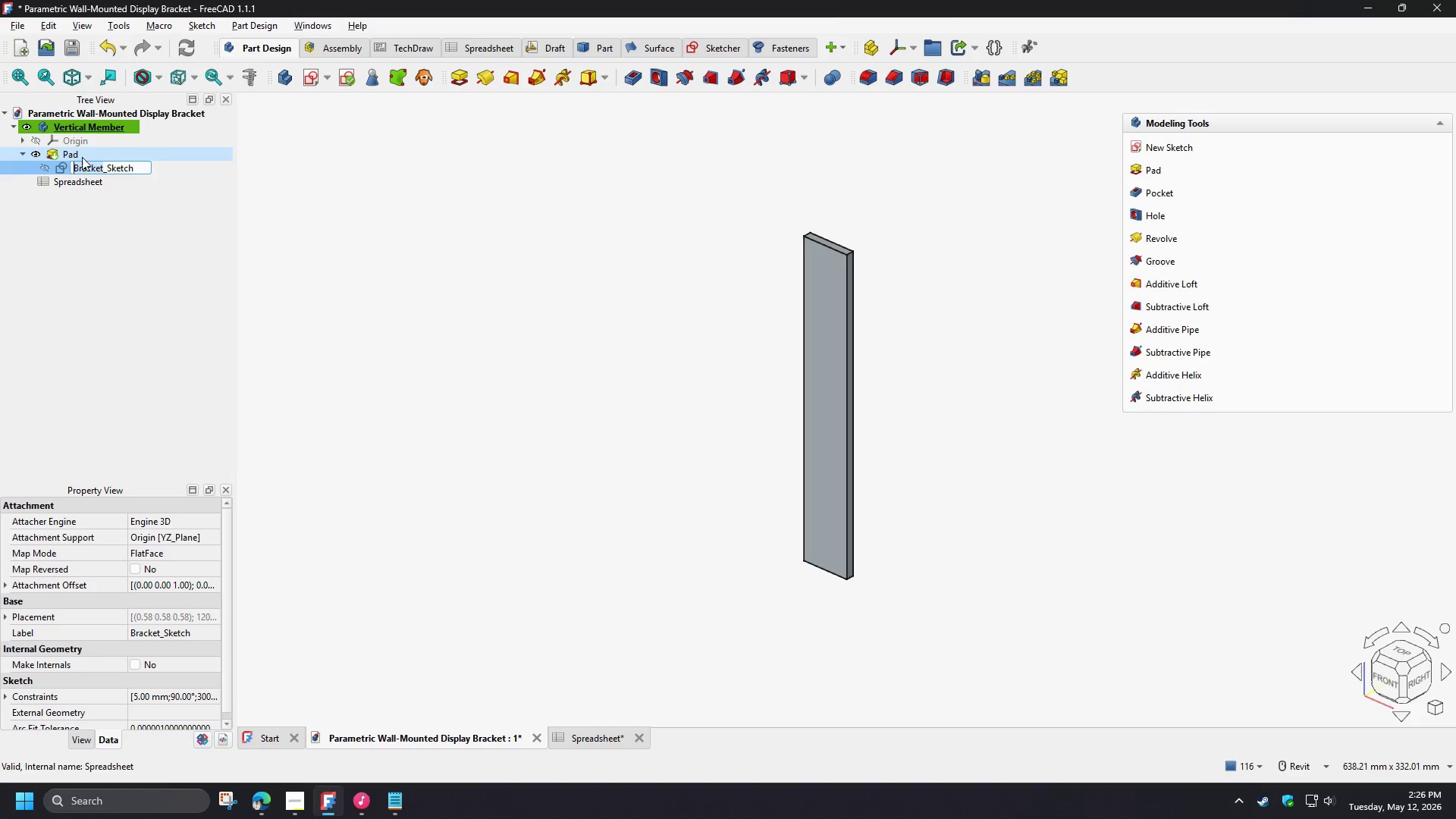 
key(Control+C)
 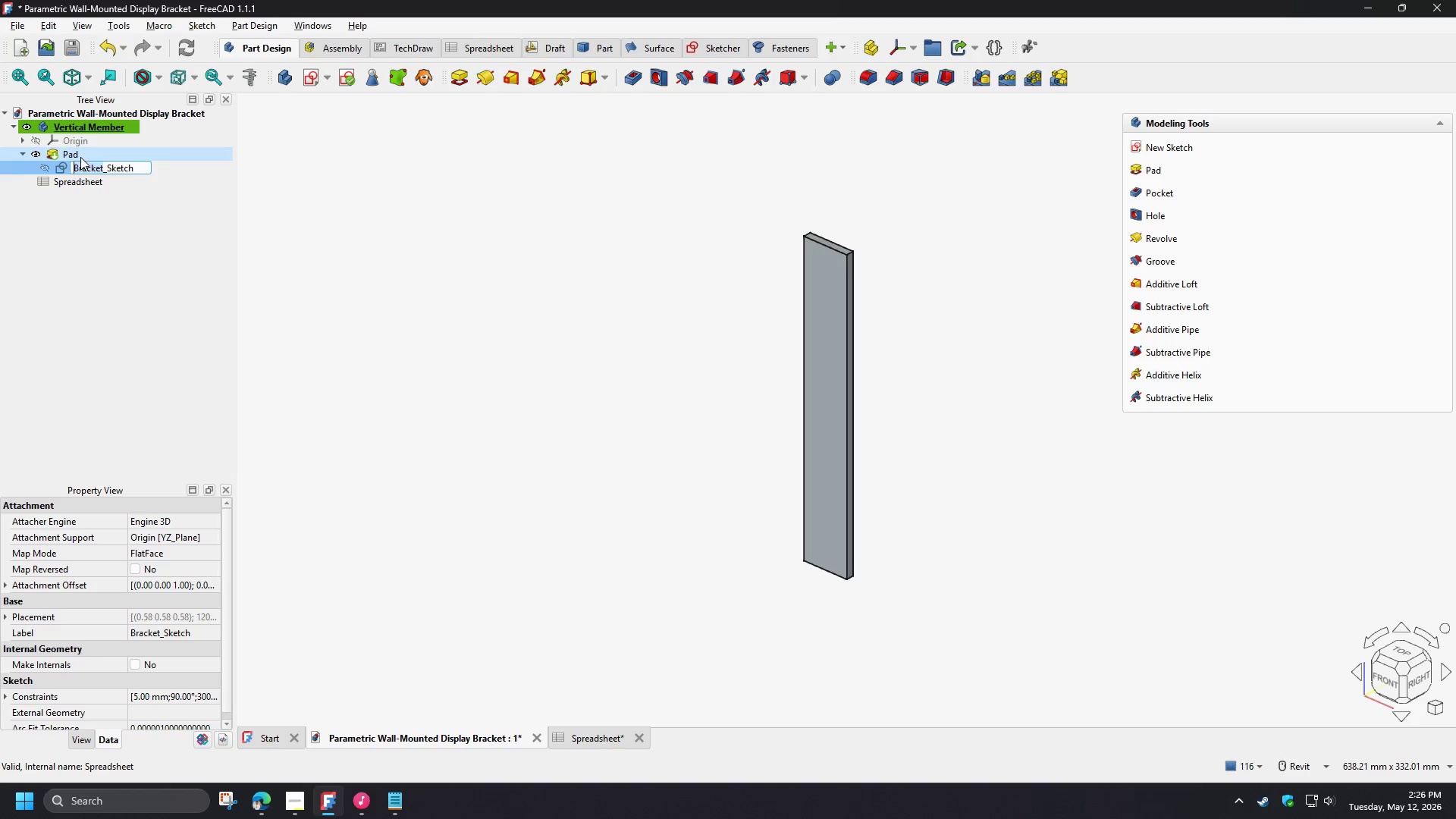 
left_click([80, 157])
 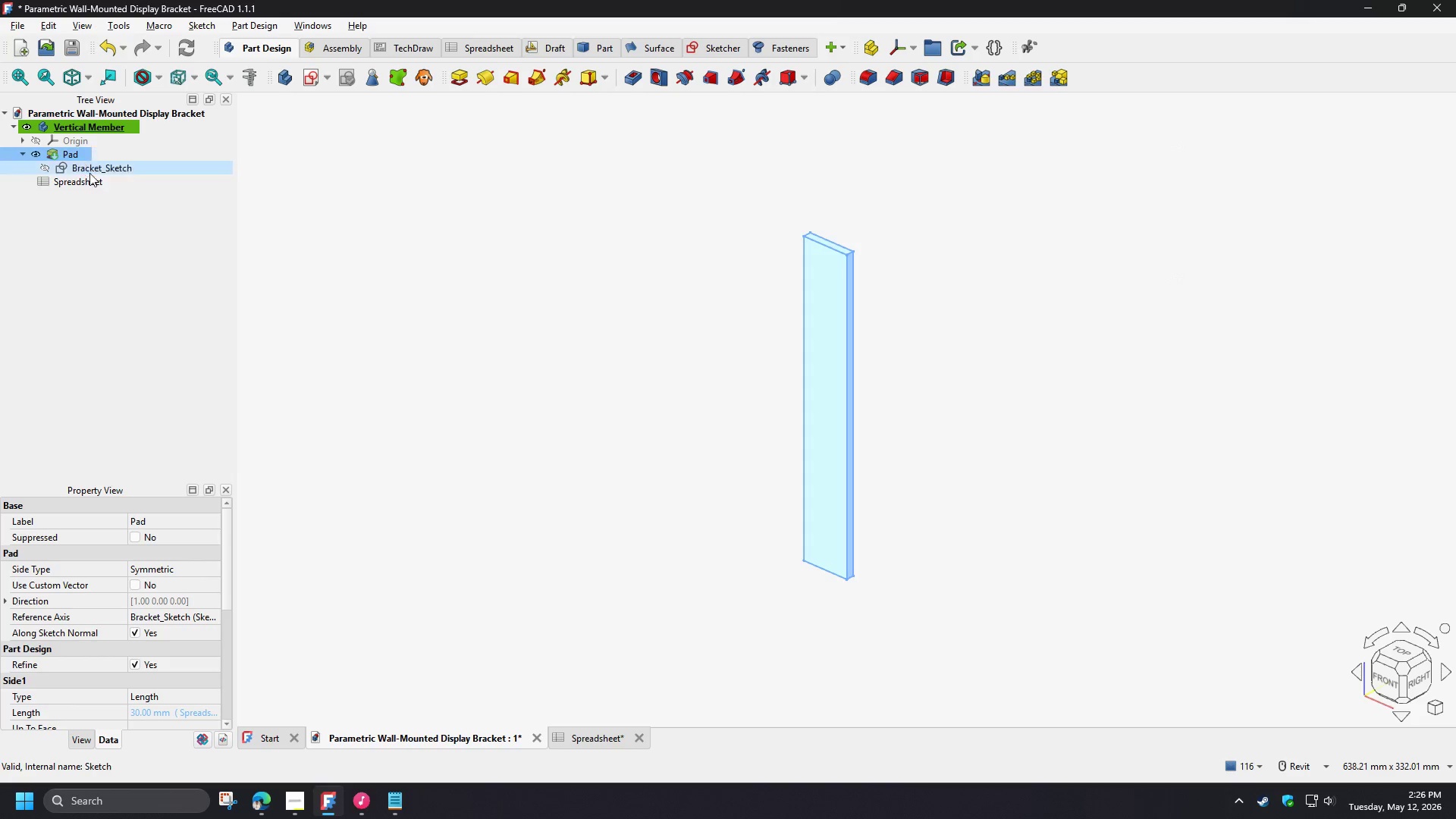 
key(F3)
 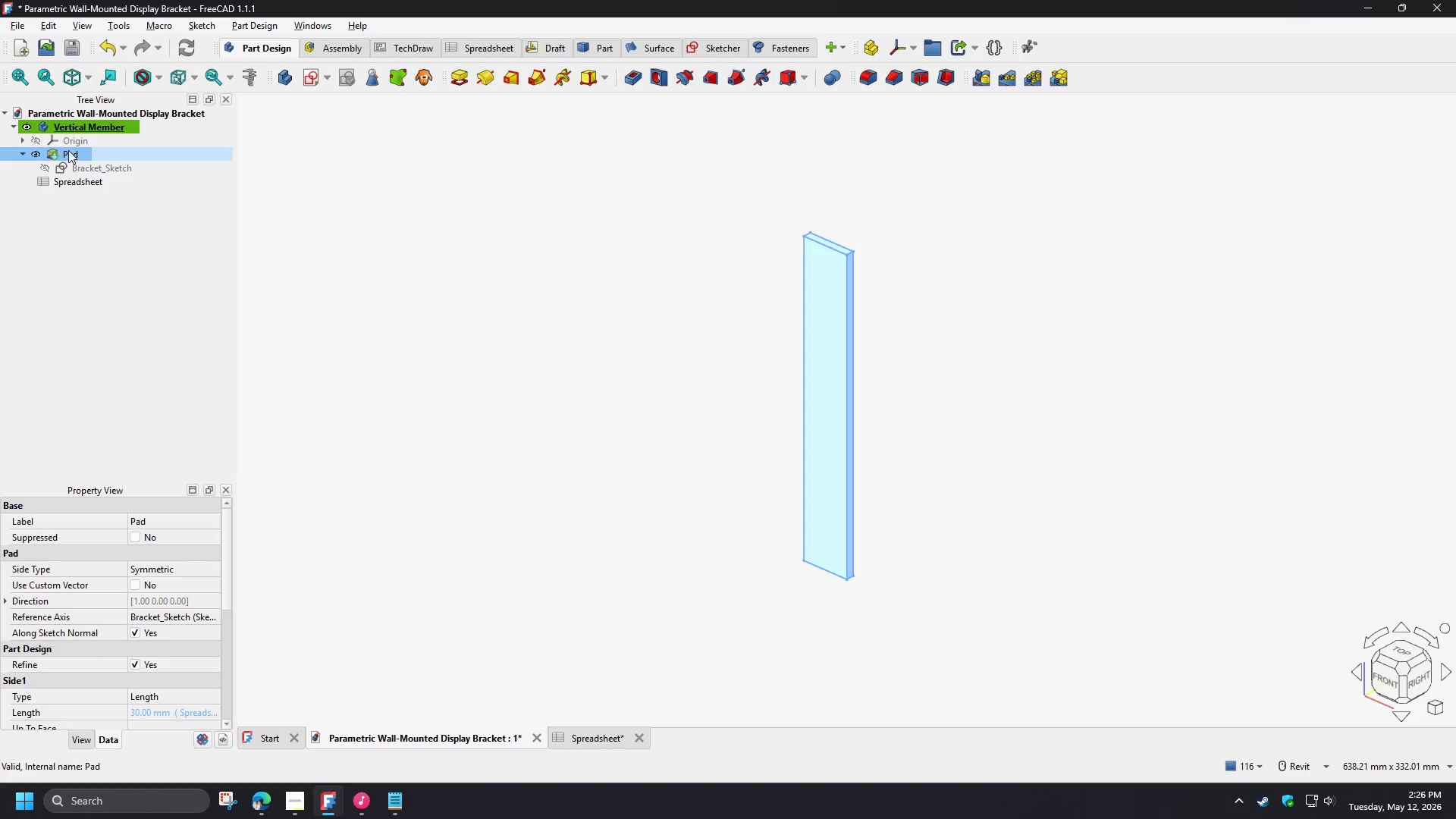 
left_click([67, 150])
 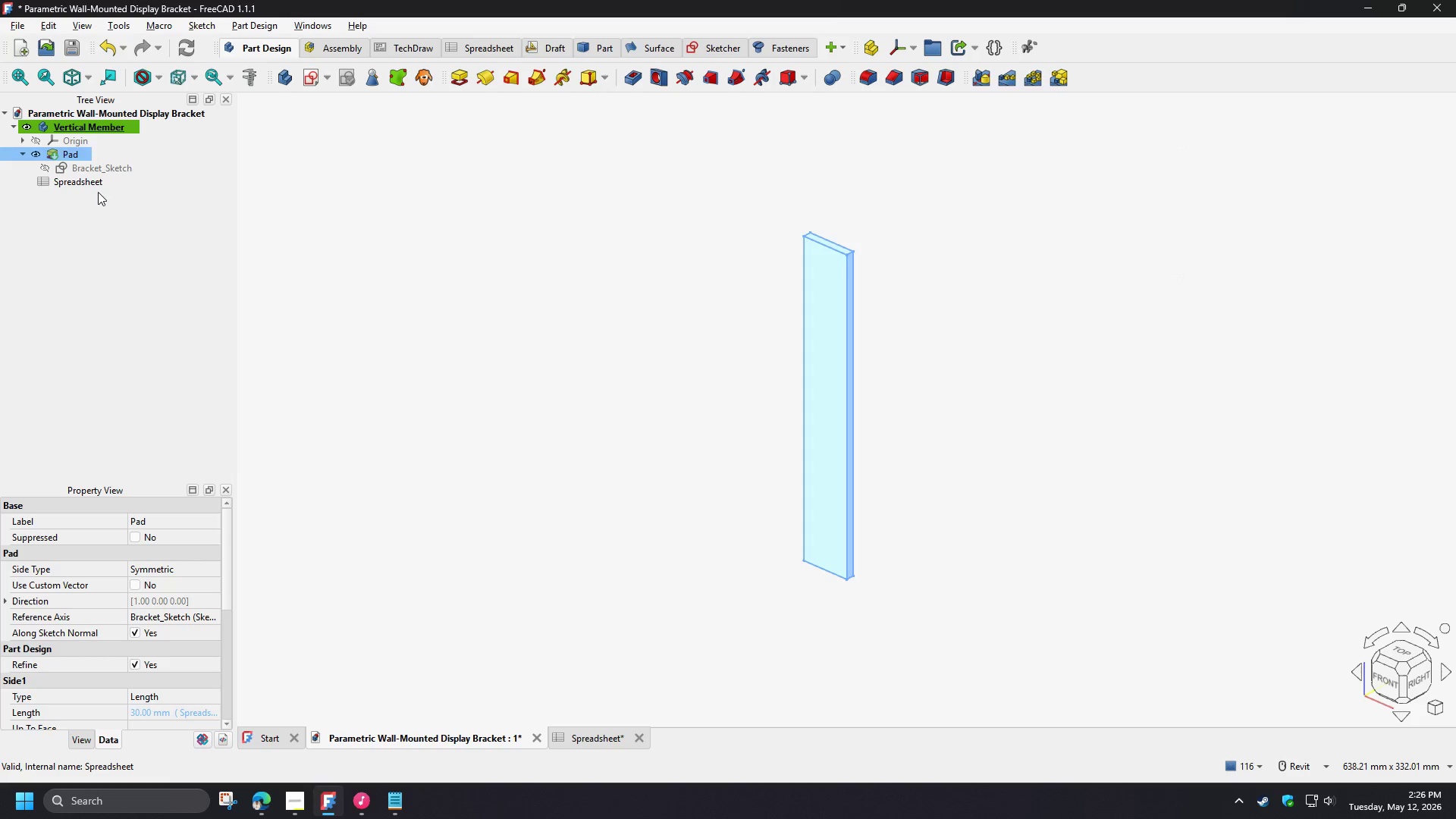 
key(F2)
 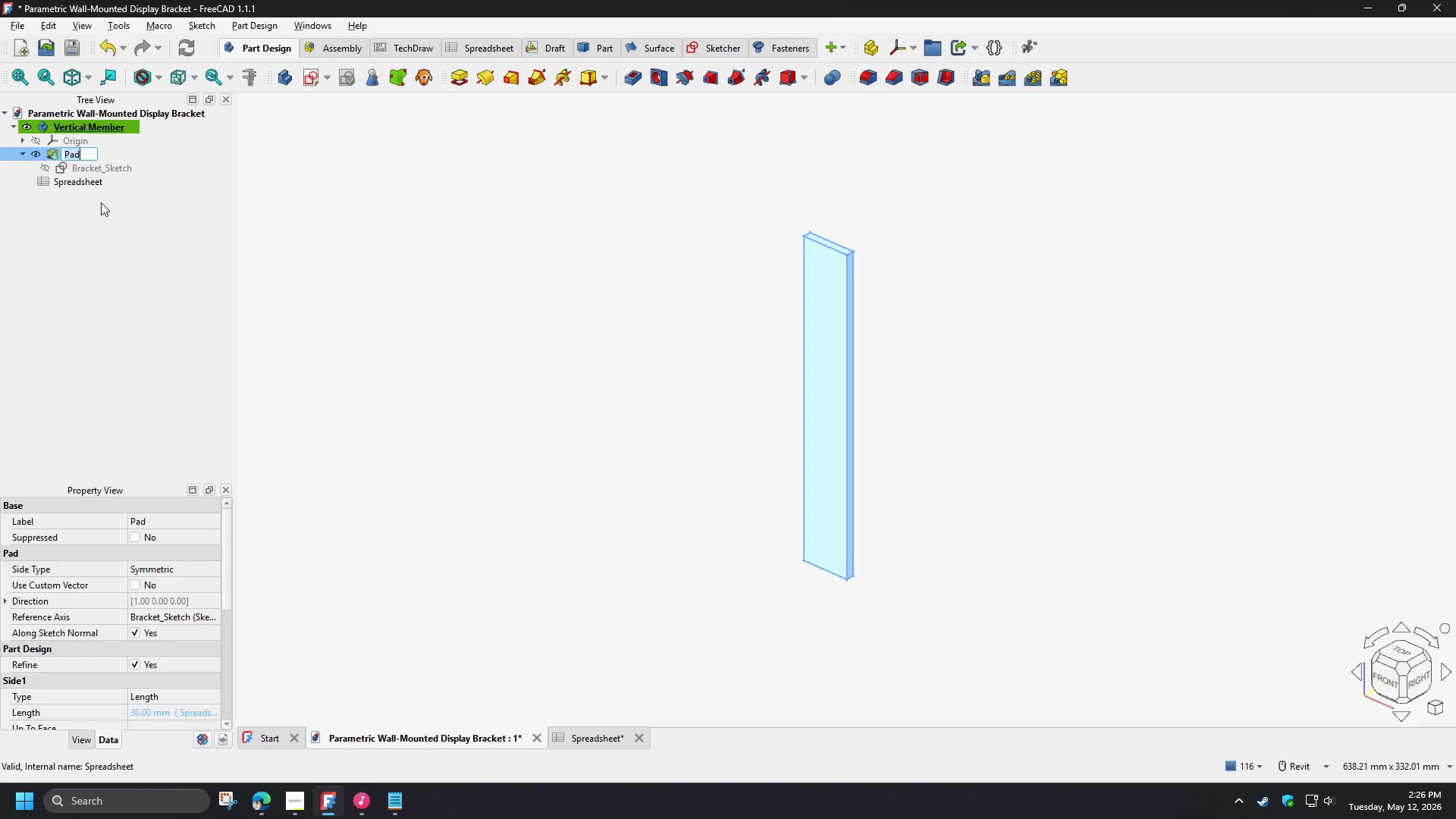 
key(Control+V)
 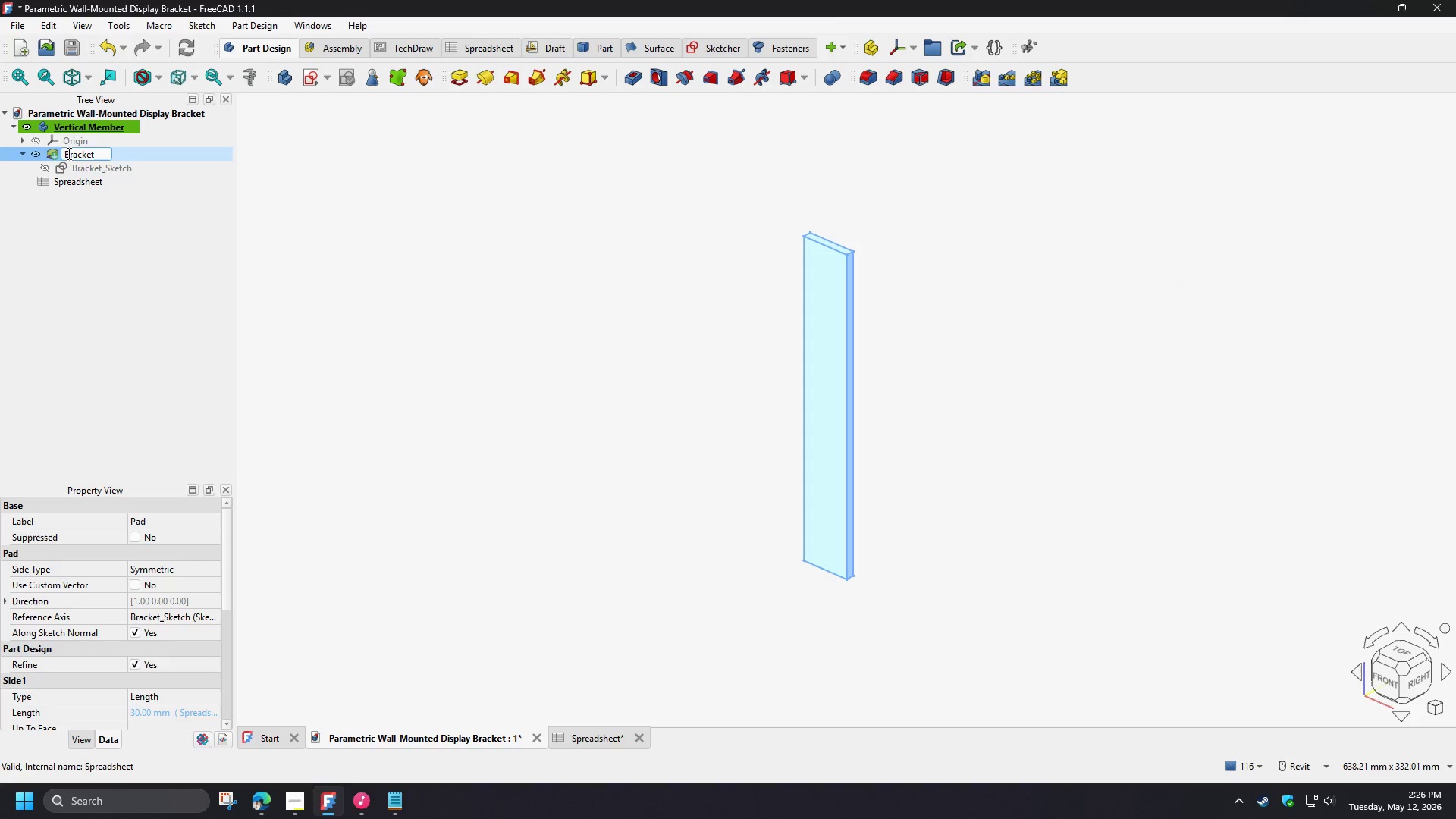 
key(Control+ControlLeft)
 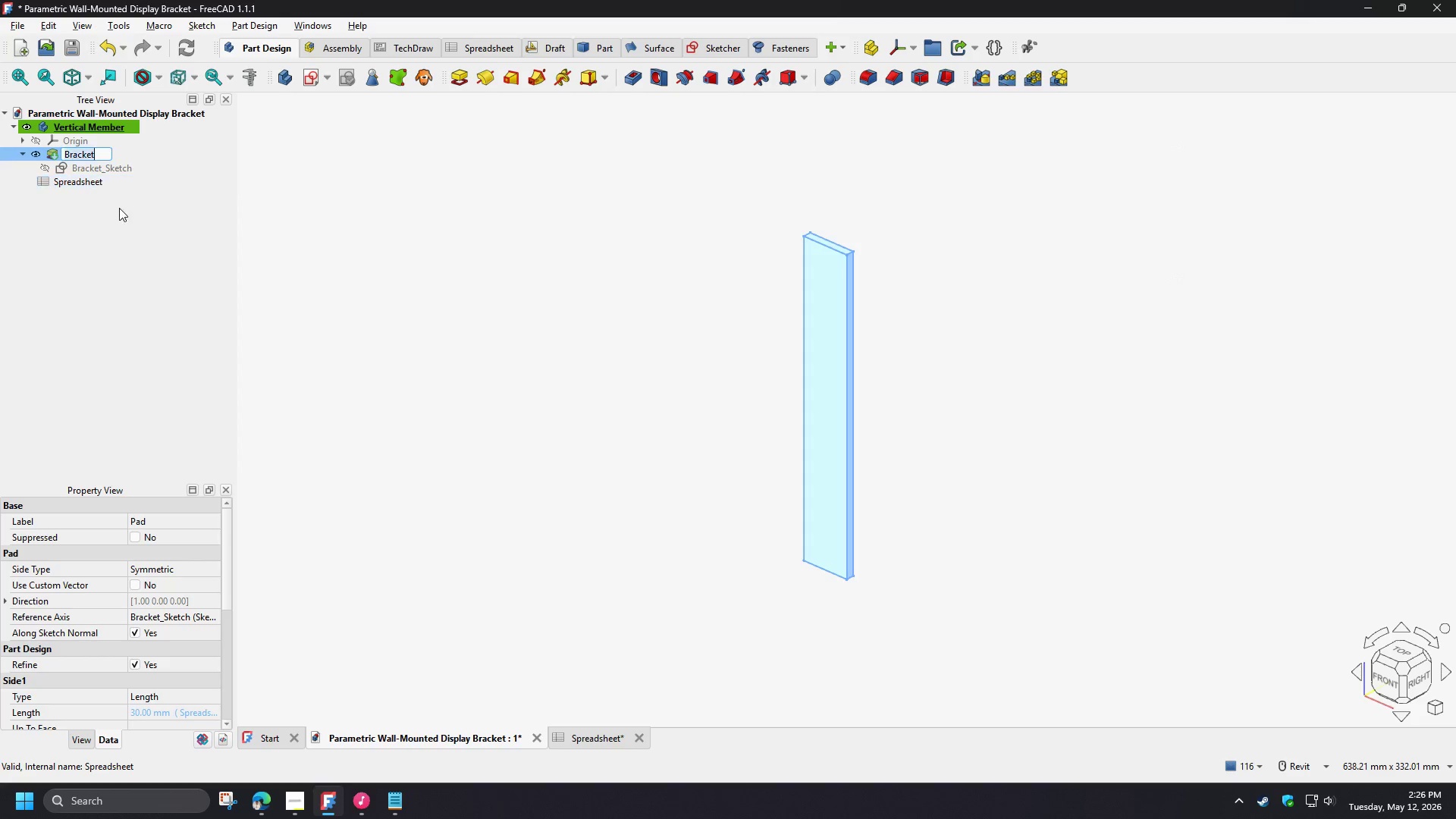 
key(Control+A)
 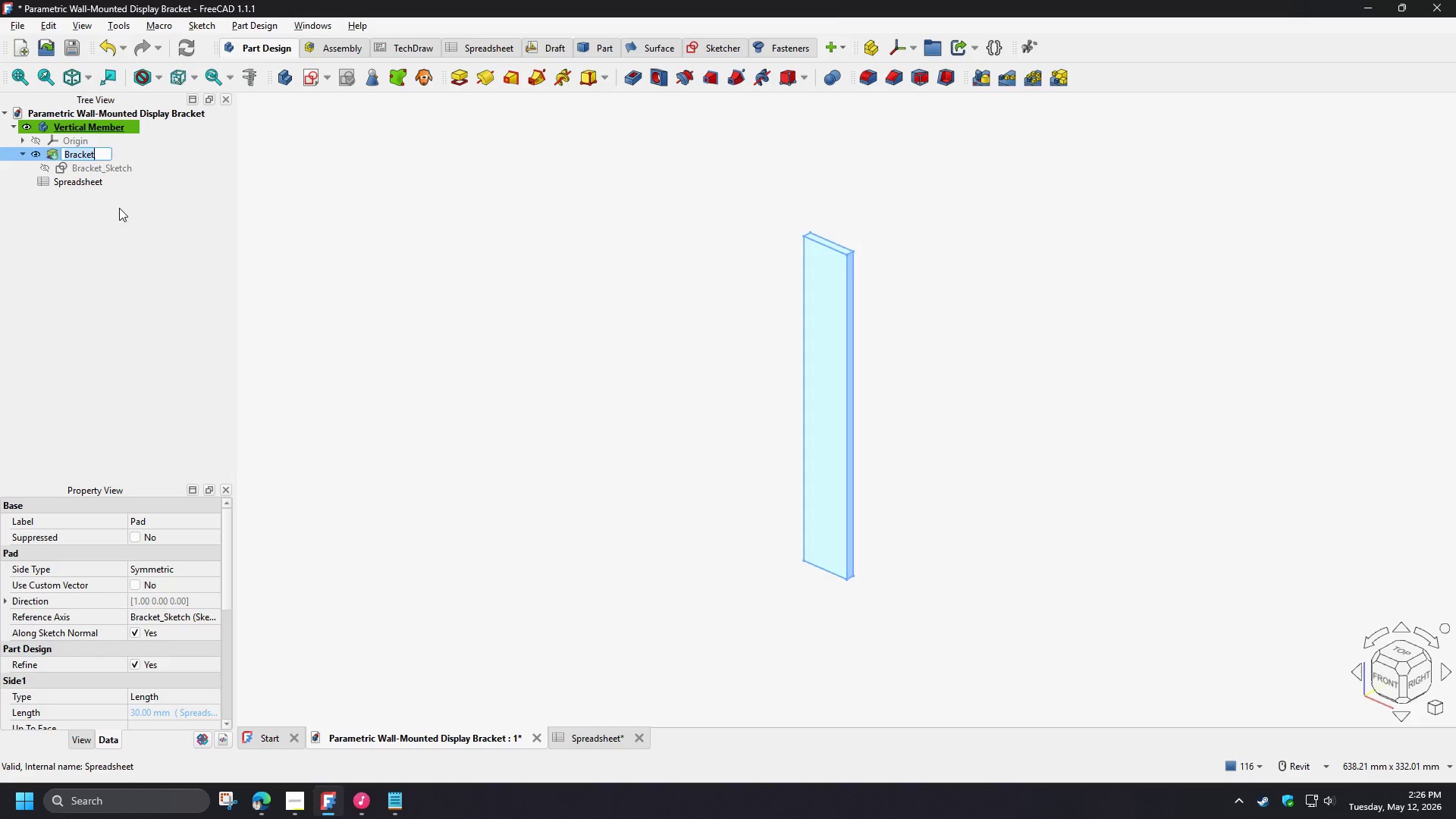 
type(Vertical_thi)
key(Backspace)
key(Backspace)
key(Backspace)
type(T)
 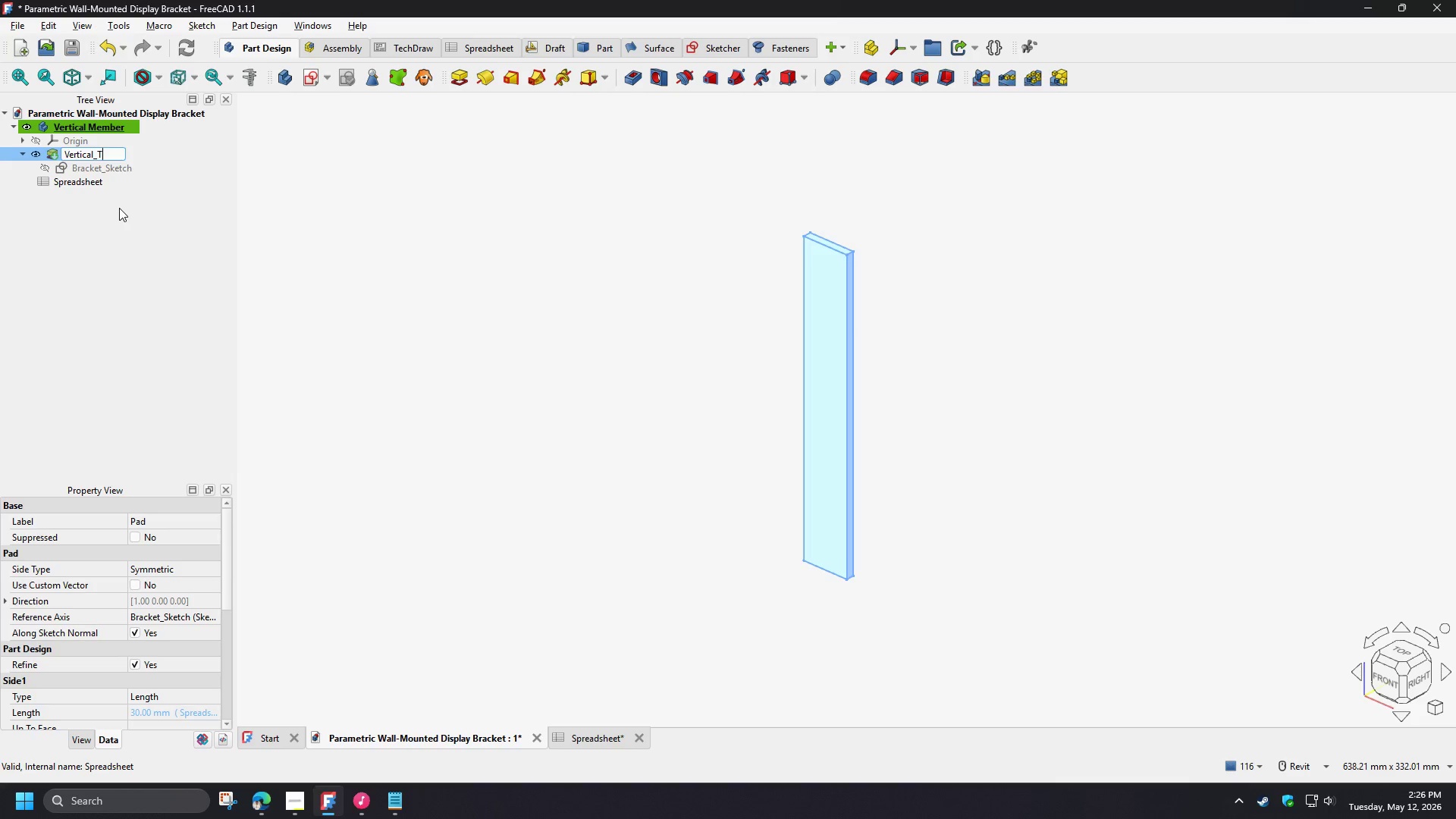 
key(Backspace)
type(Width)
key(NumpadEnter)
 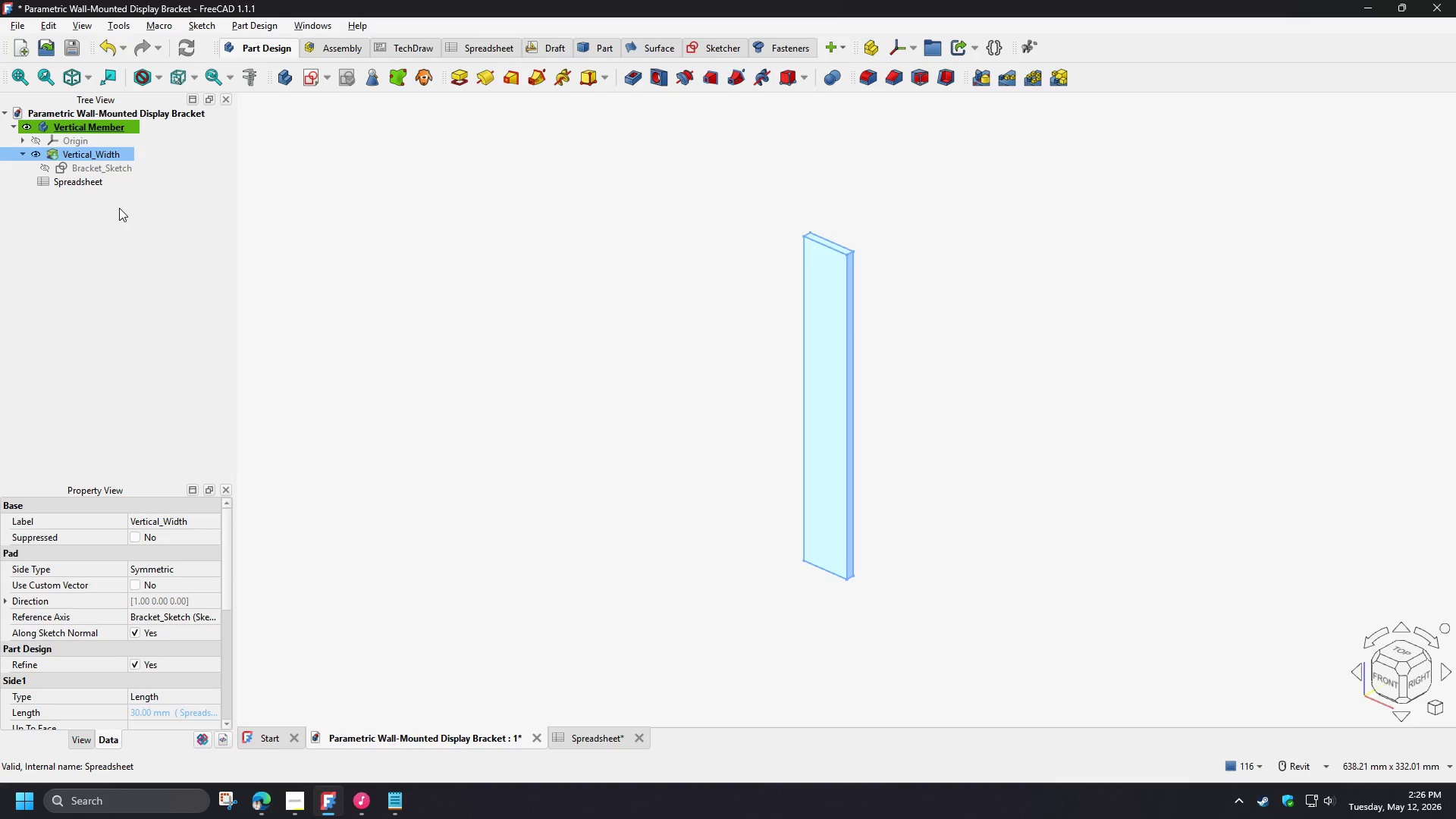 
left_click([119, 208])
 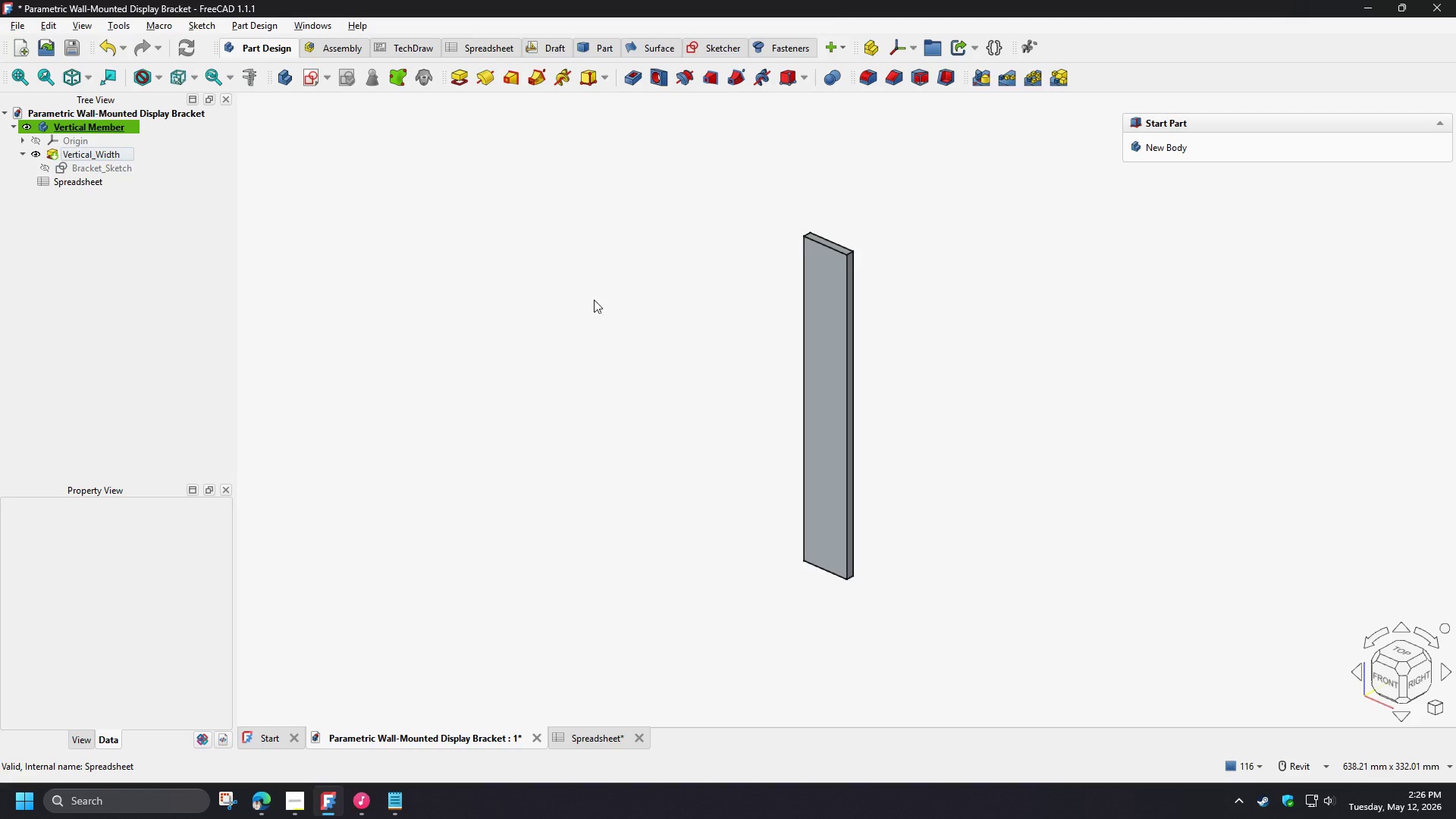 
left_click([606, 303])
 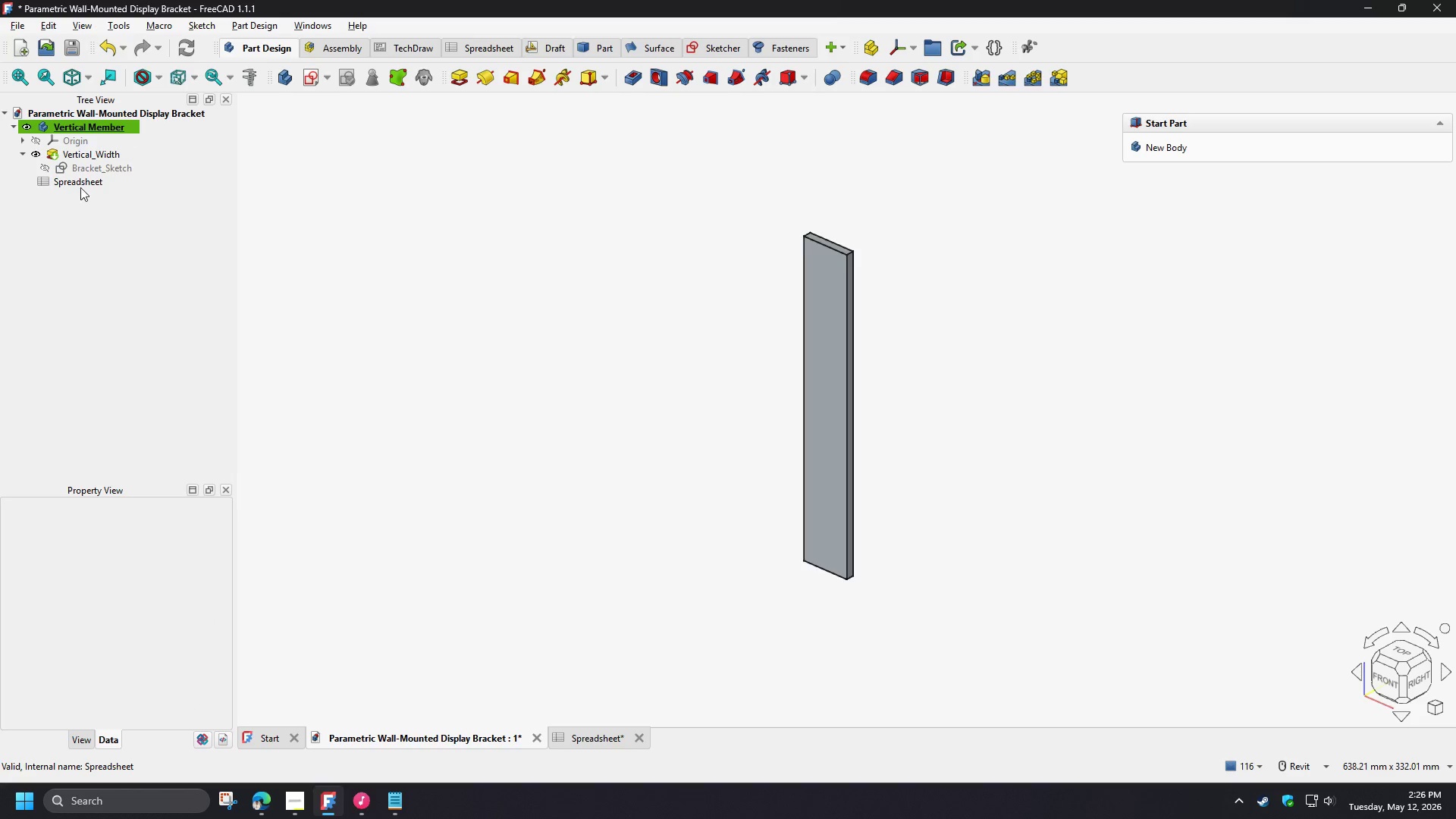 
left_click([51, 172])
 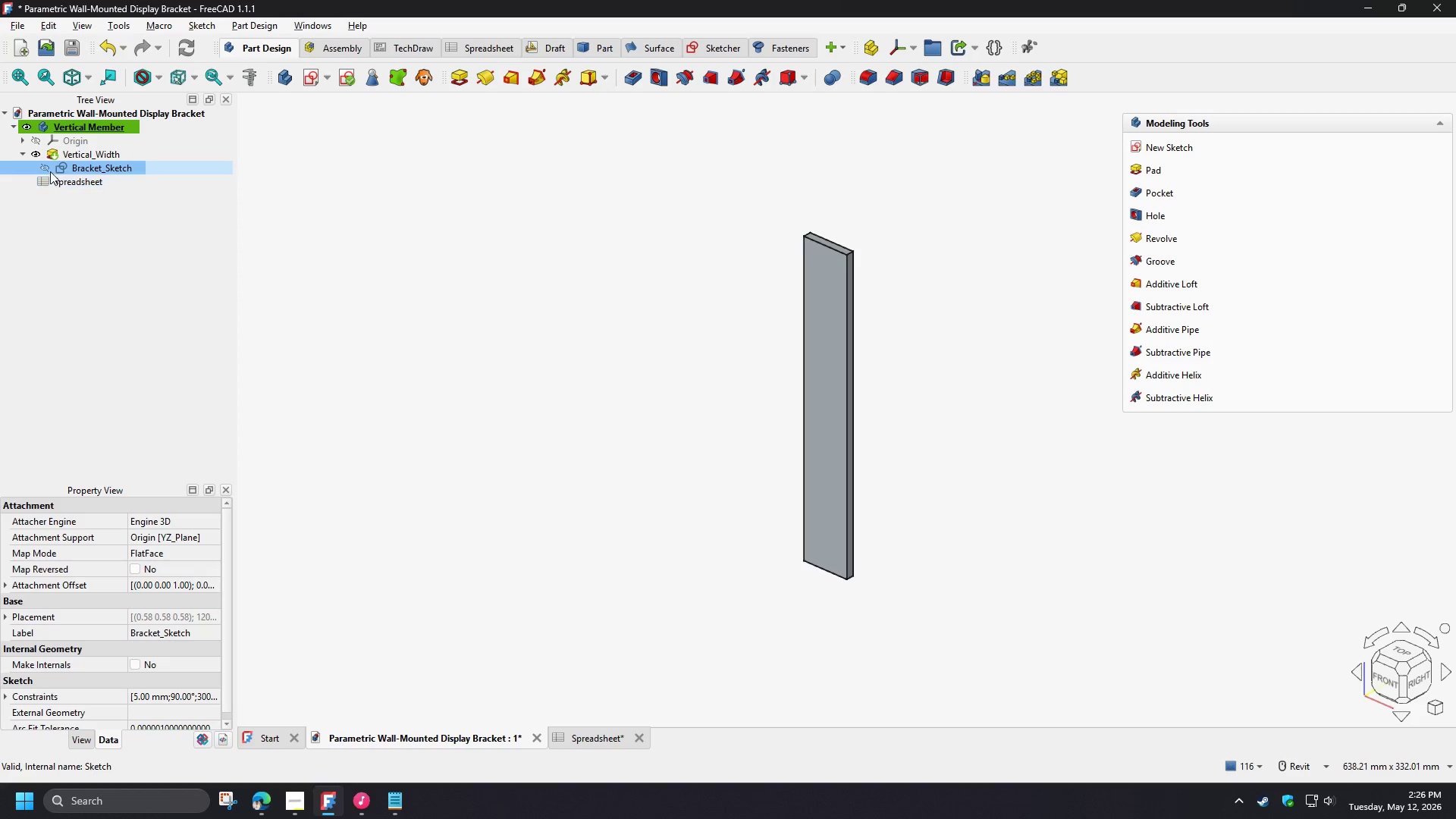 
left_click([48, 171])
 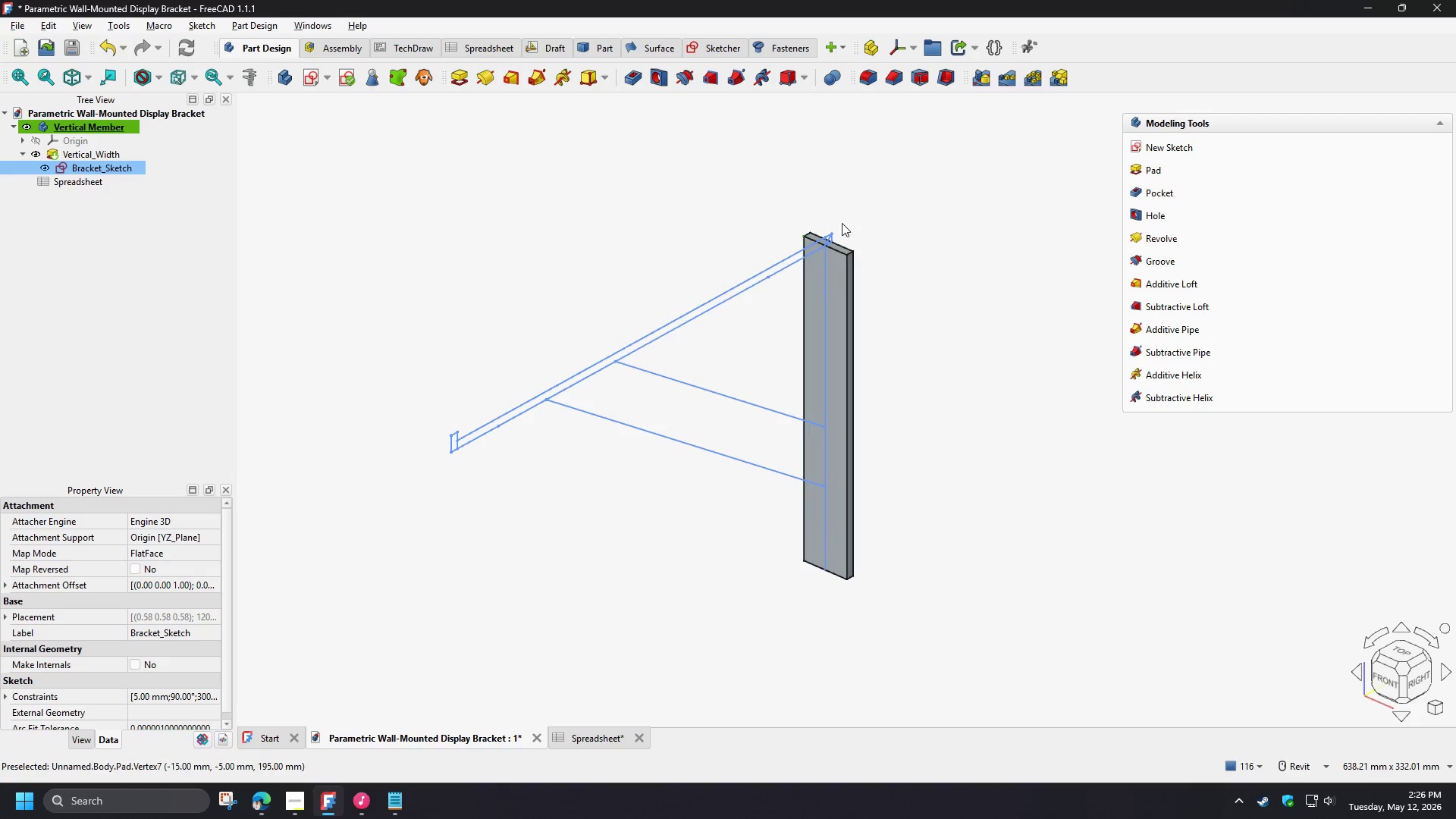 
left_click([926, 215])
 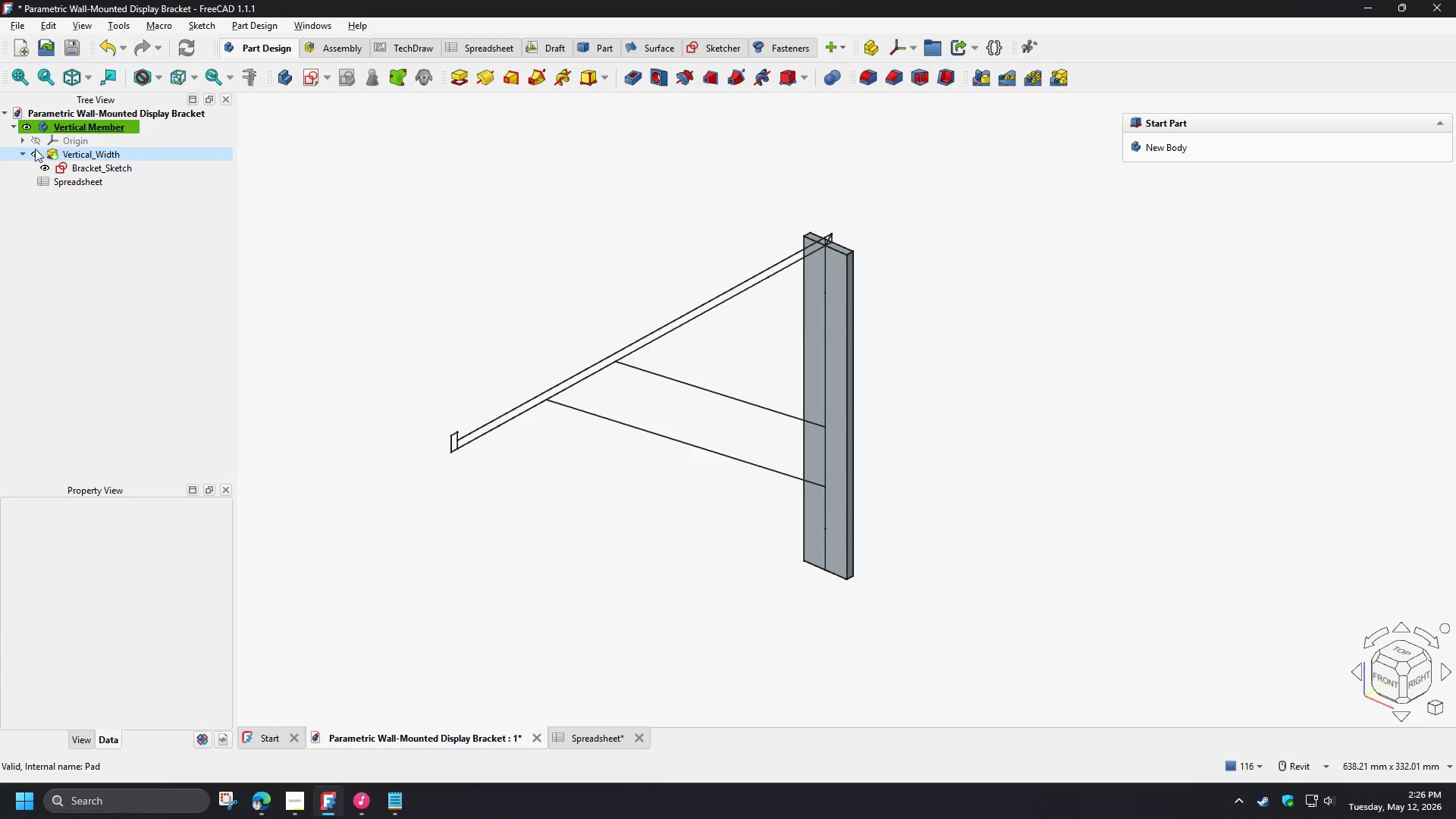 
left_click([36, 155])
 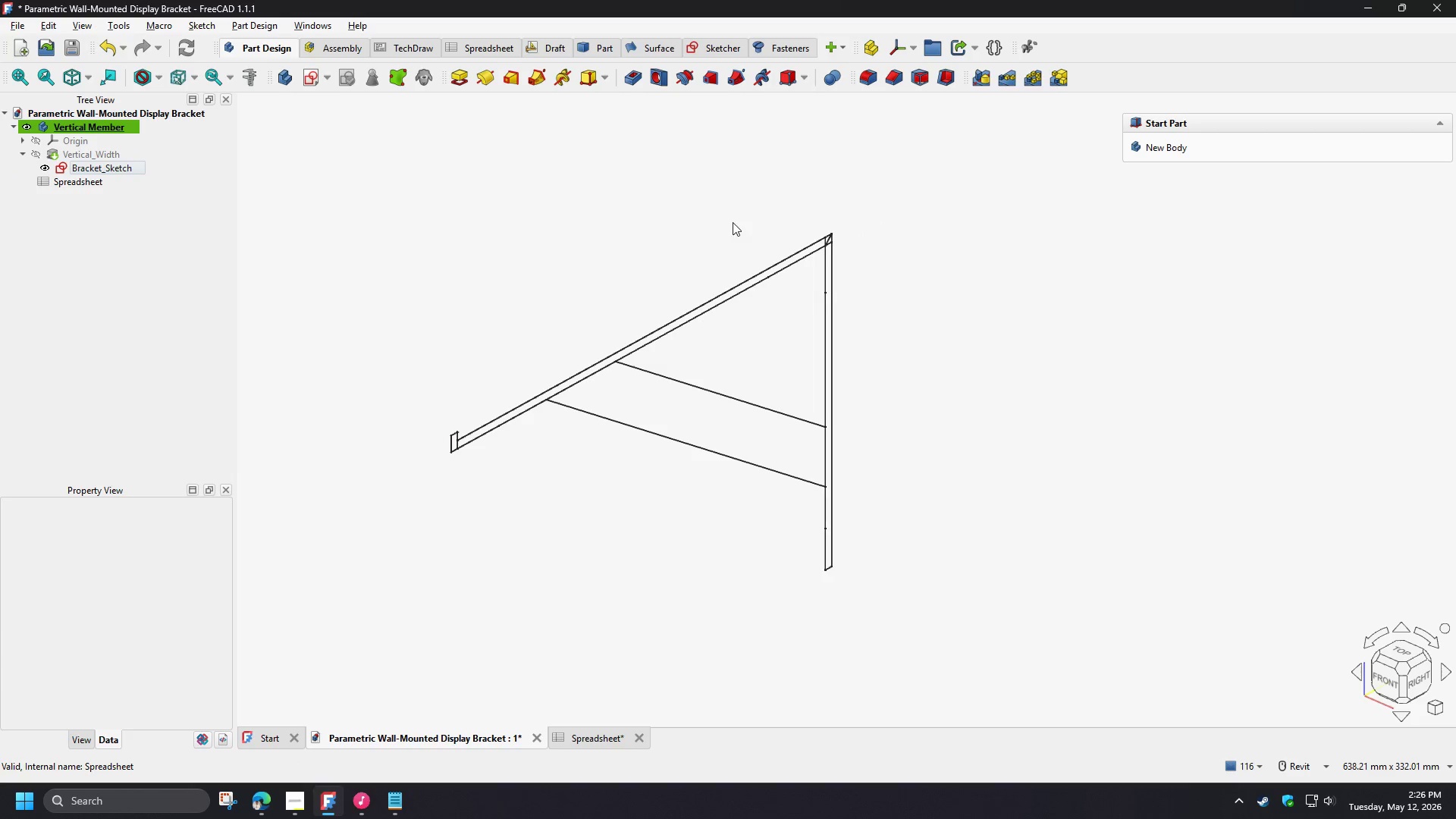 
wait(5.39)
 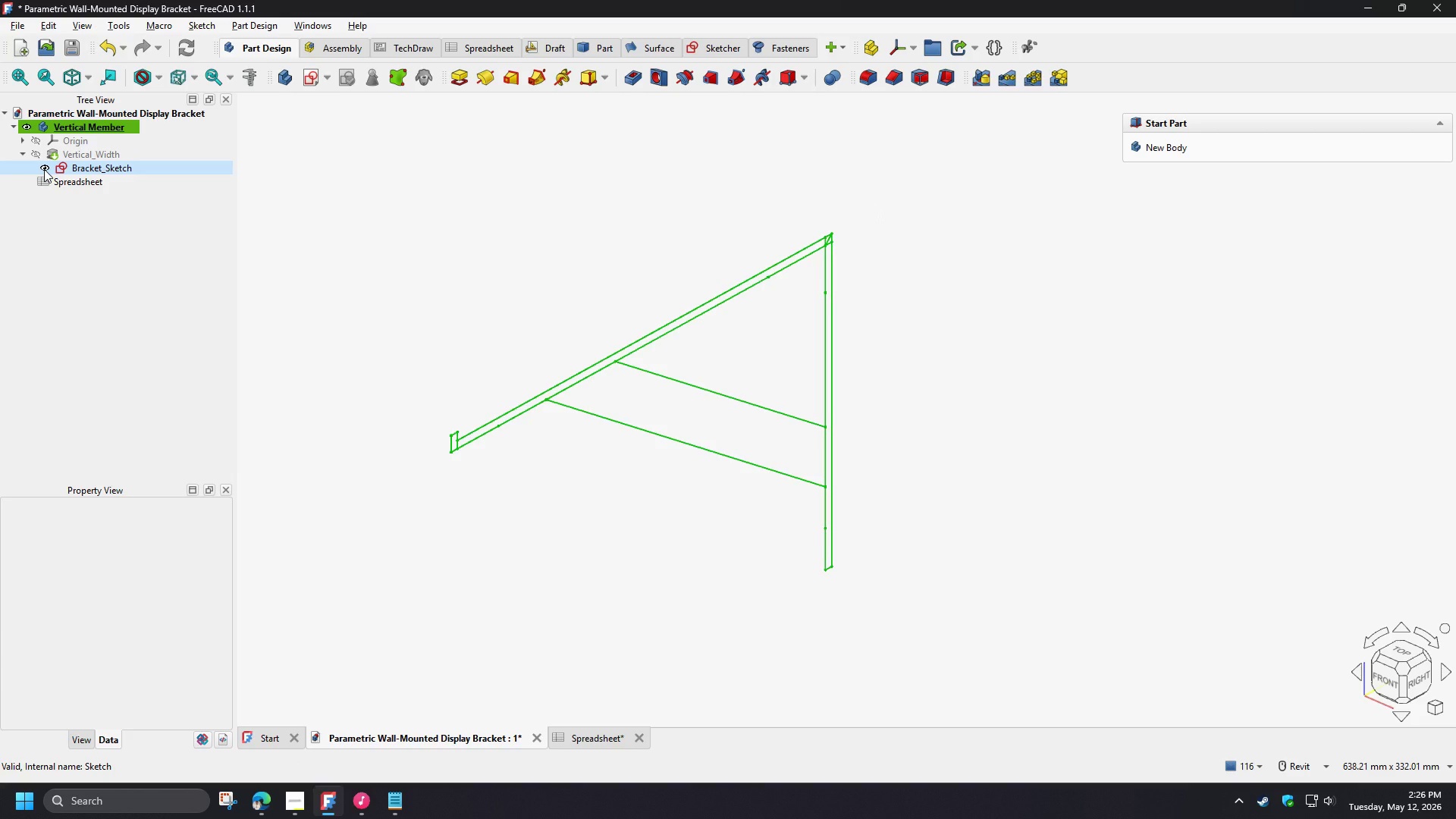 
left_click([121, 238])
 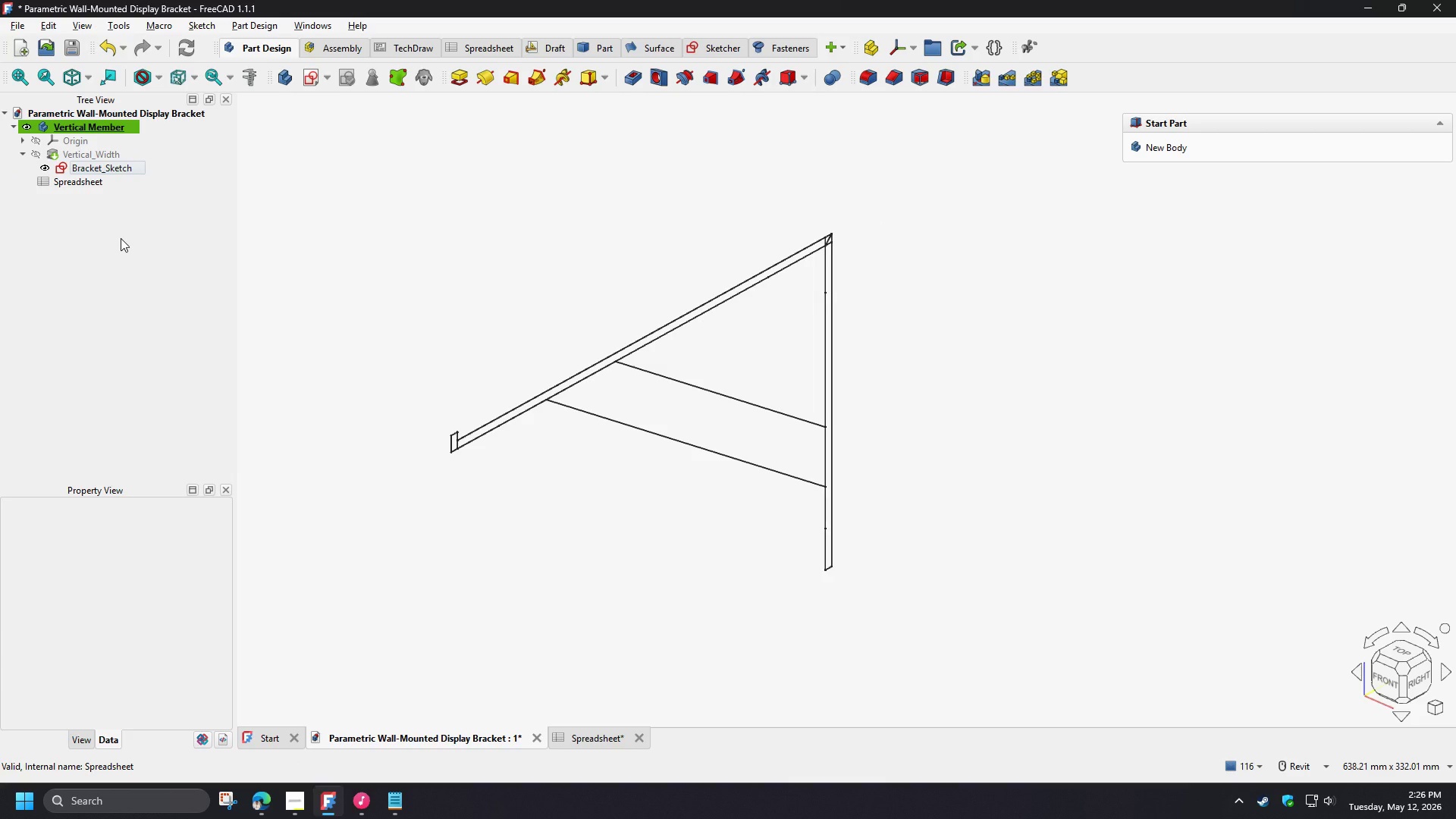 
left_click([121, 238])
 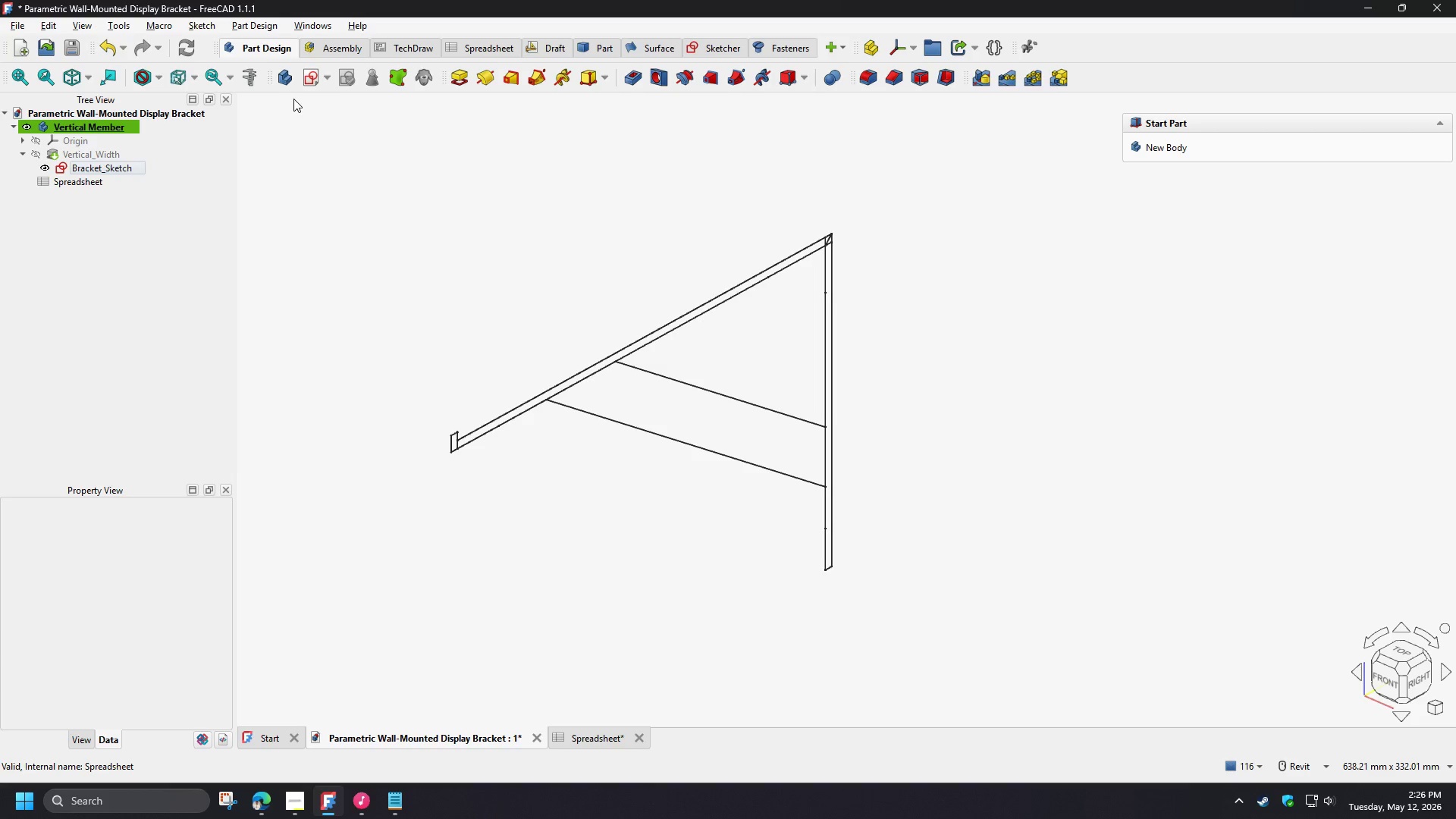 
left_click([288, 85])
 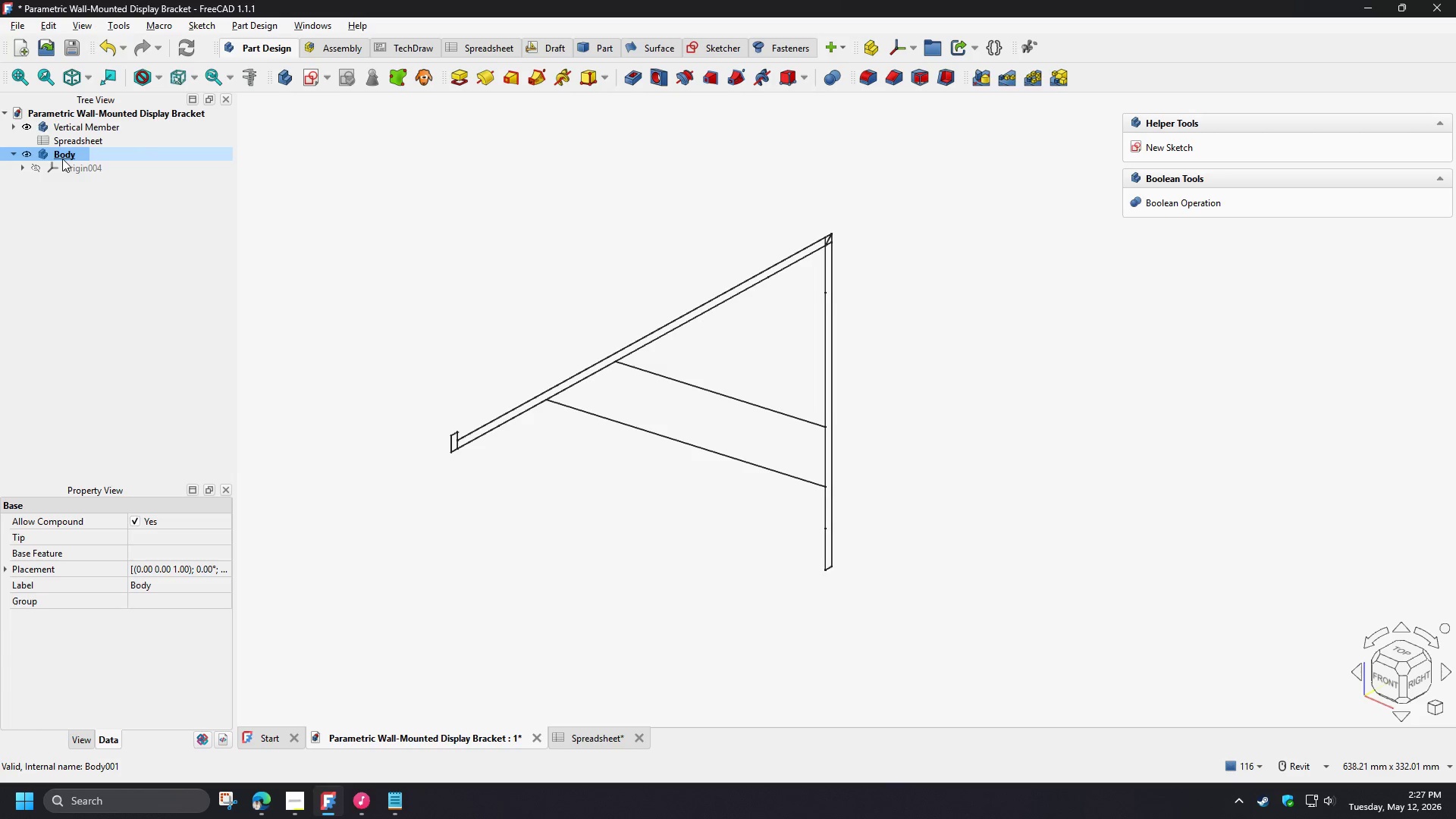 
left_click([62, 158])
 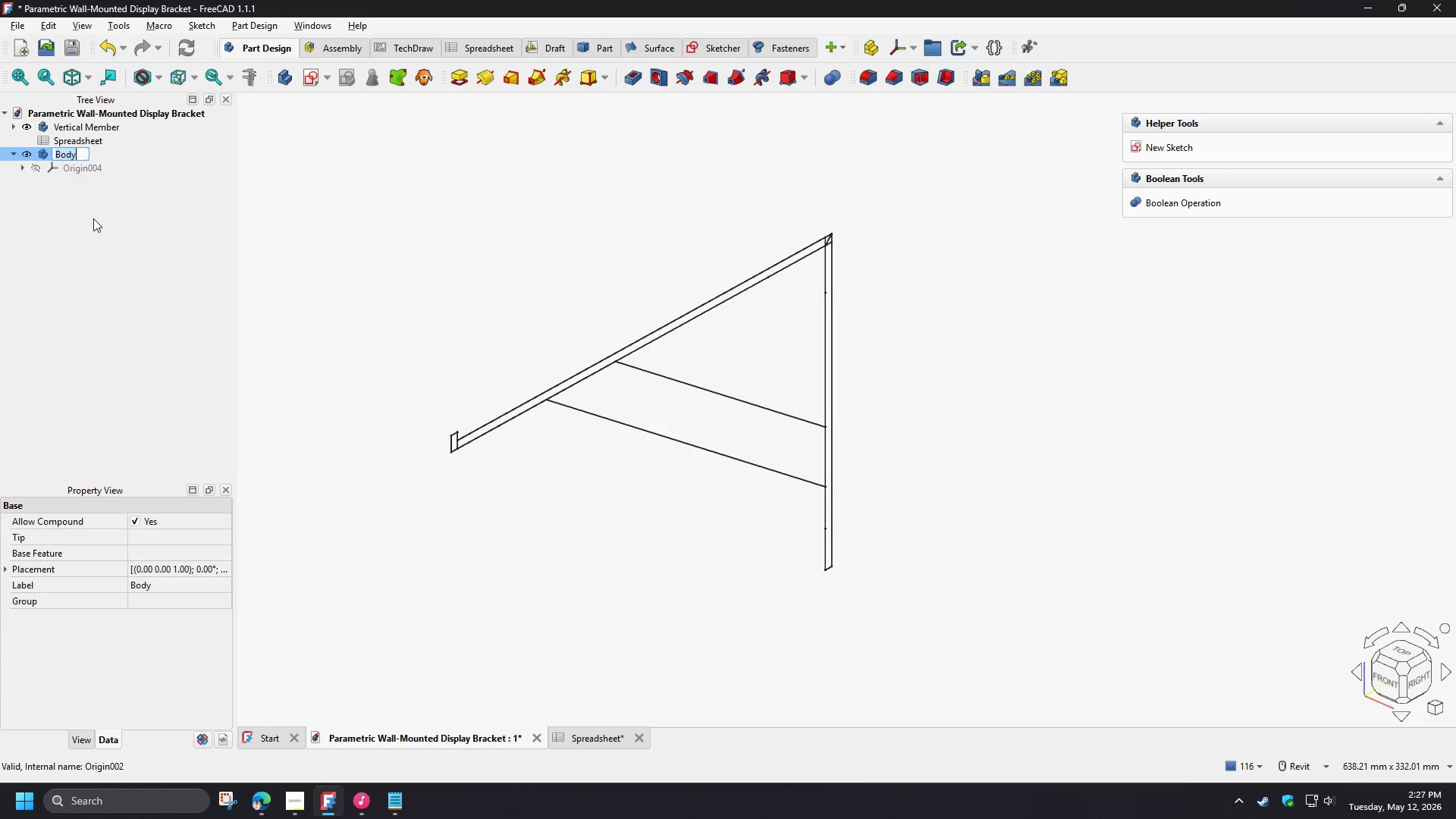 
type([F2]Horizontal Member)
 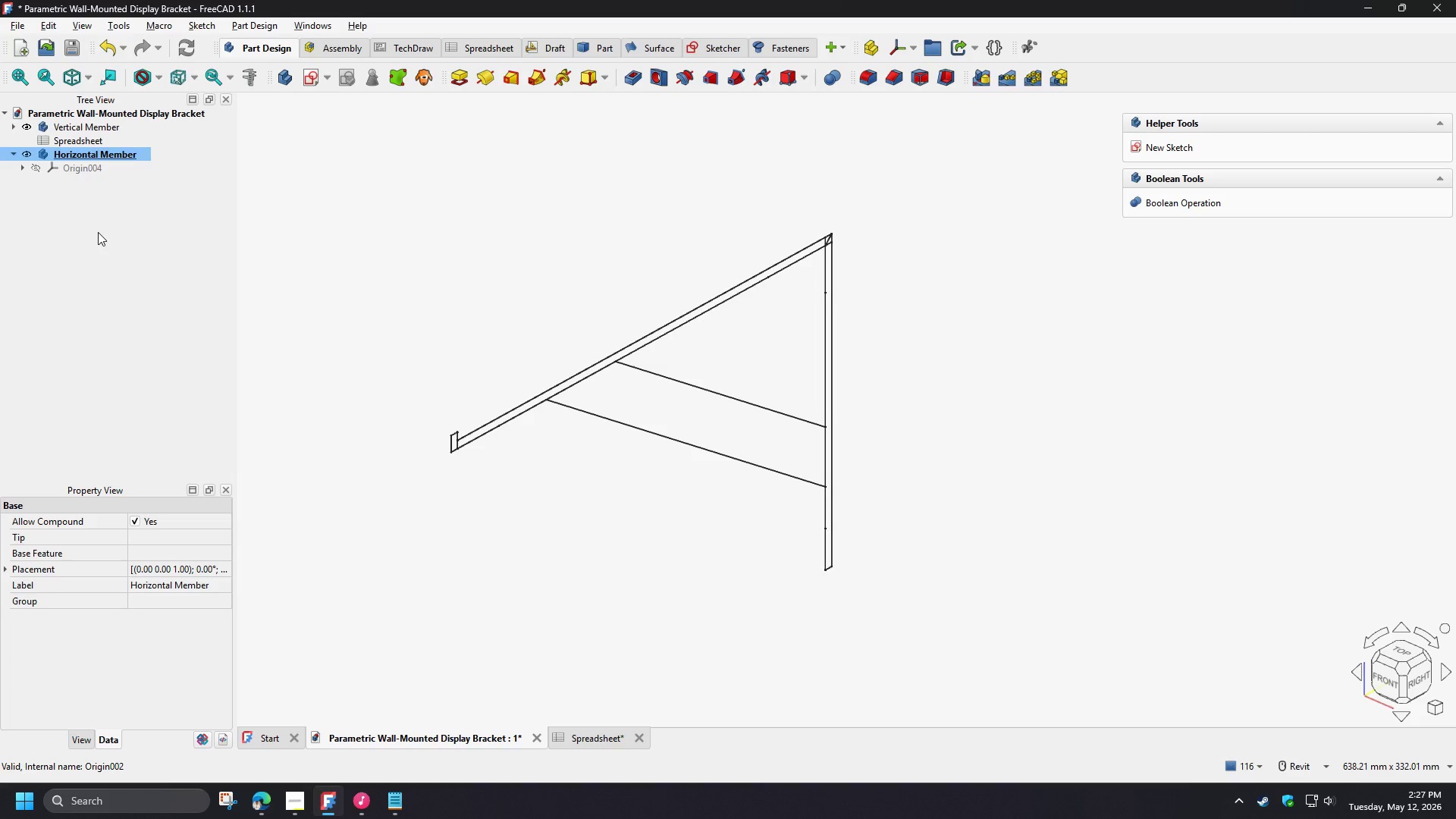 
 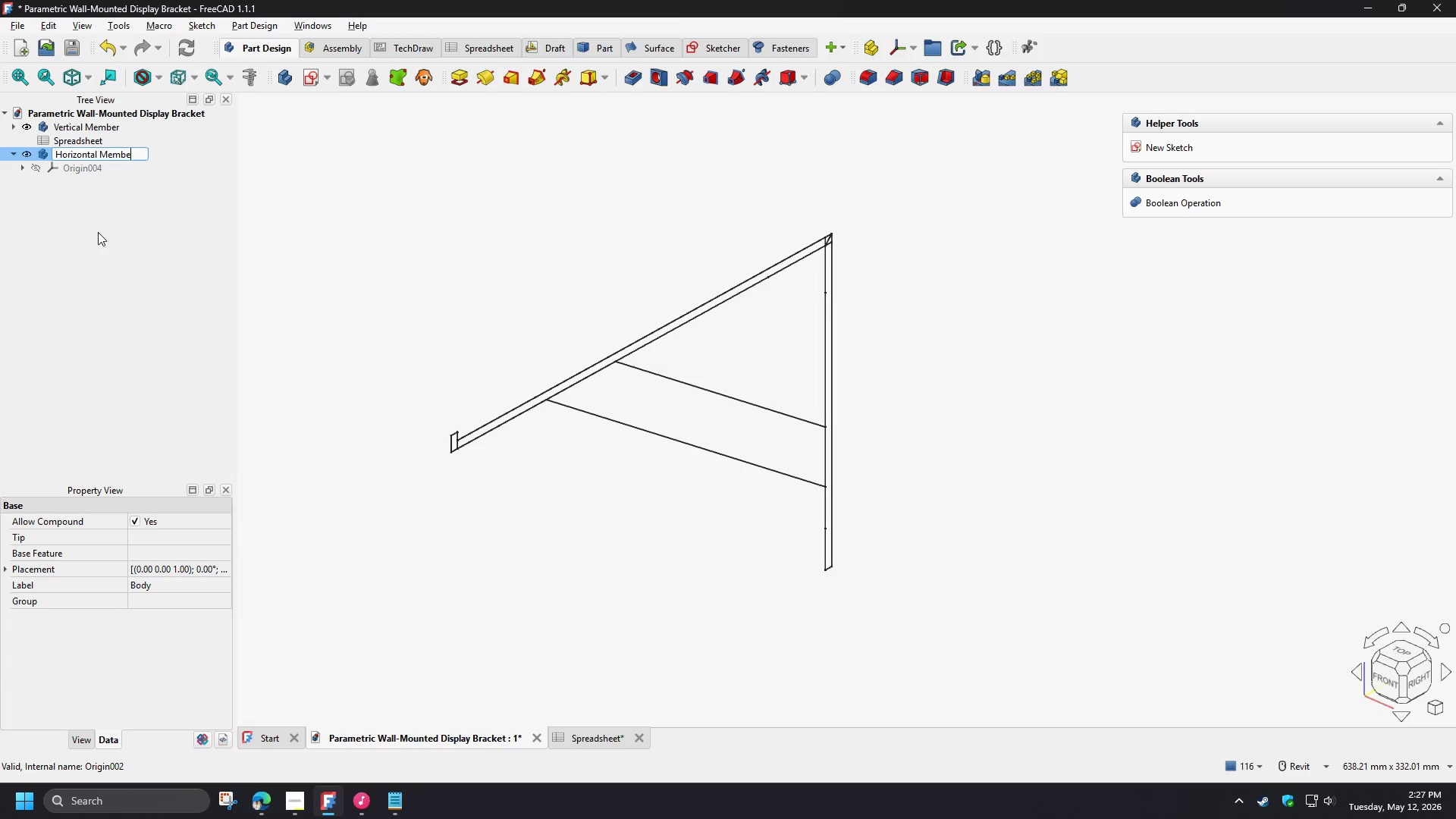 
key(Enter)
 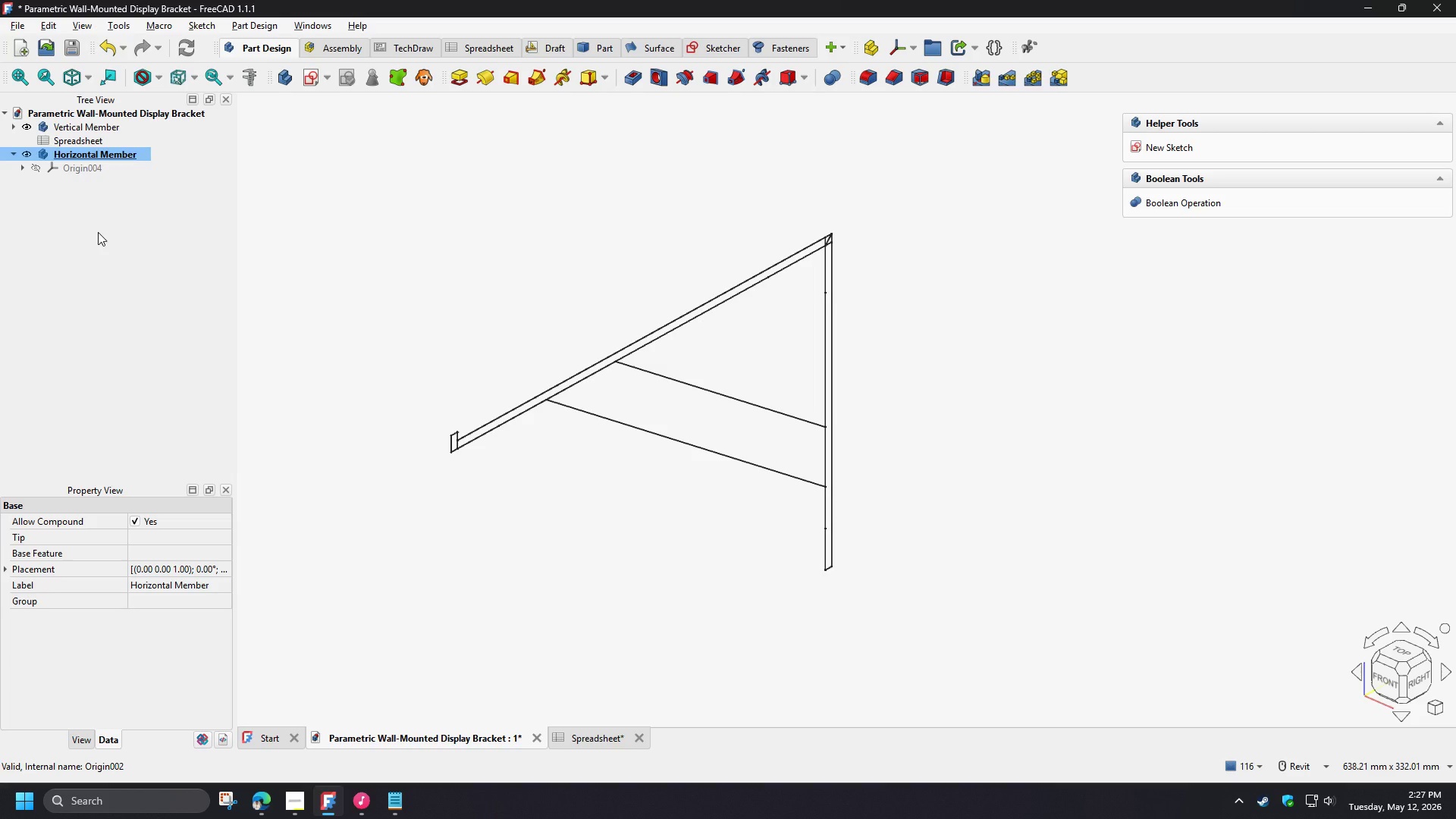 
left_click([98, 232])
 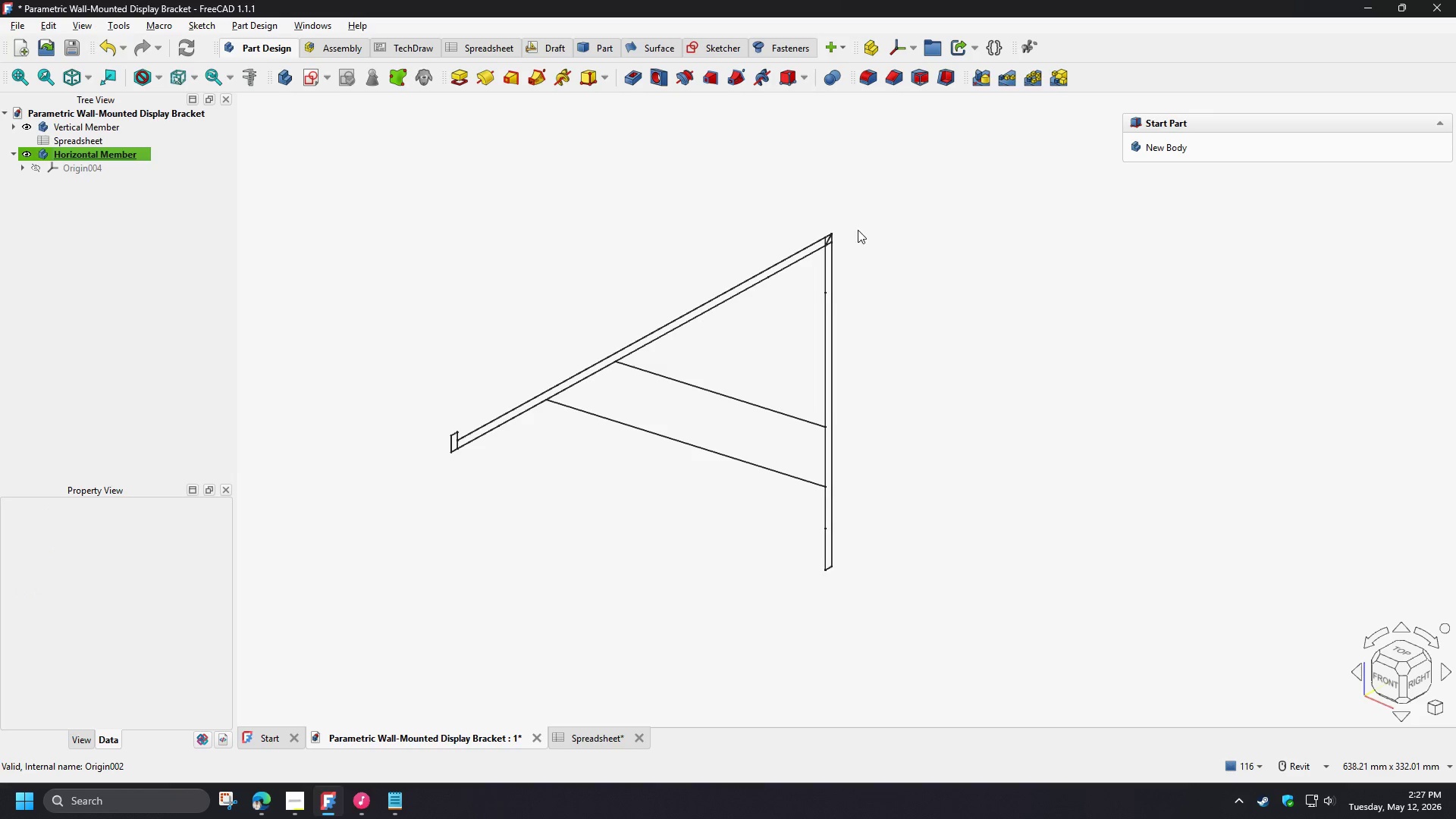 
scroll: coordinate [386, 486], scroll_direction: up, amount: 8.0
 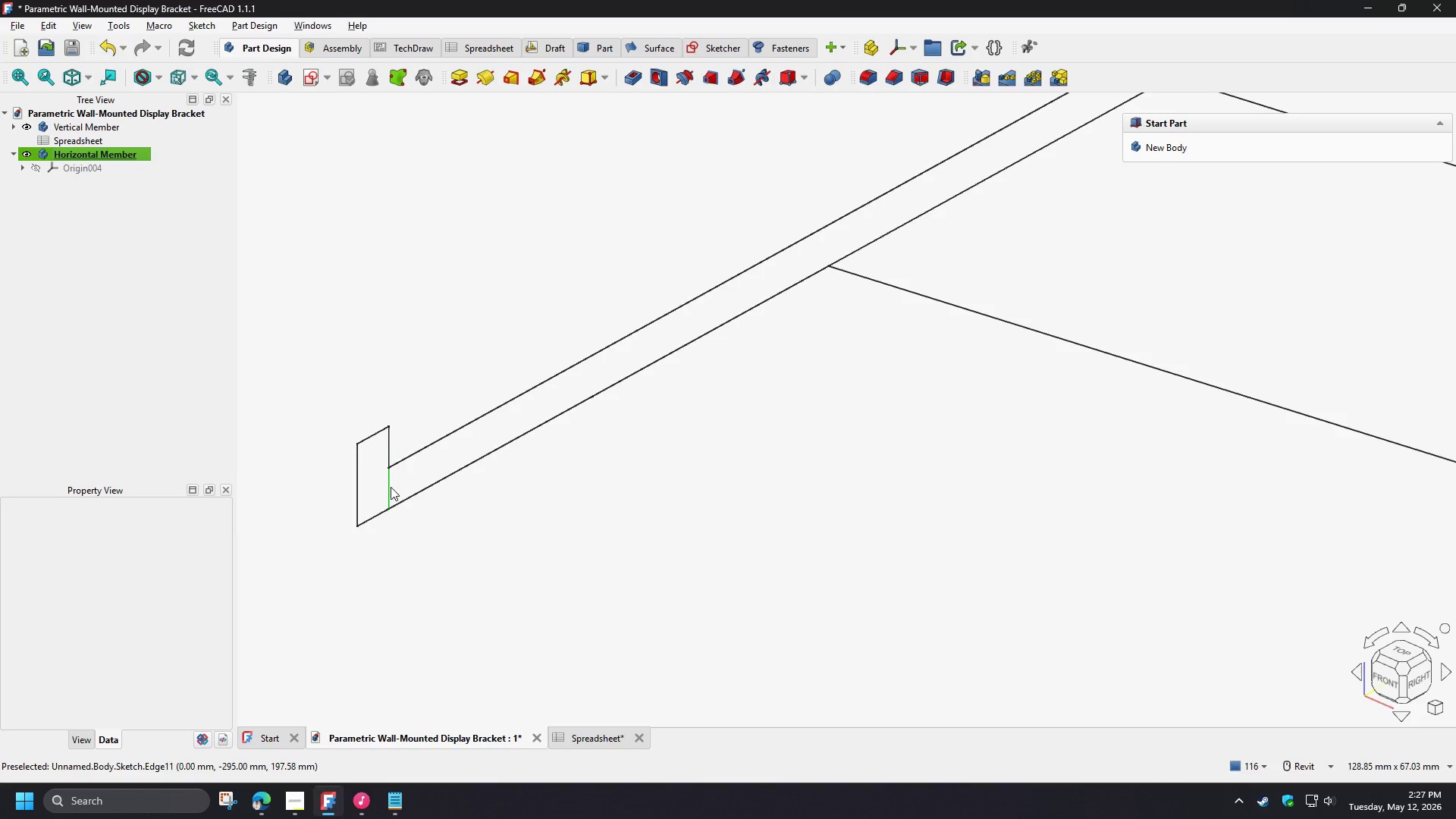 
left_click([391, 487])
 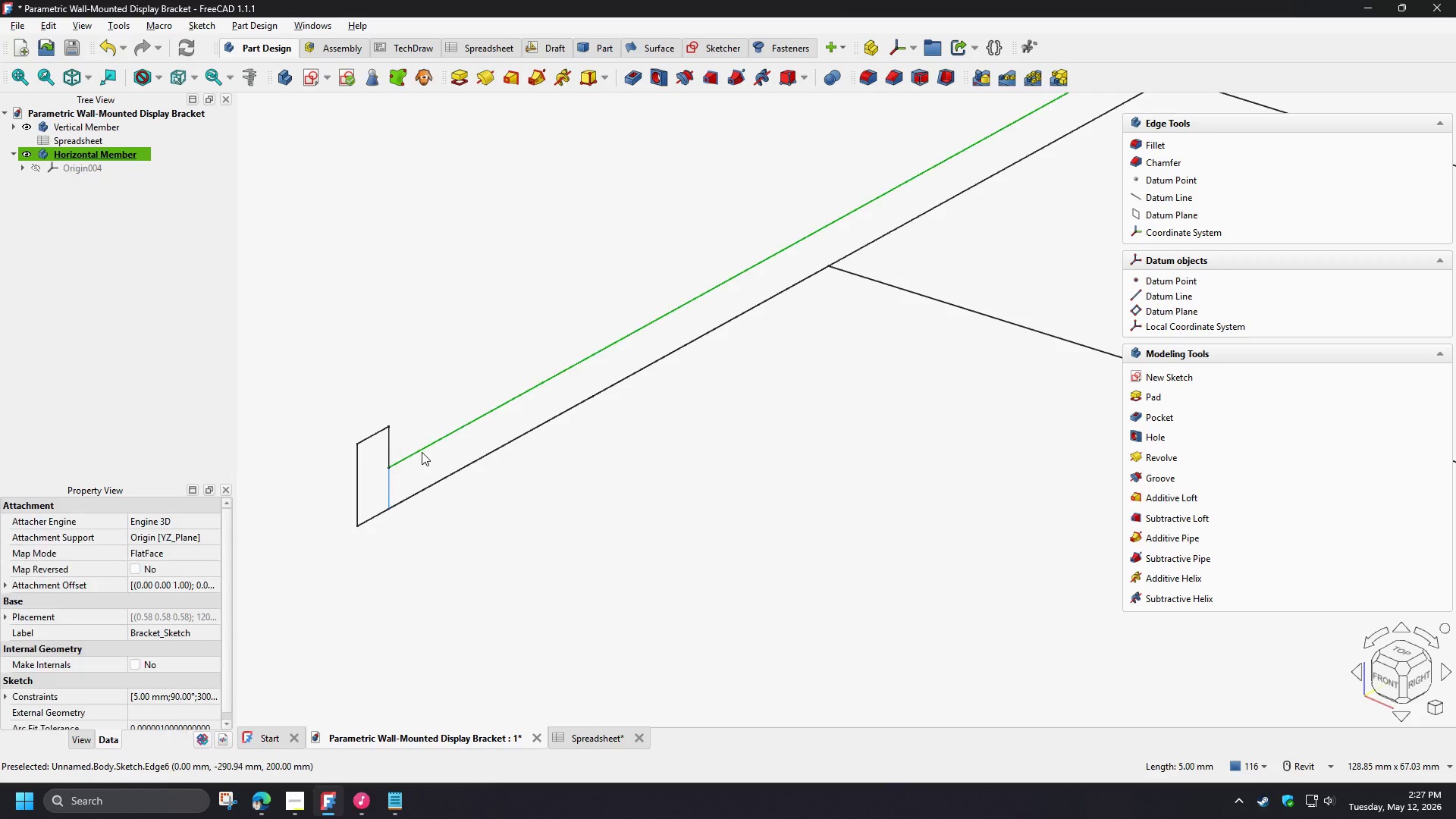 
hold_key(key=ControlLeft, duration=0.84)
triple_click([441, 483])
 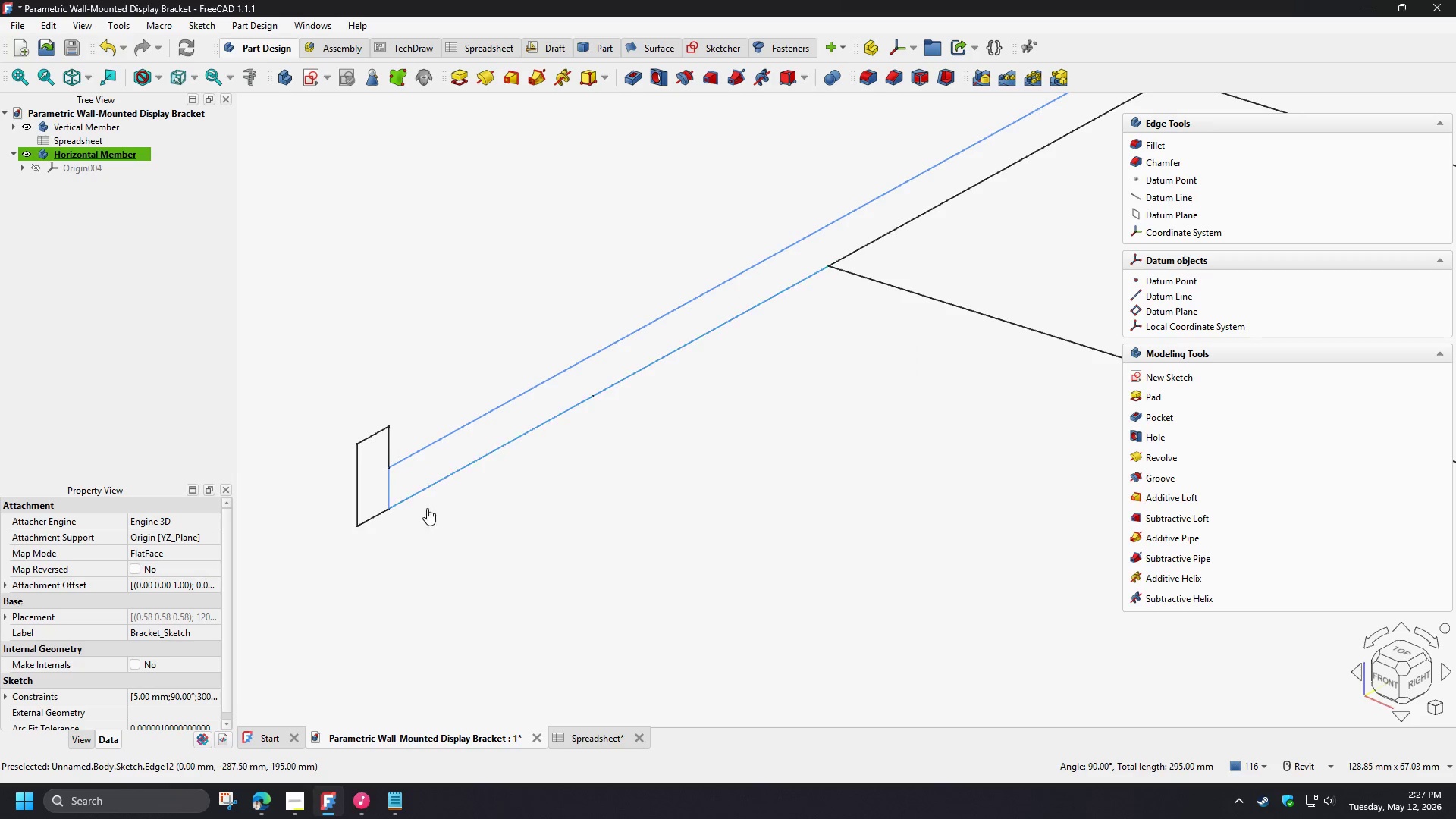 
hold_key(key=ControlLeft, duration=2.09)
scroll: coordinate [358, 553], scroll_direction: down, amount: 8.0
 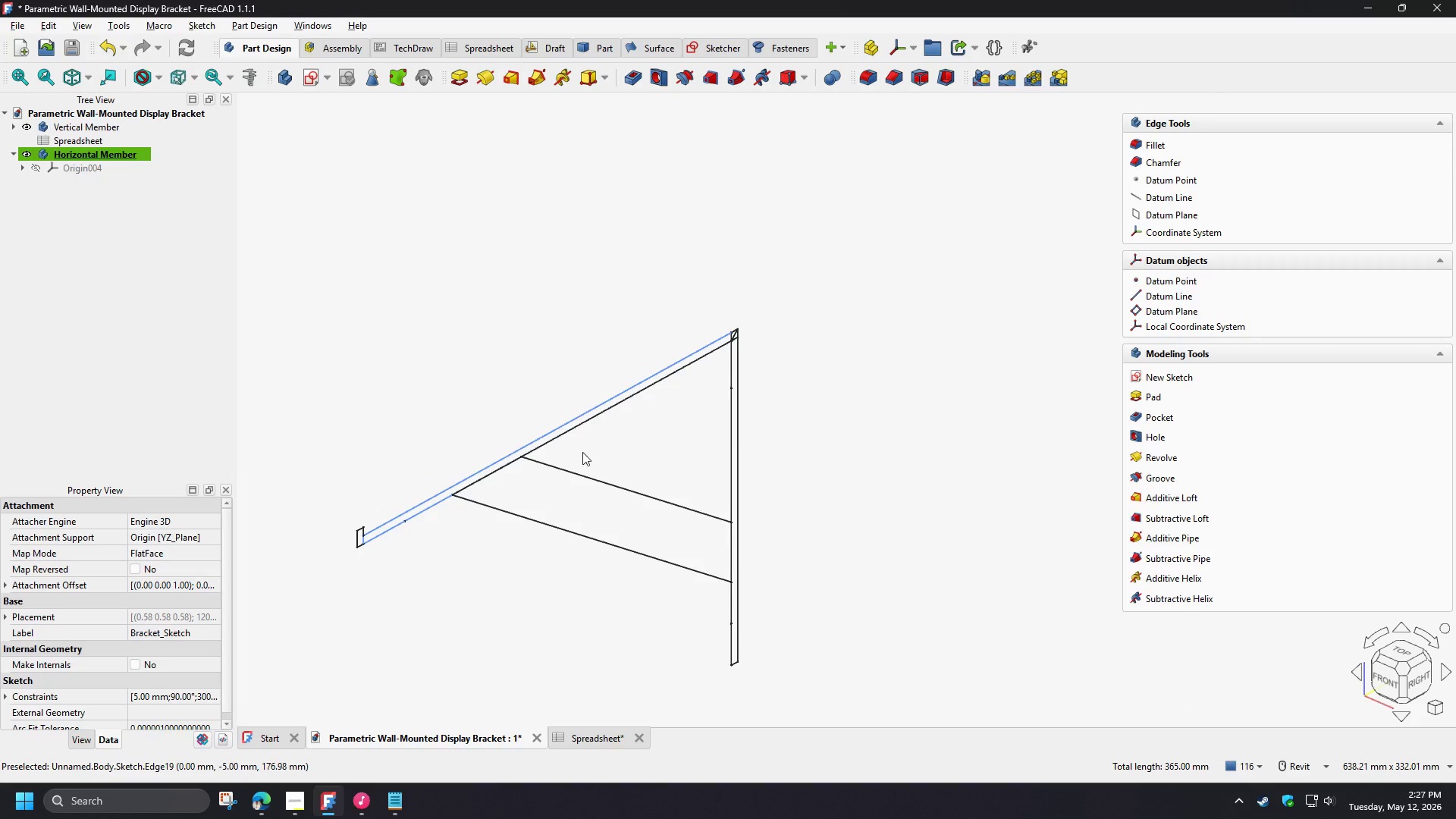 
hold_key(key=ControlLeft, duration=0.77)
left_click([507, 468])
 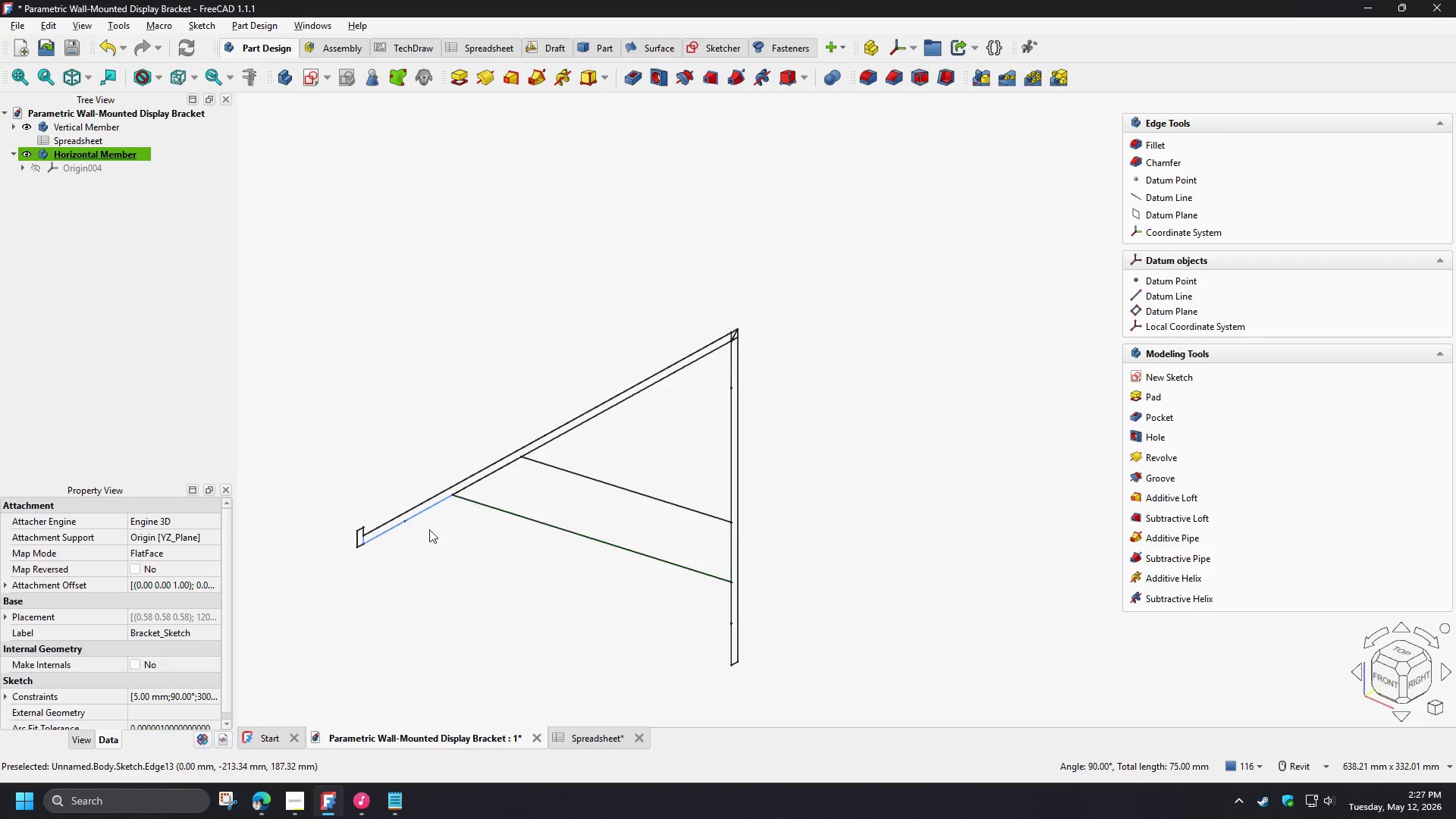 
scroll: coordinate [403, 538], scroll_direction: up, amount: 3.0
 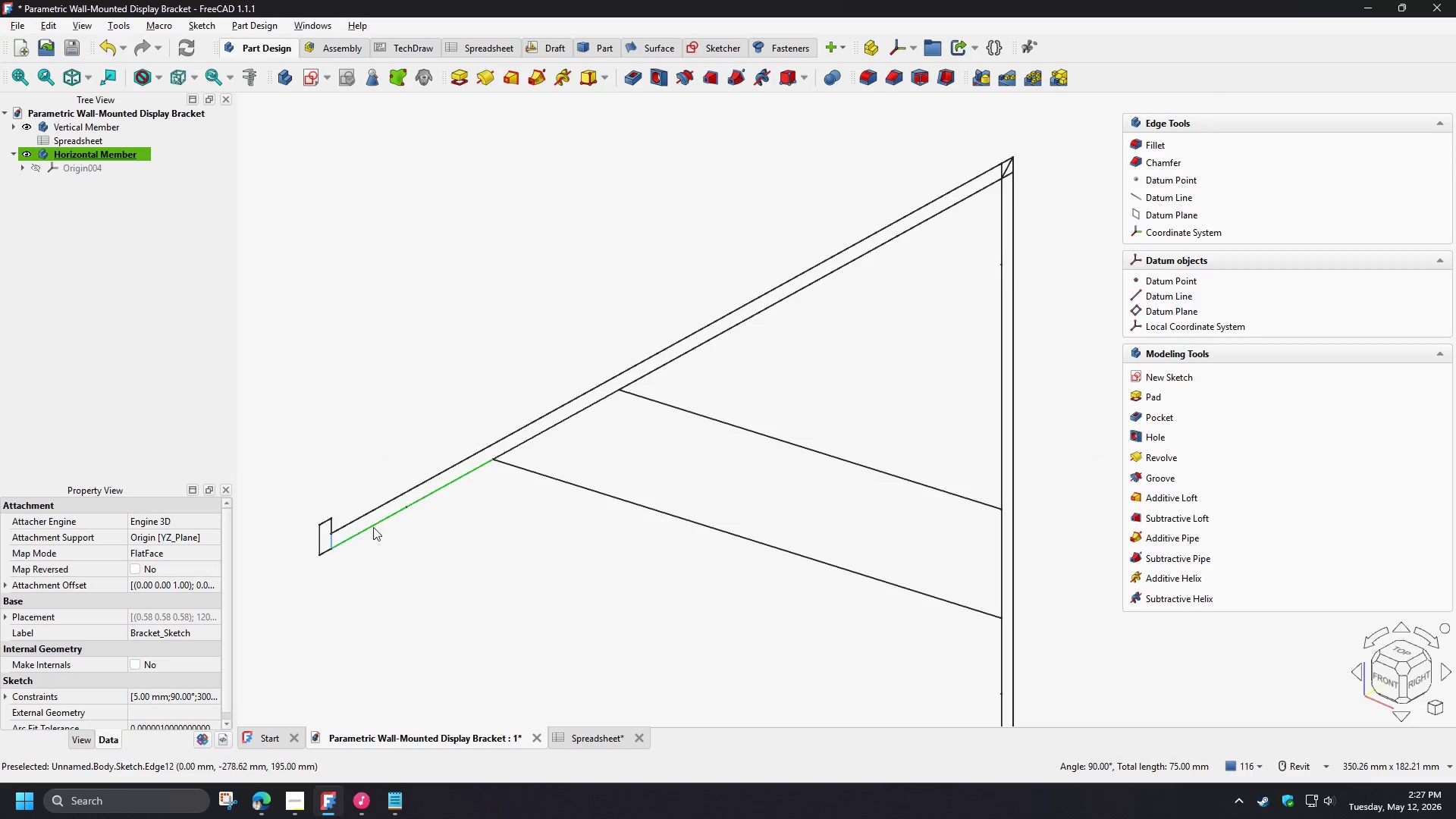 
hold_key(key=ControlLeft, duration=1.5)
left_click([392, 499])
 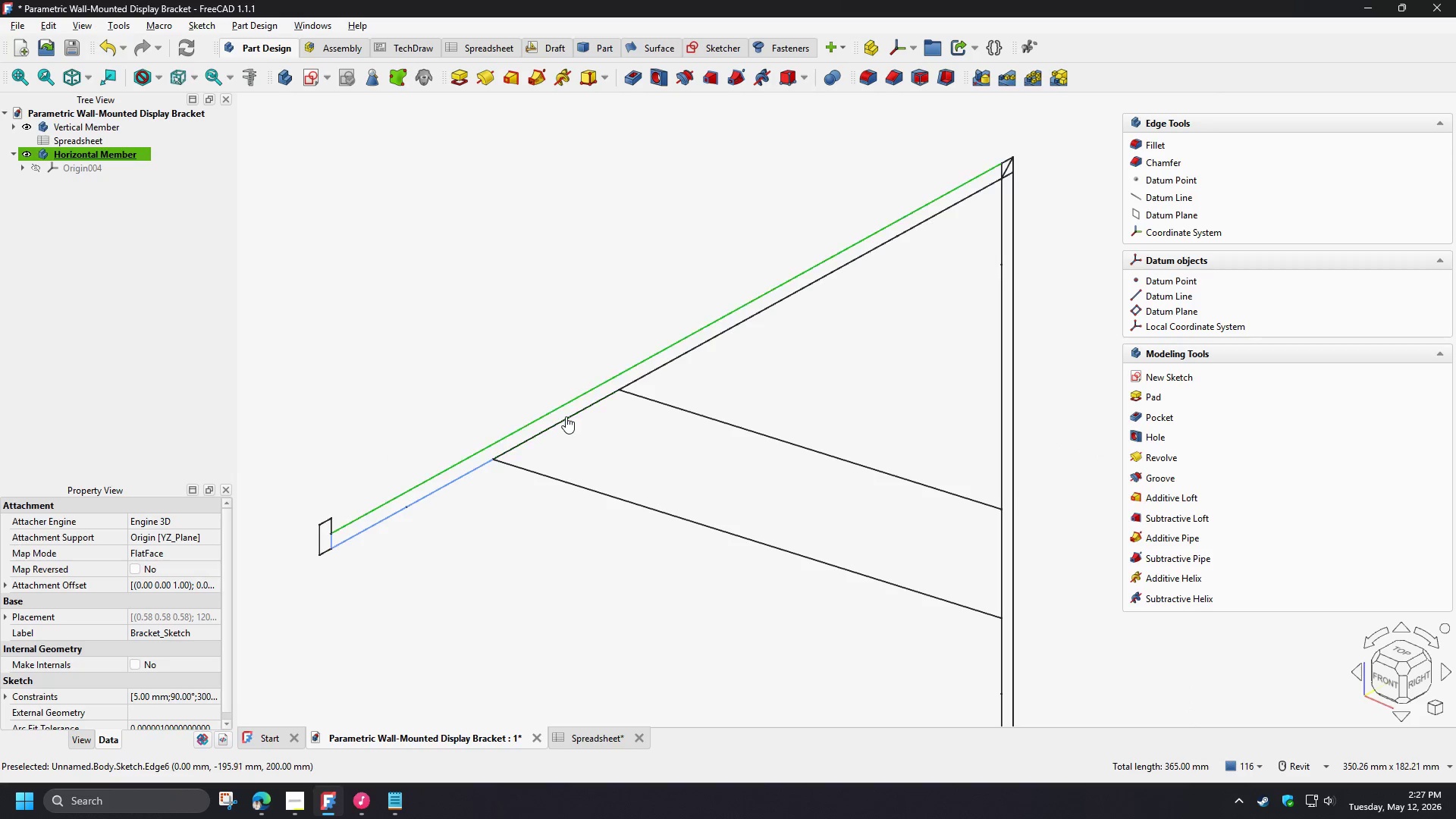 
left_click([566, 416])
 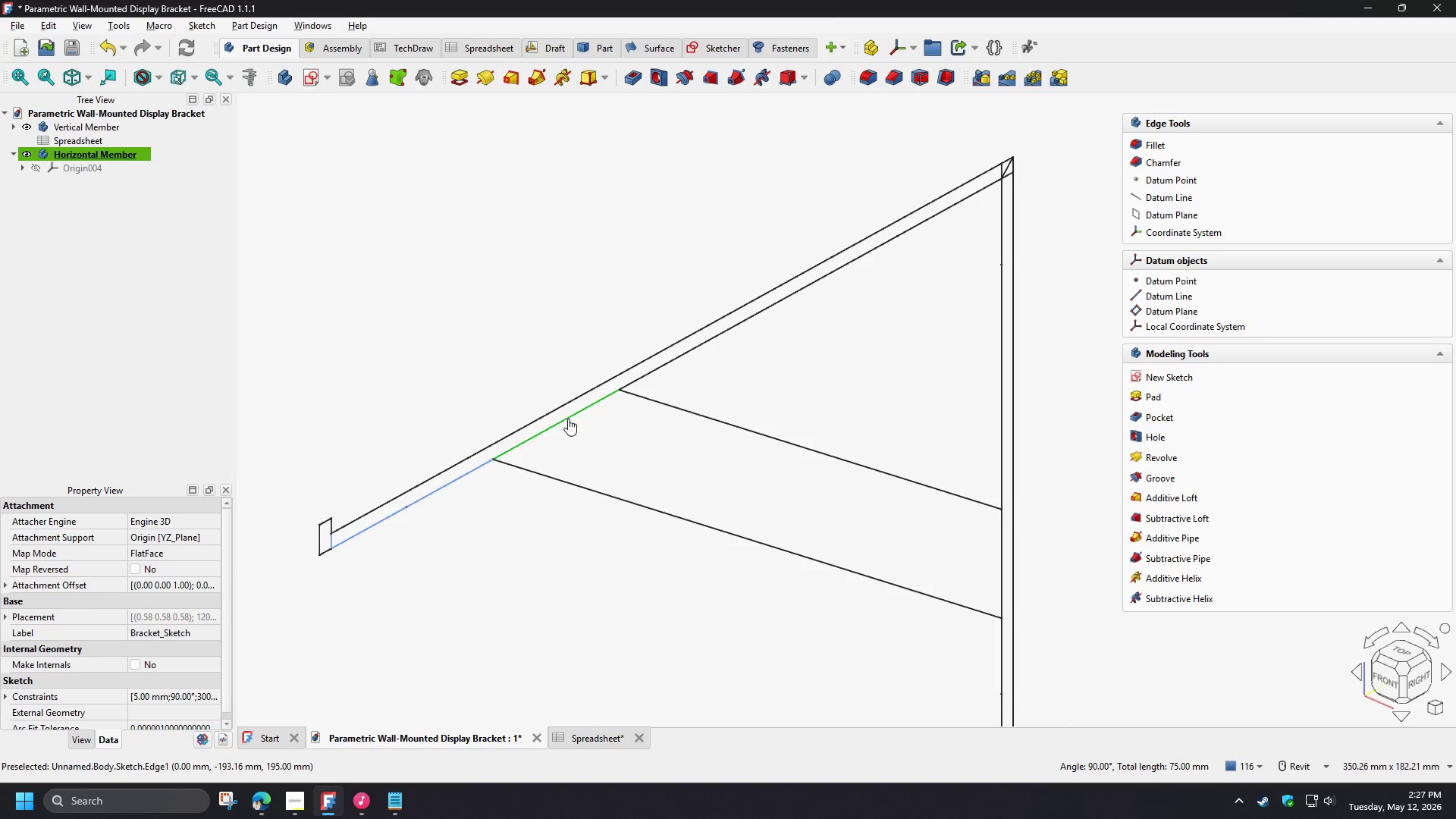 
hold_key(key=ControlLeft, duration=1.52)
left_click([562, 403])
 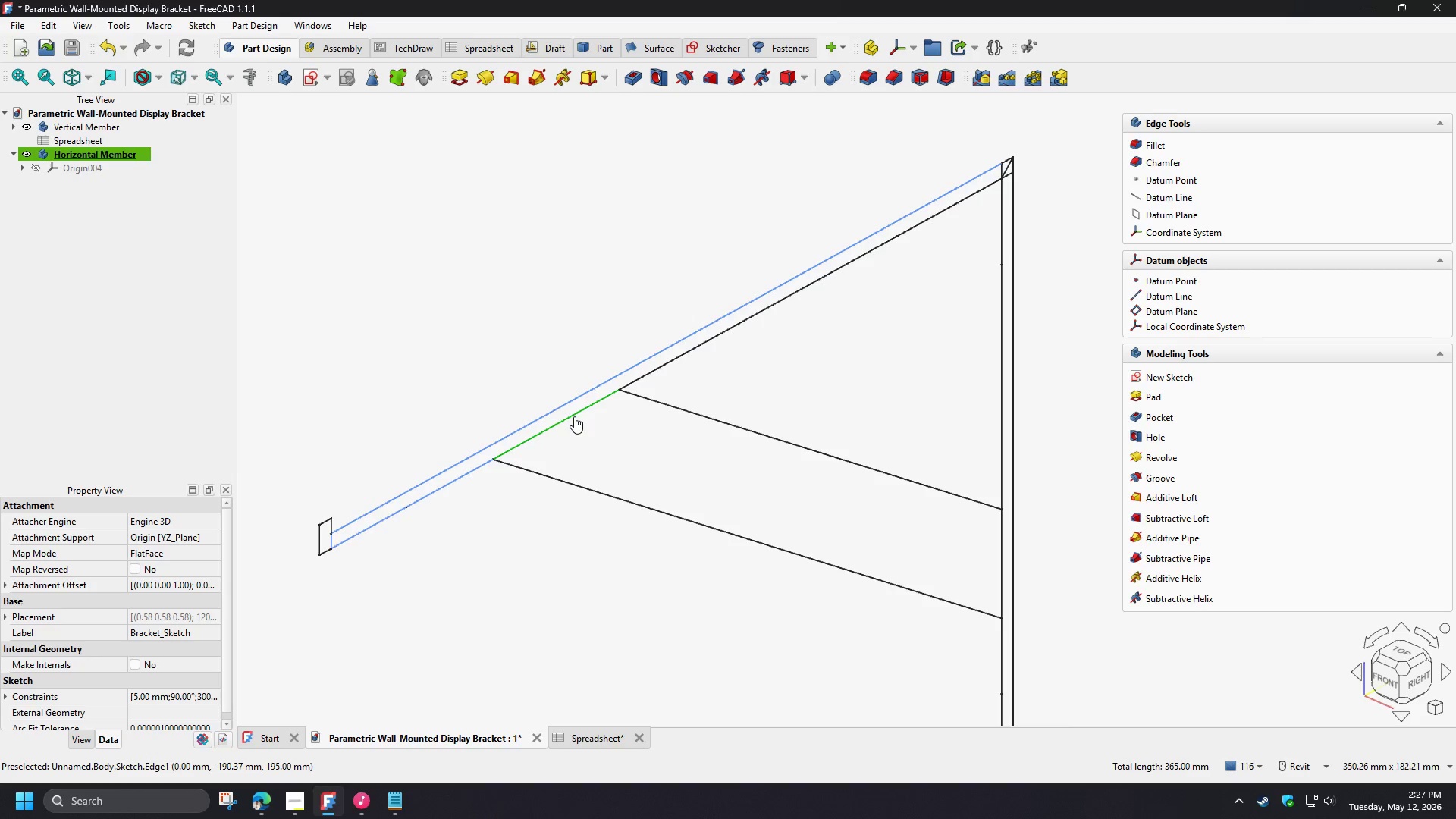 
left_click([574, 416])
 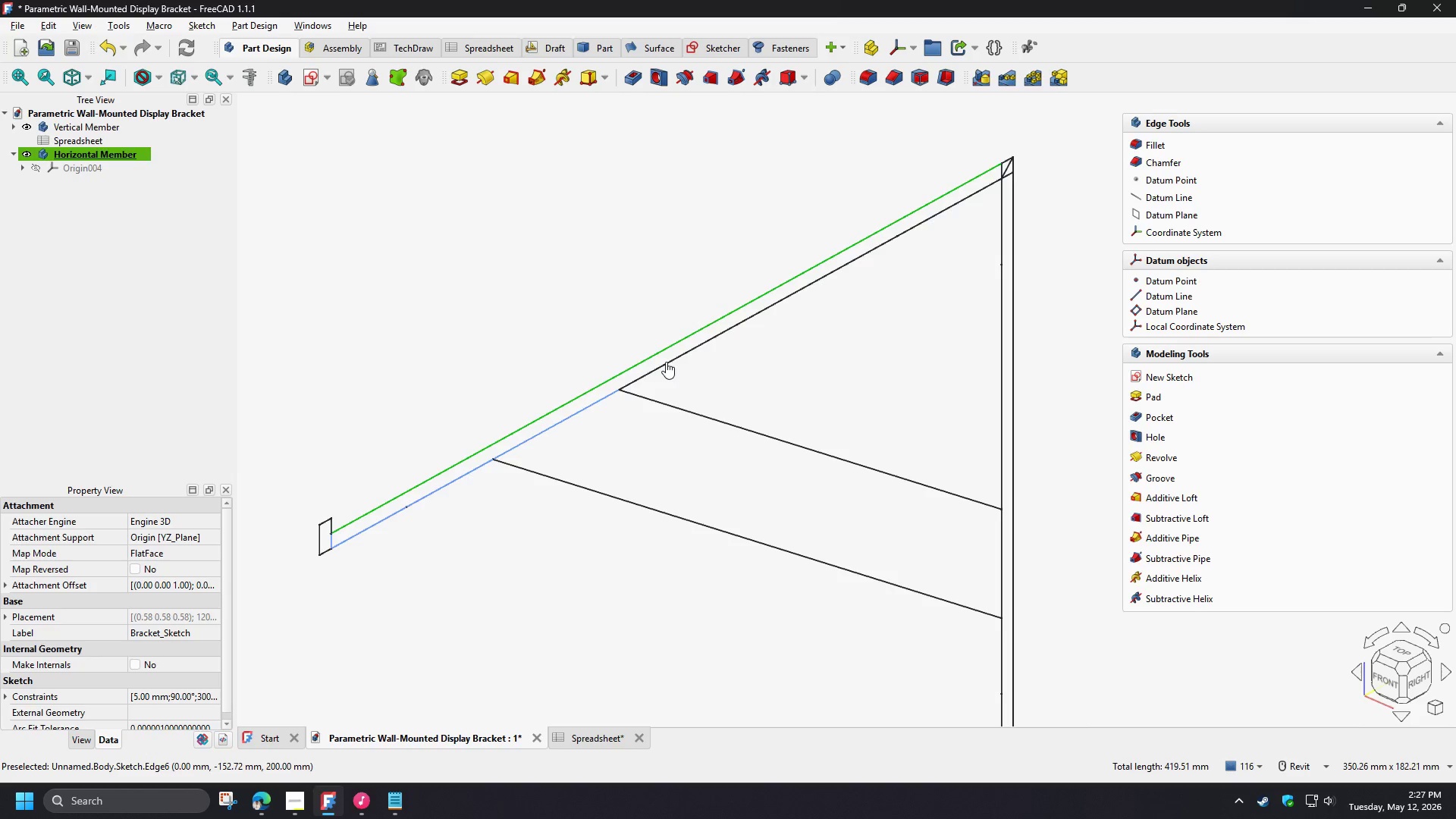 
hold_key(key=ControlLeft, duration=1.52)
left_click([666, 362])
 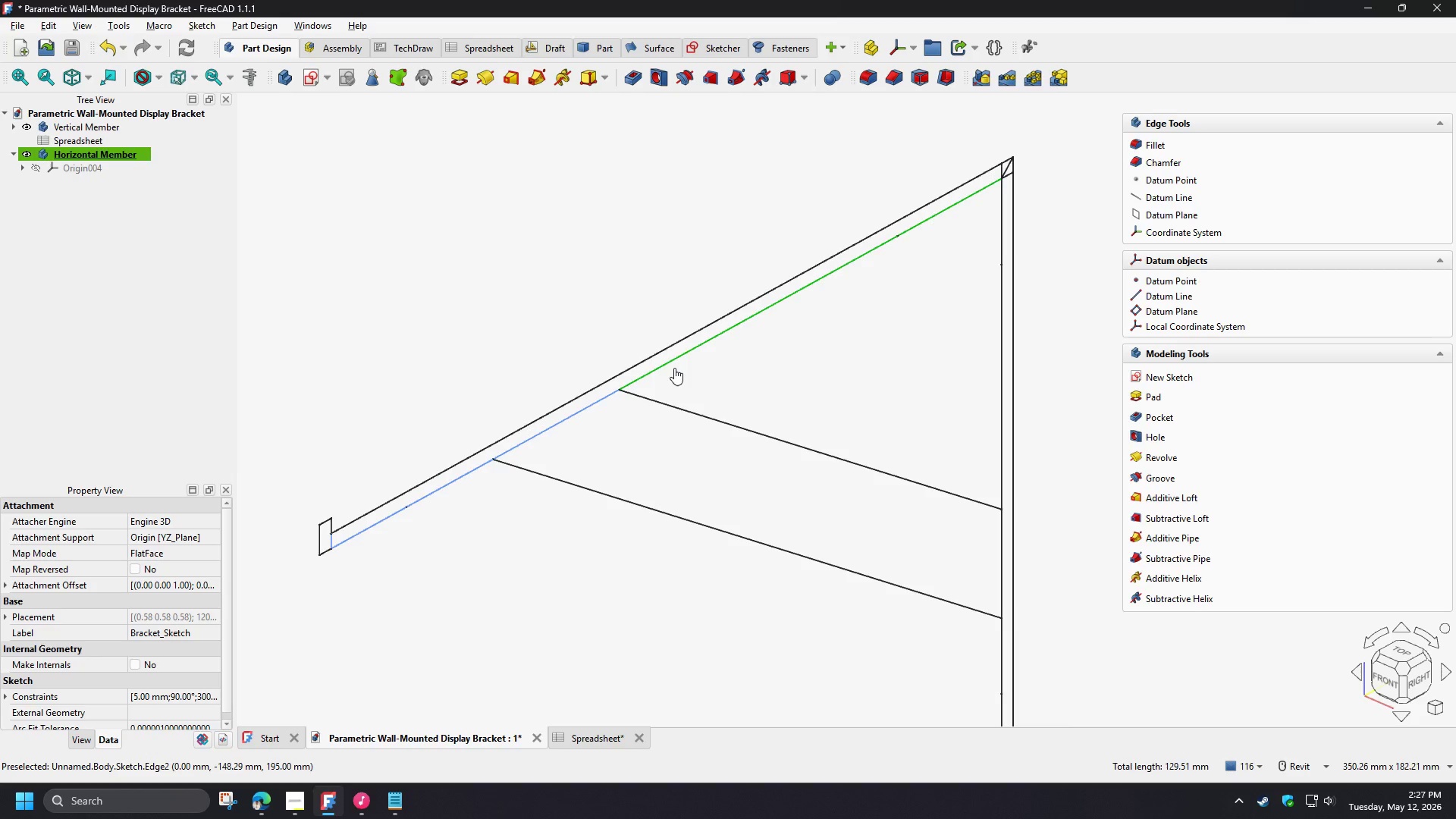 
left_click([674, 368])
 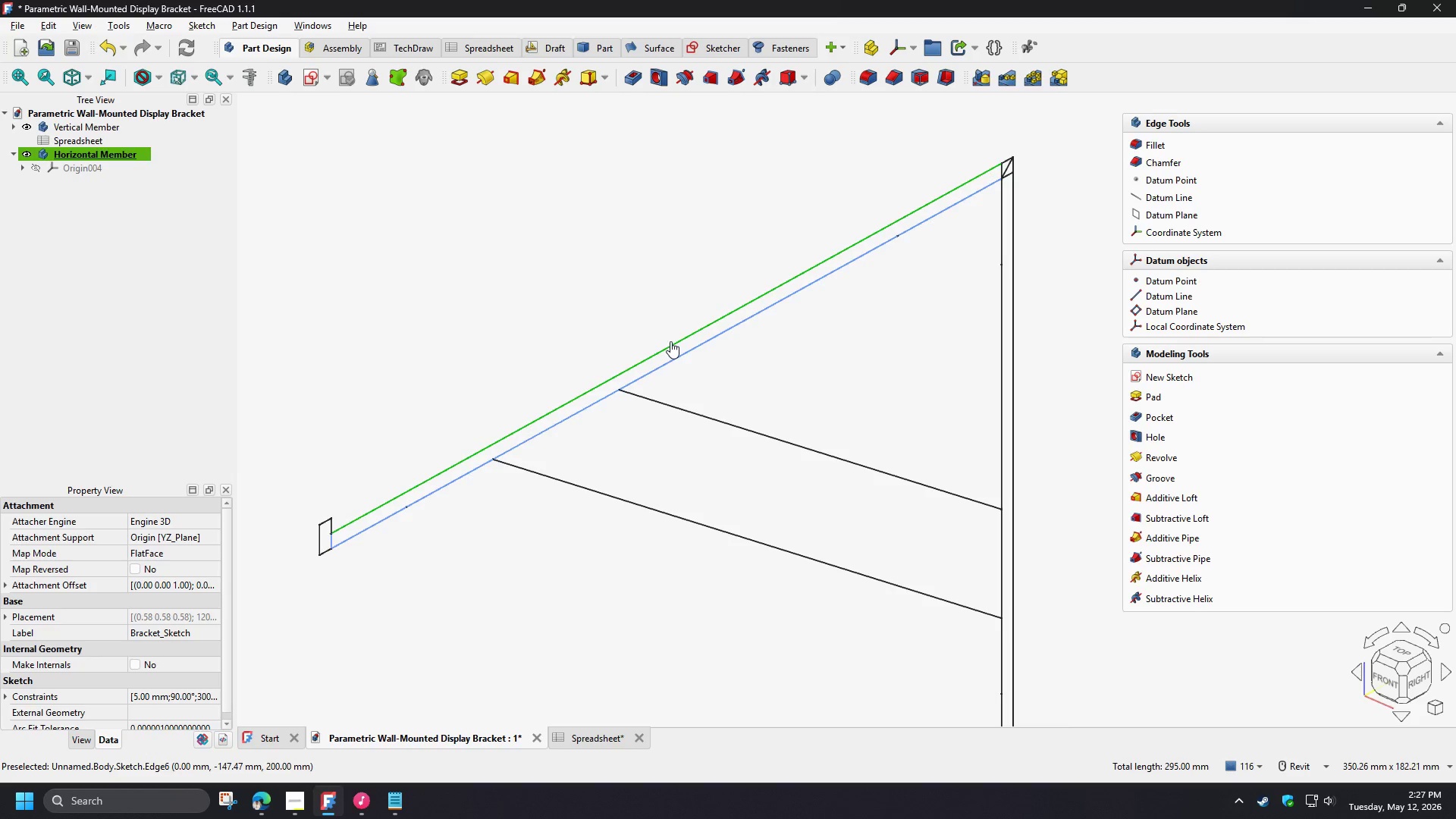 
left_click([670, 341])
 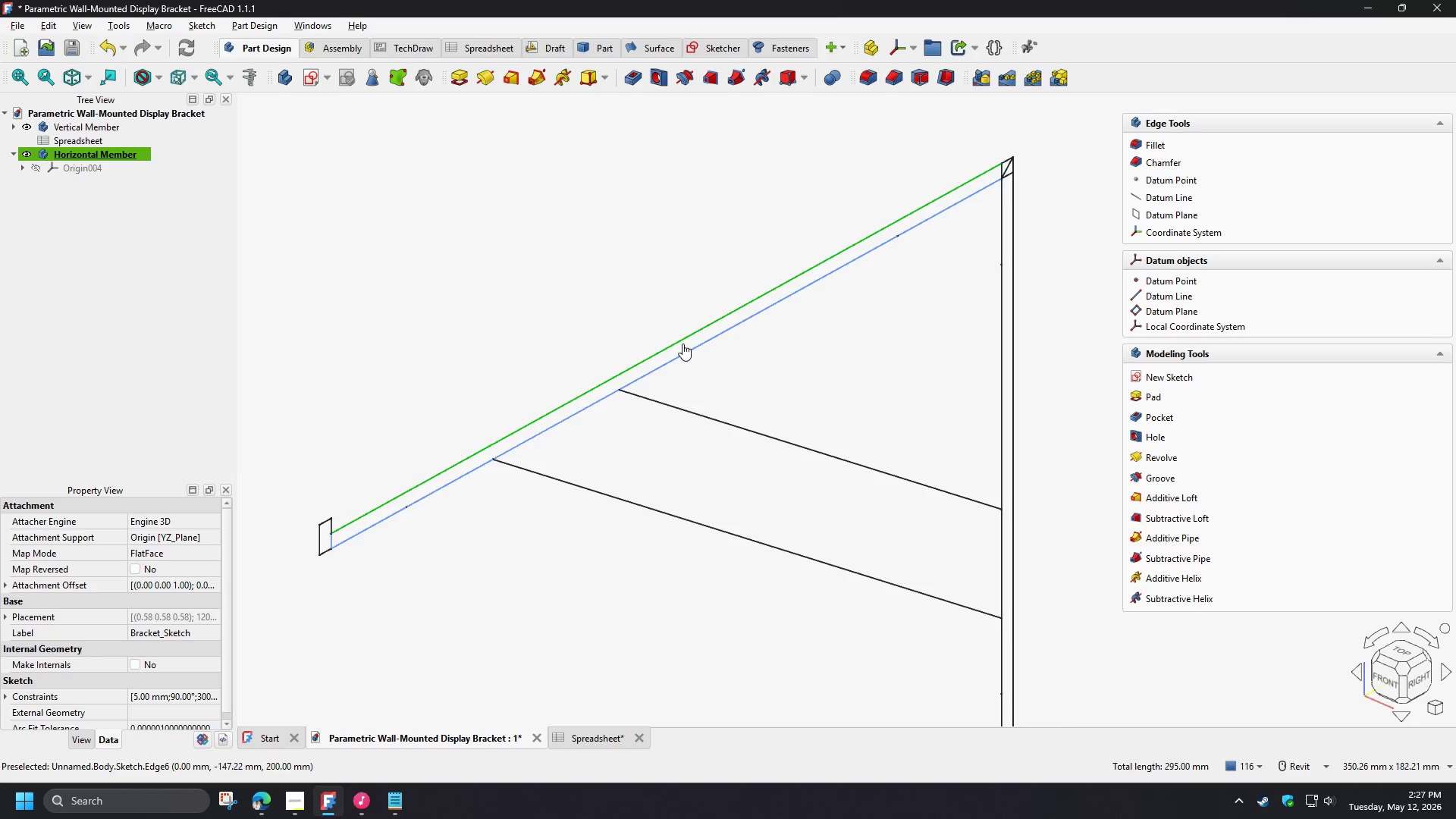 
key(Control+ControlLeft)
 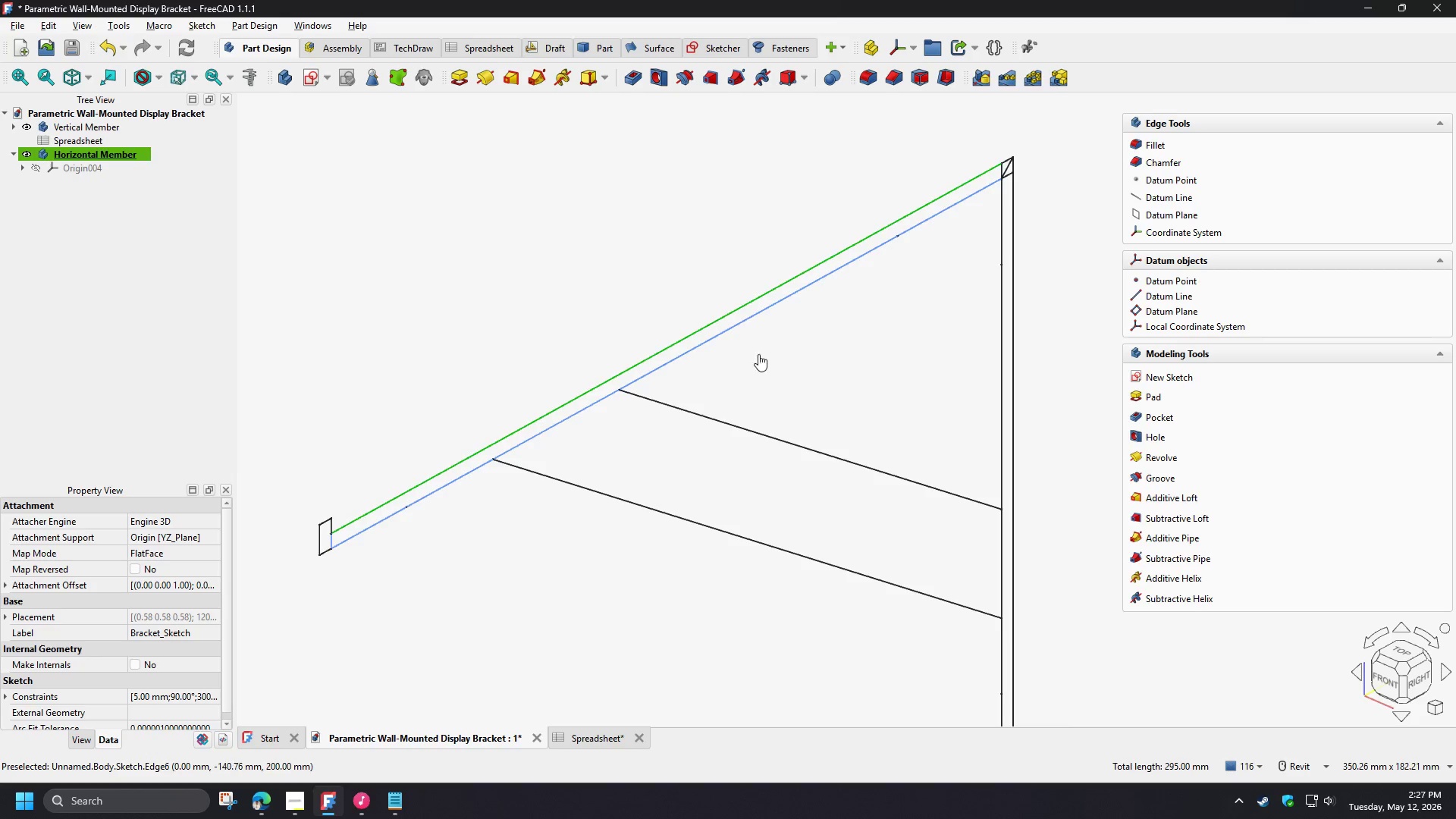 
key(Control+ControlLeft)
 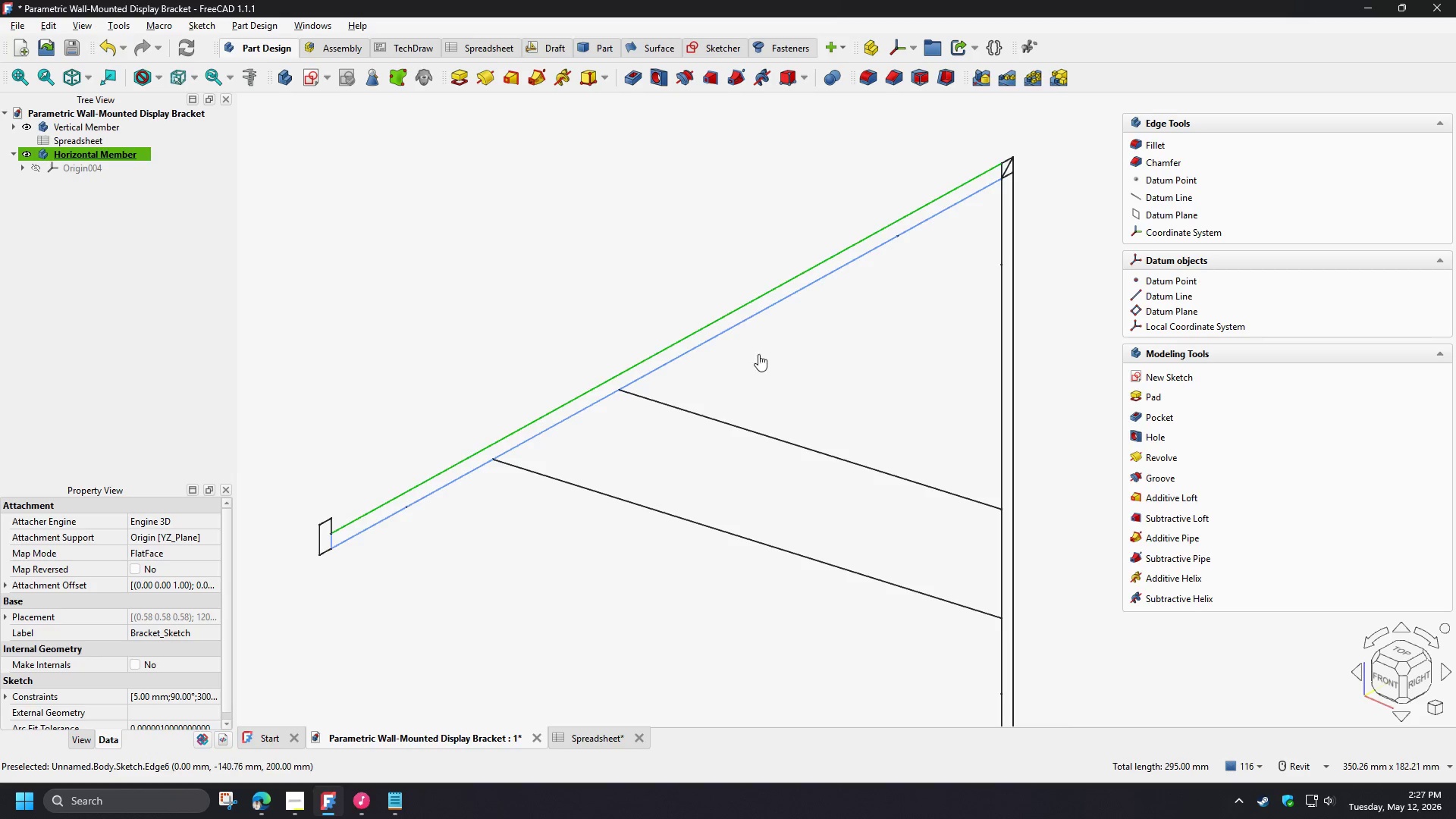 
key(Control+ControlLeft)
 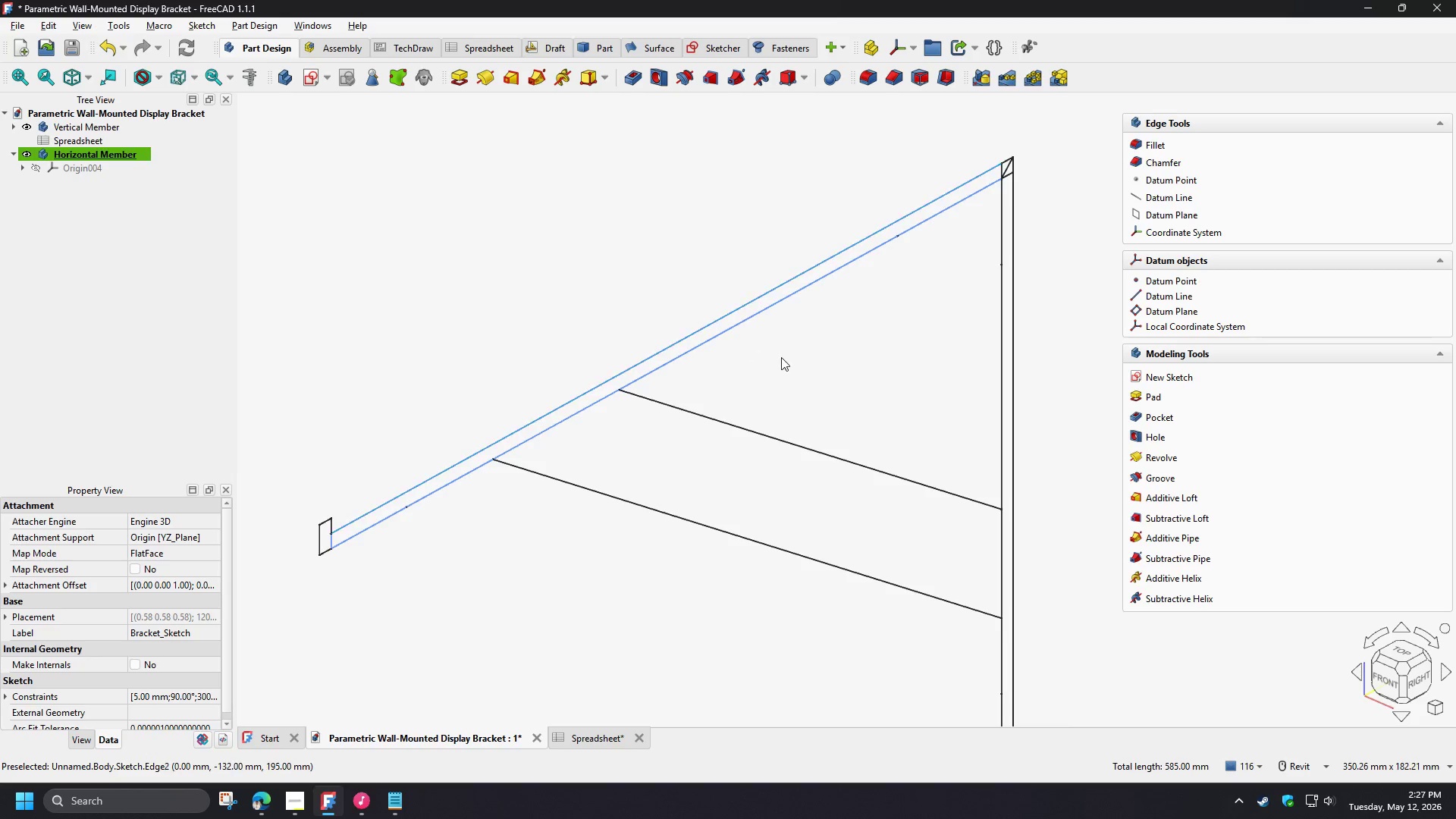 
key(Control+ControlLeft)
 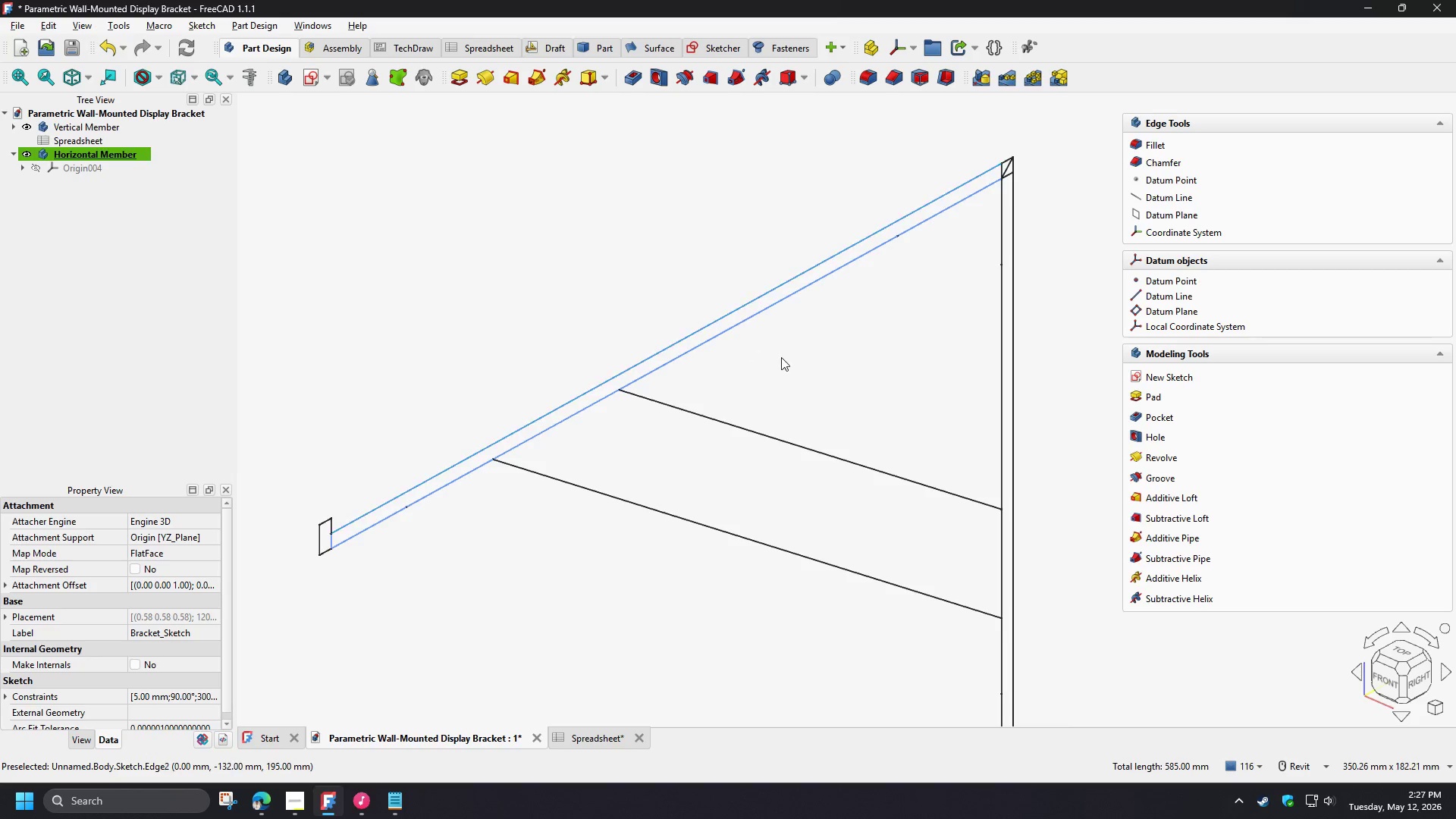 
key(Control+ControlLeft)
 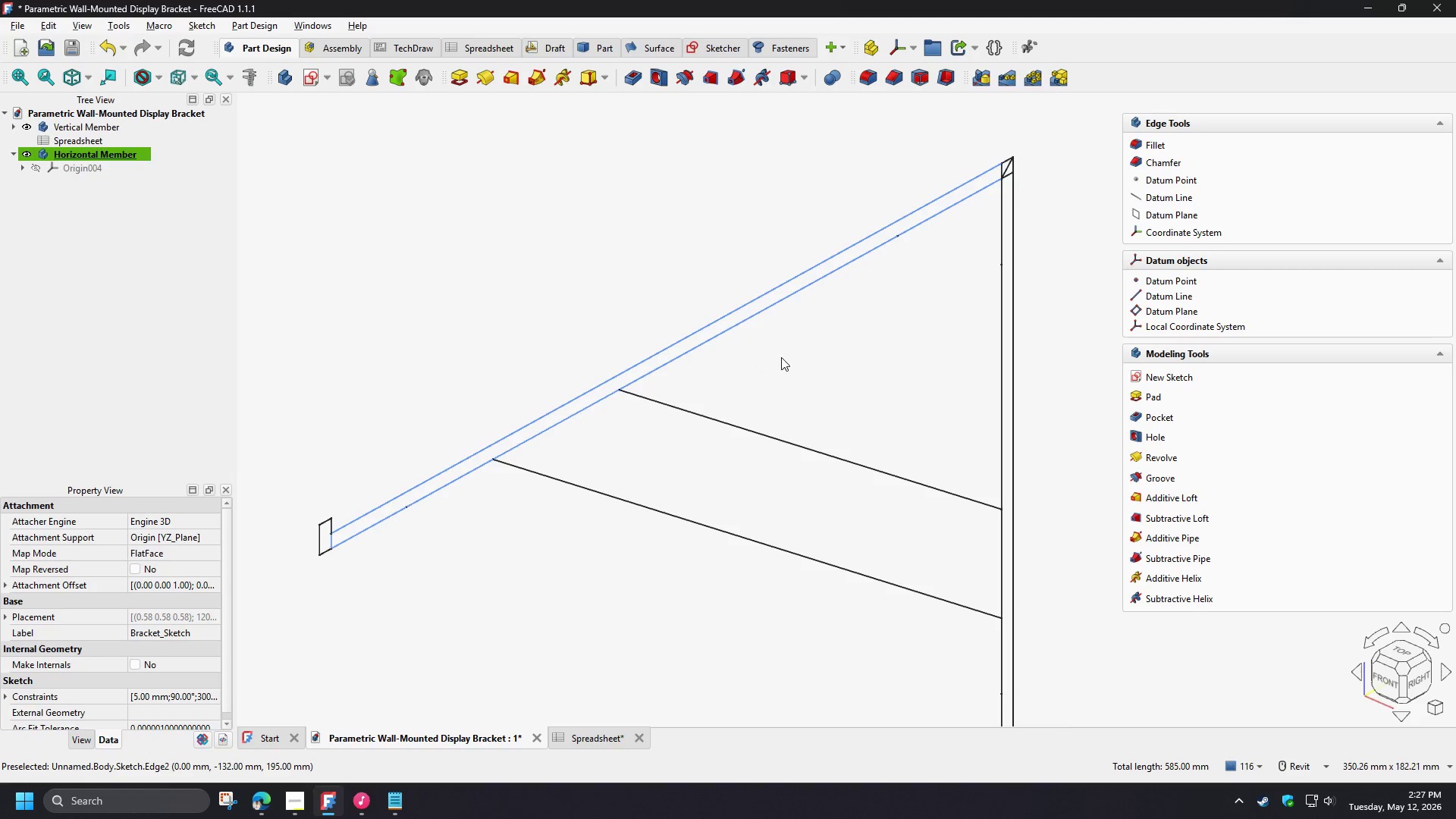 
key(Control+ControlLeft)
 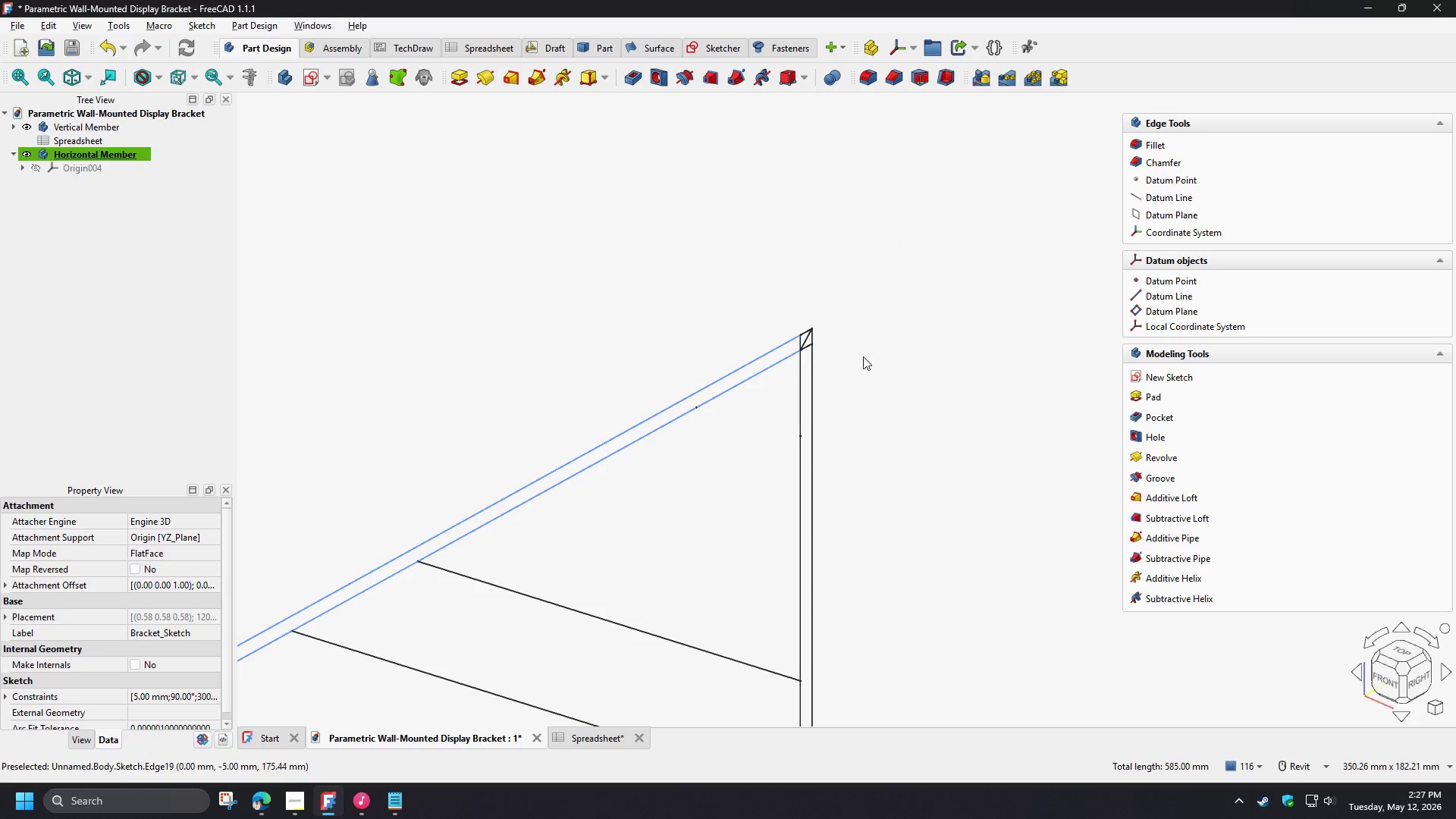 
hold_key(key=ControlLeft, duration=1.52)
 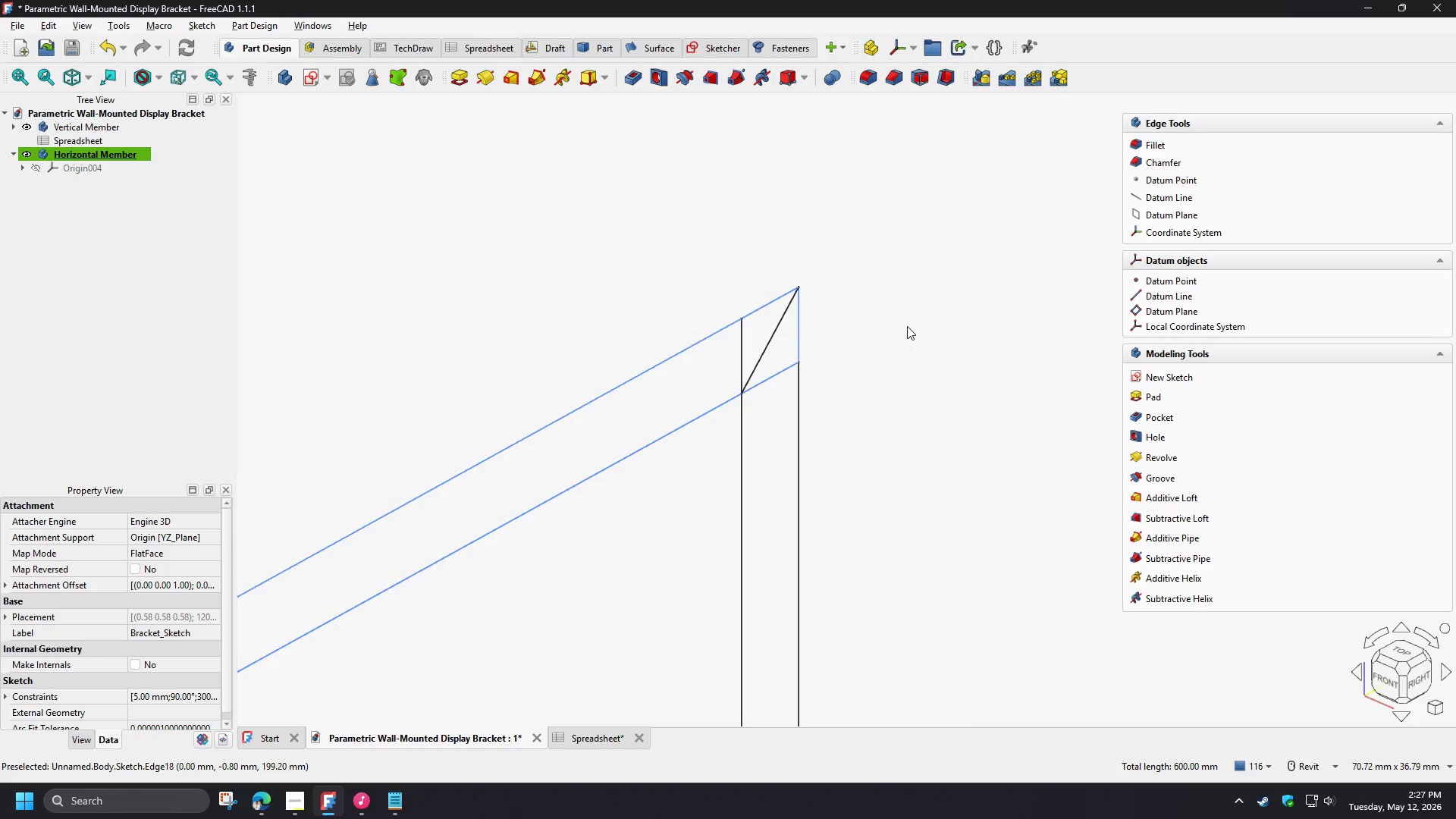 
scroll: coordinate [802, 347], scroll_direction: up, amount: 8.0
 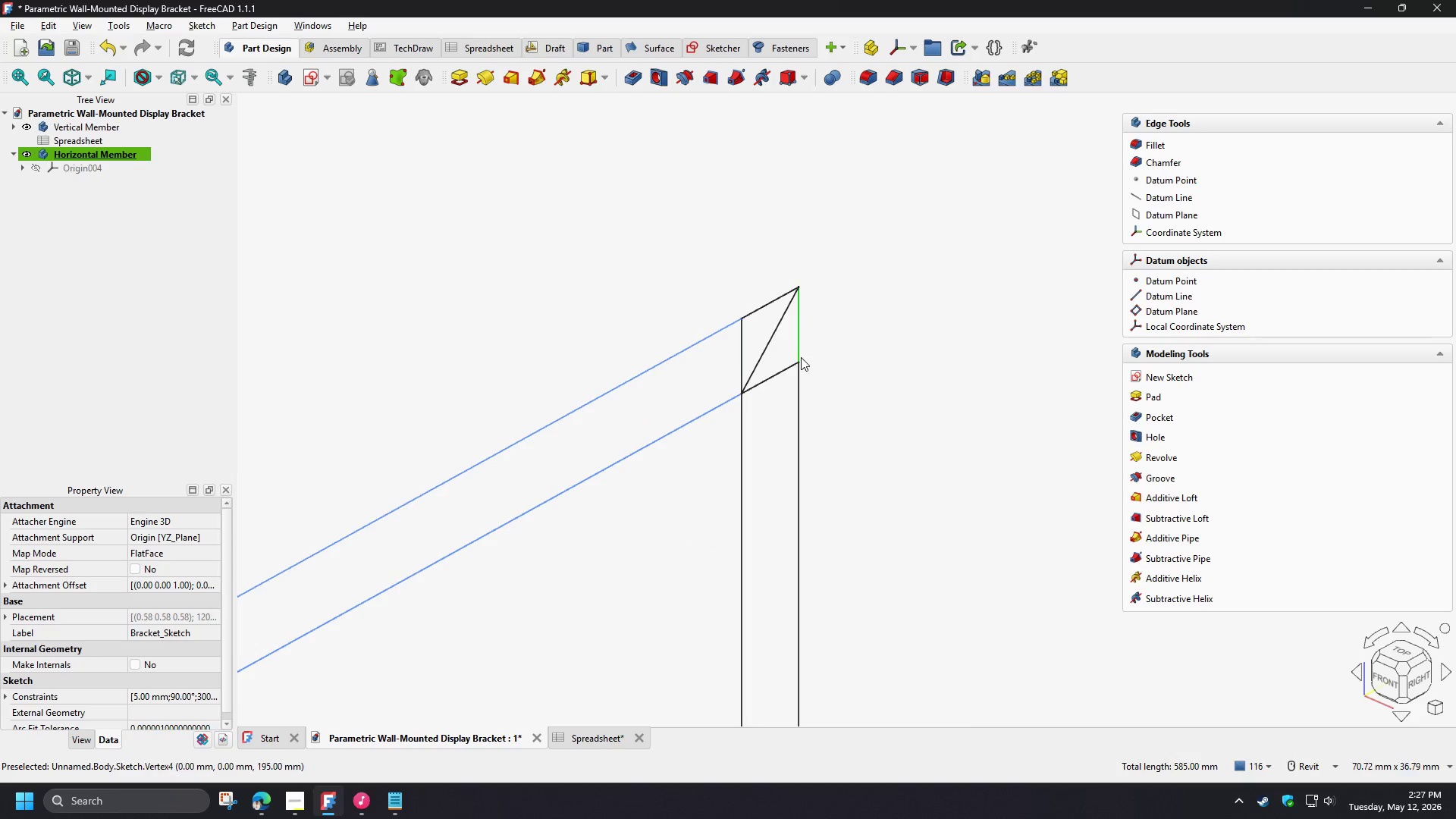 
double_click([802, 331])
 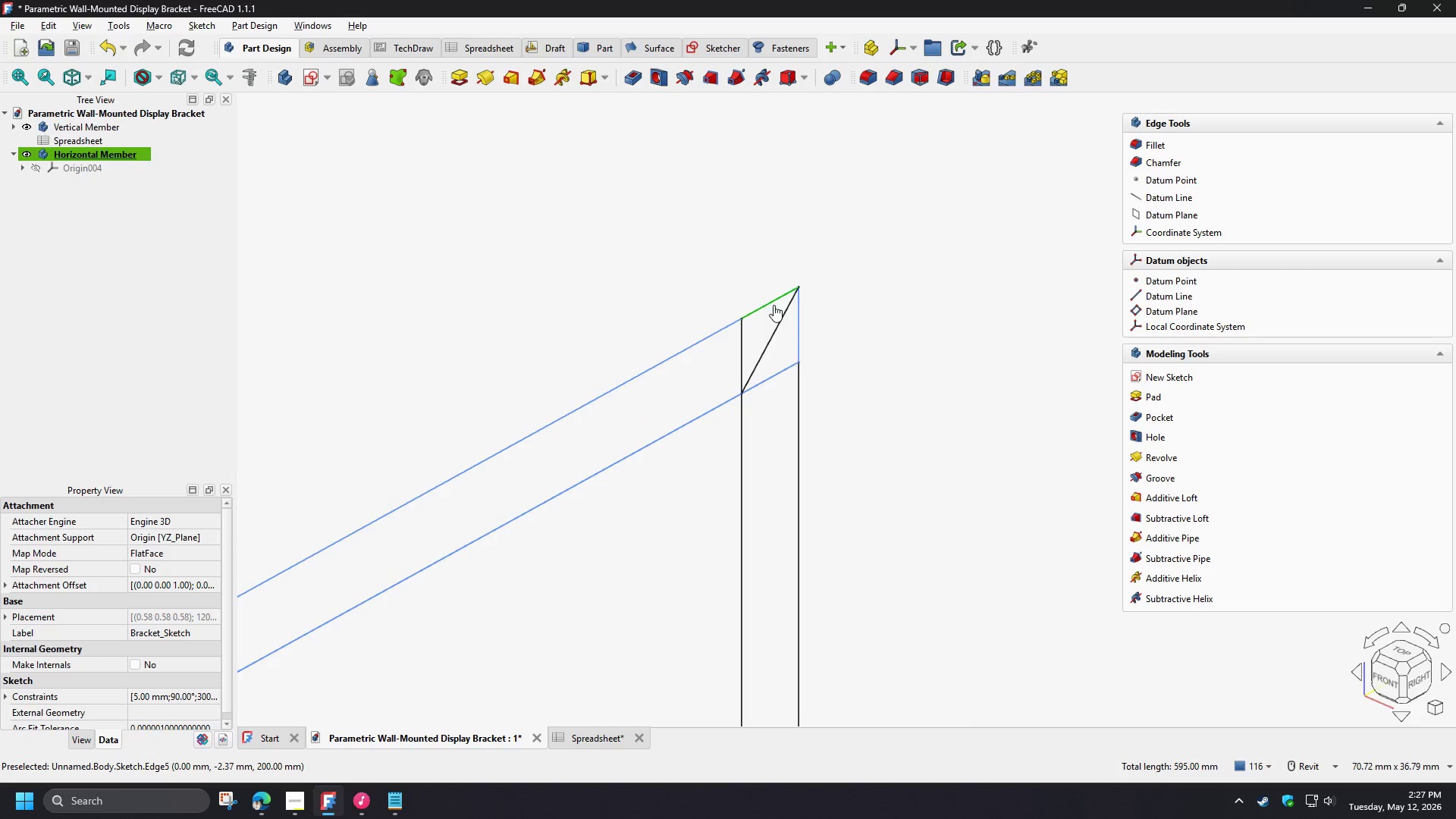 
hold_key(key=ControlLeft, duration=0.33)
left_click([773, 304])
 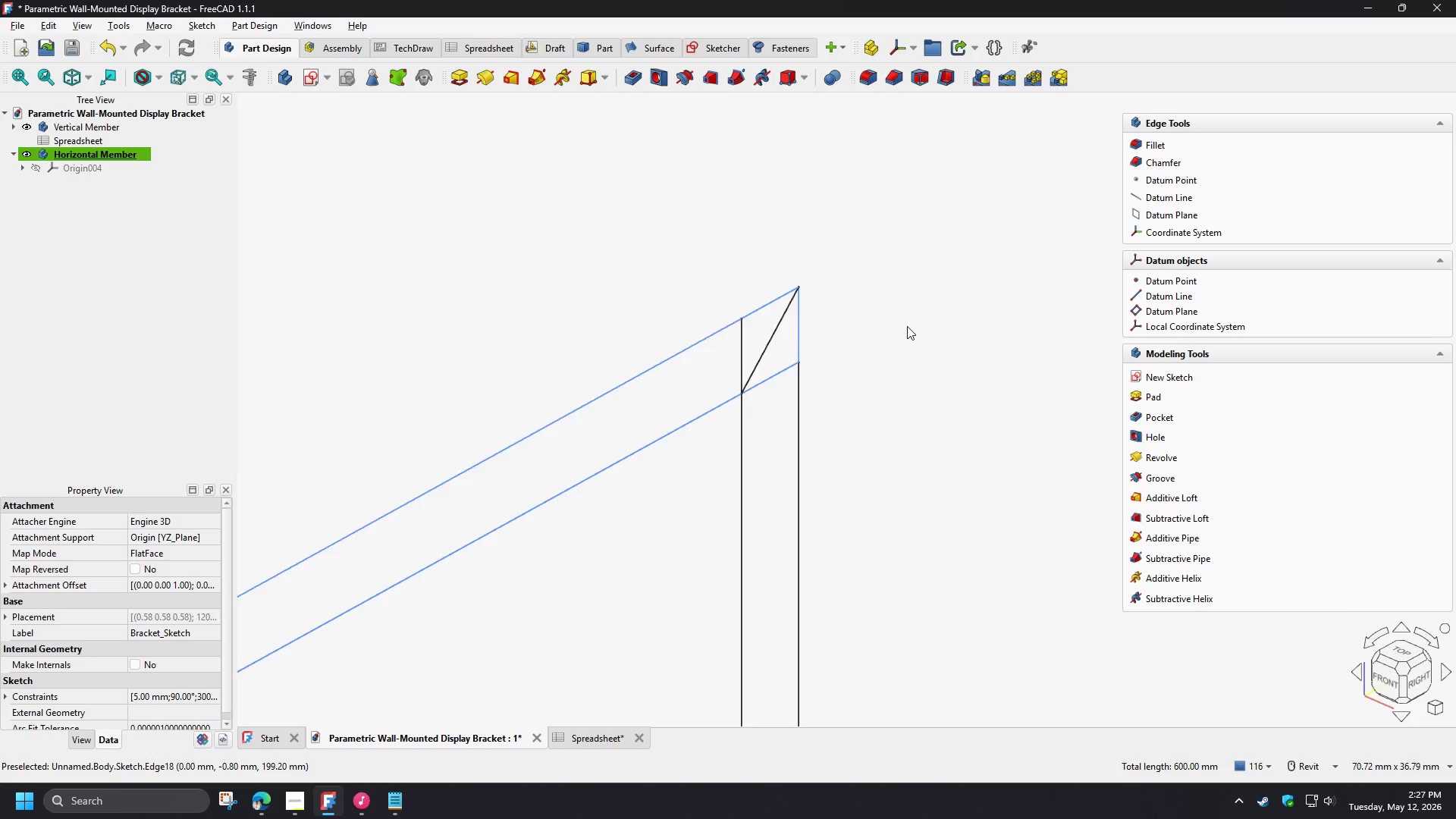 
scroll: coordinate [907, 328], scroll_direction: down, amount: 8.0
 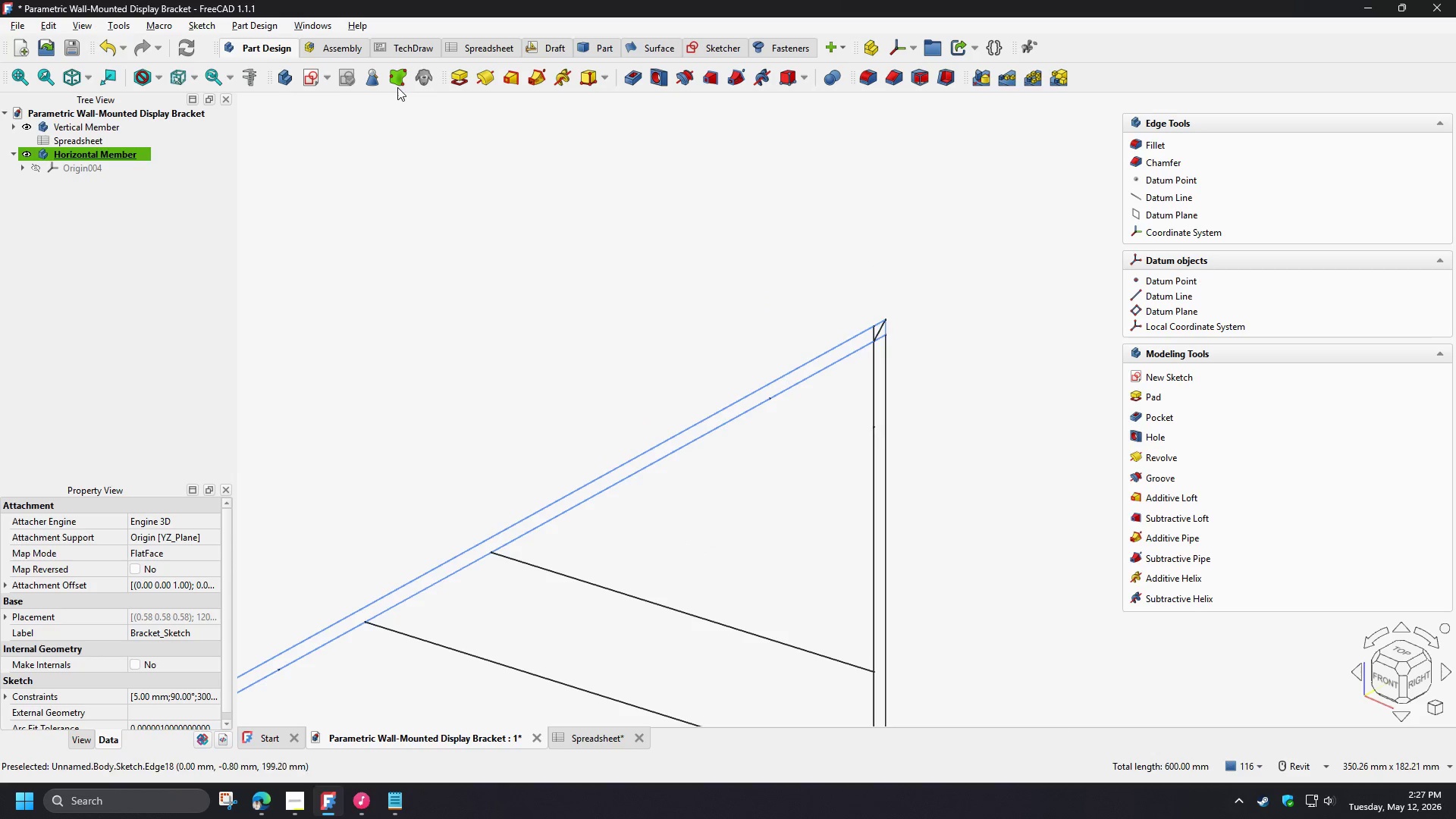 
left_click([396, 86])
 